 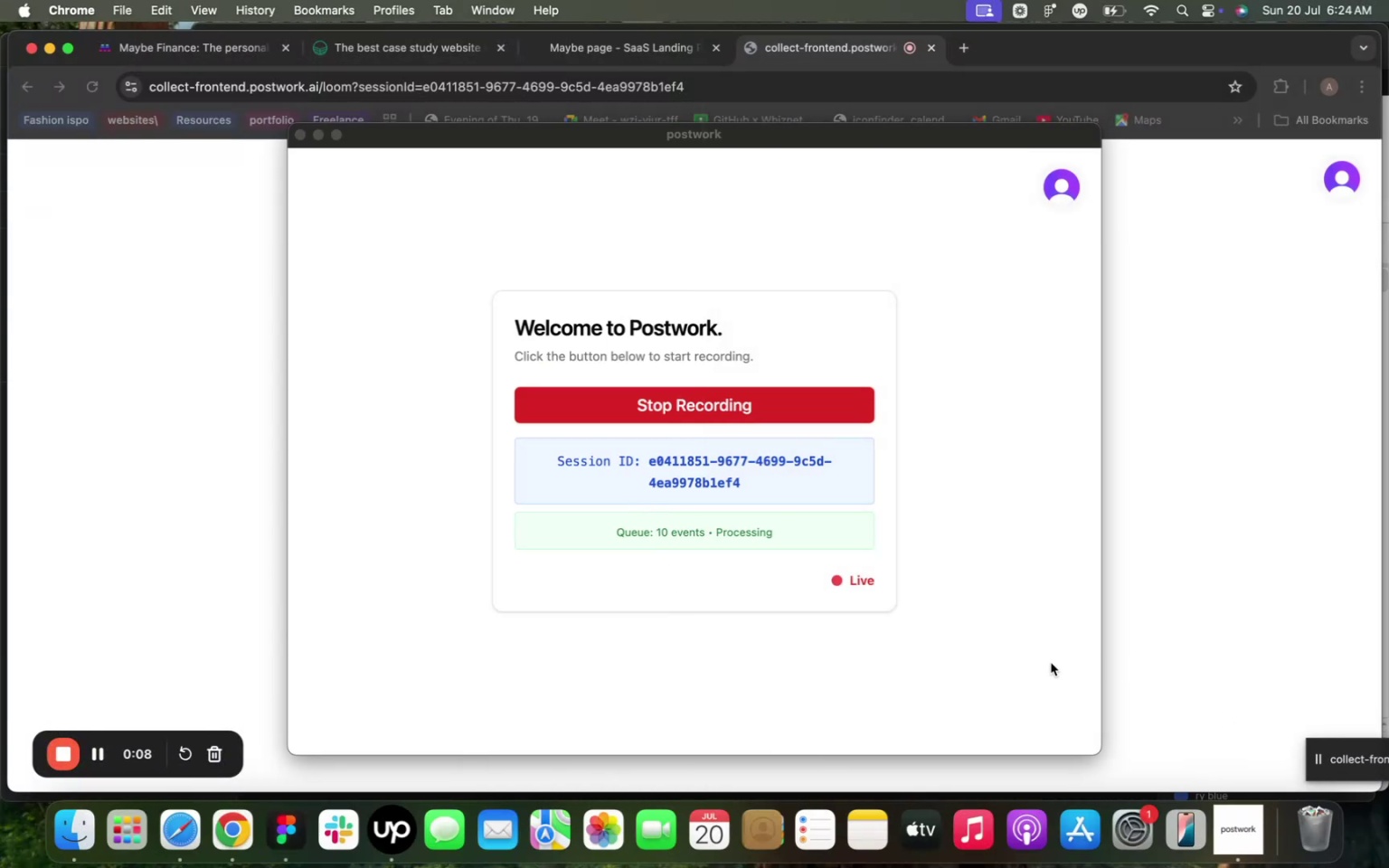 
left_click([290, 829])
 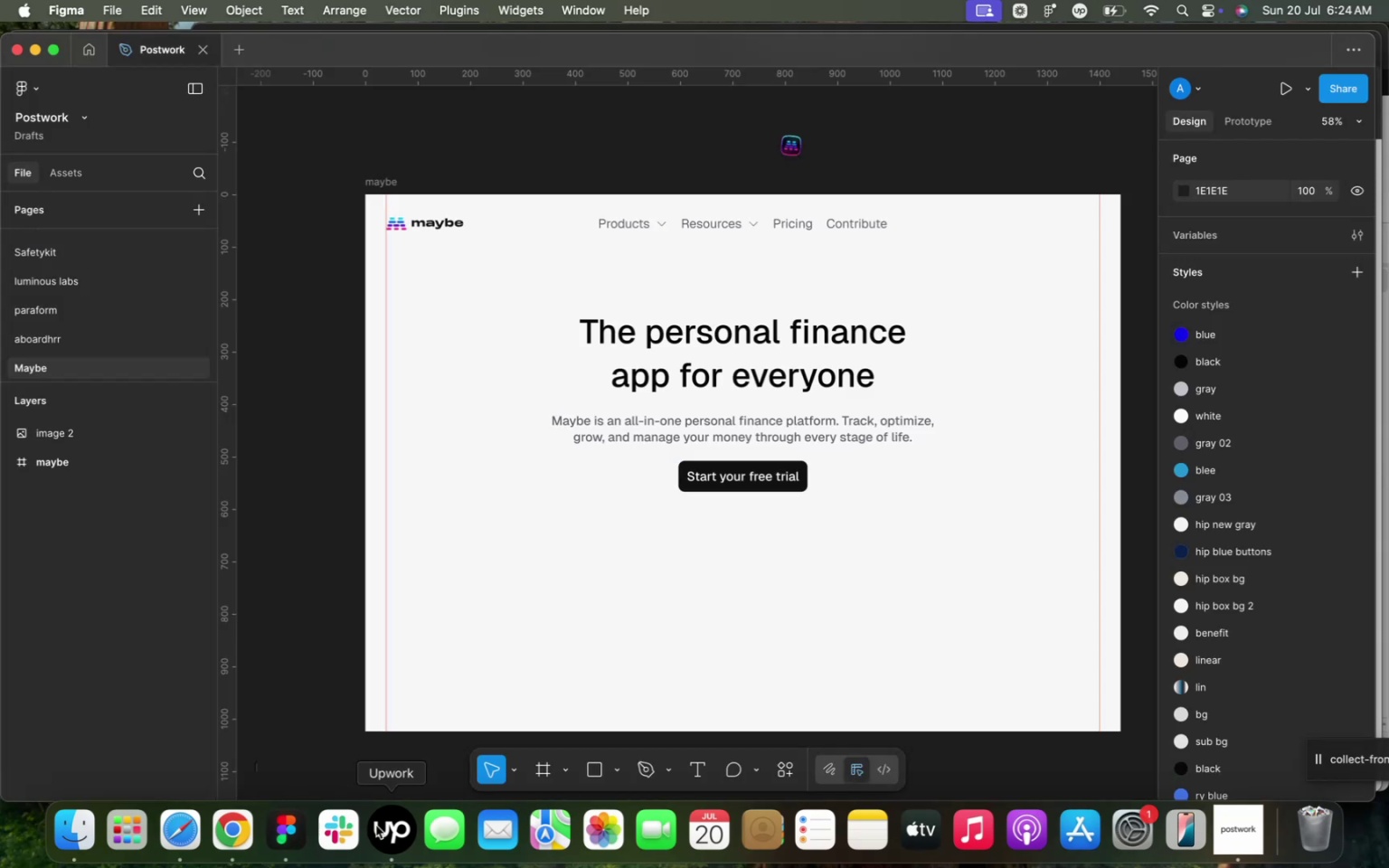 
left_click([402, 831])
 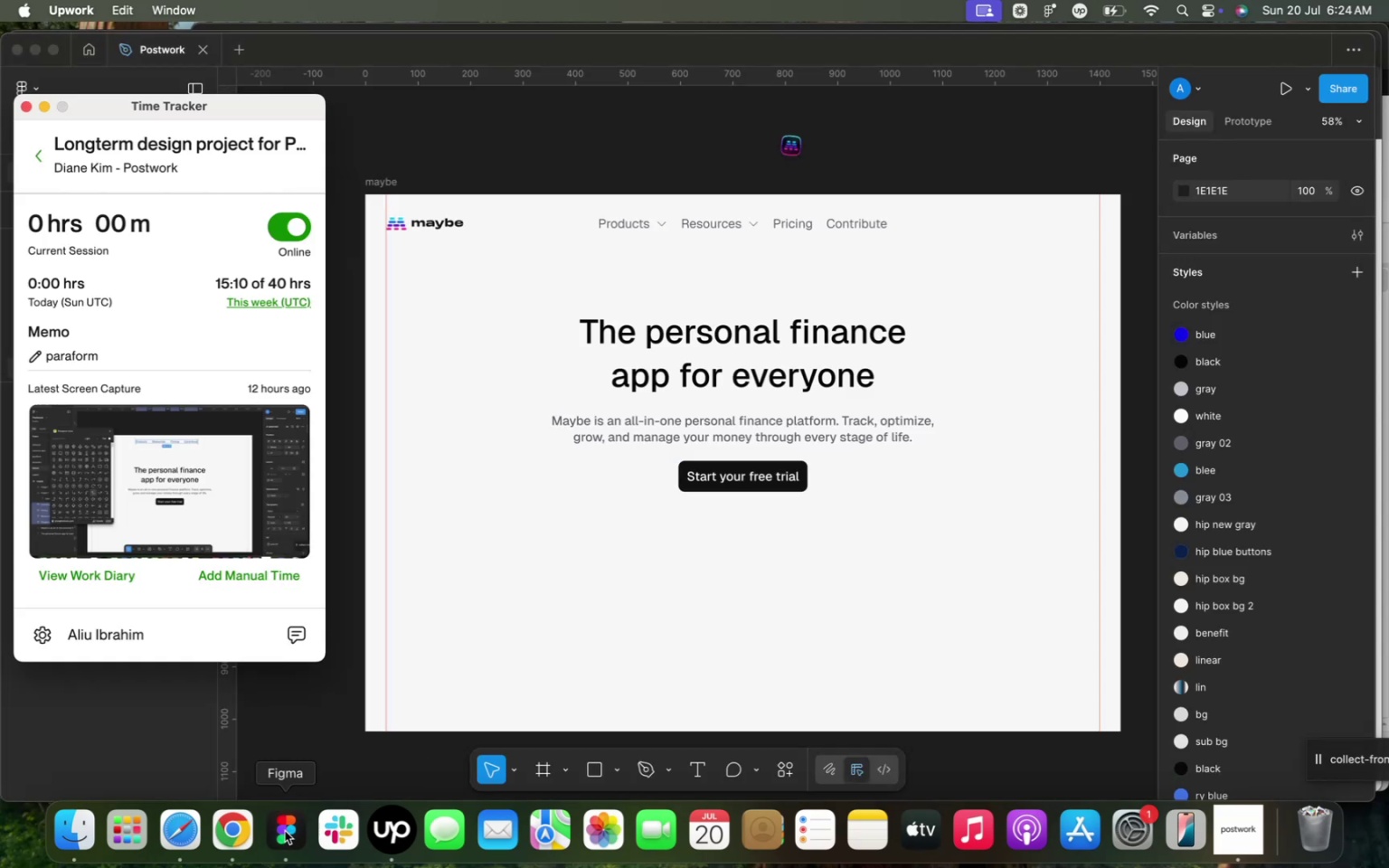 
left_click([285, 831])
 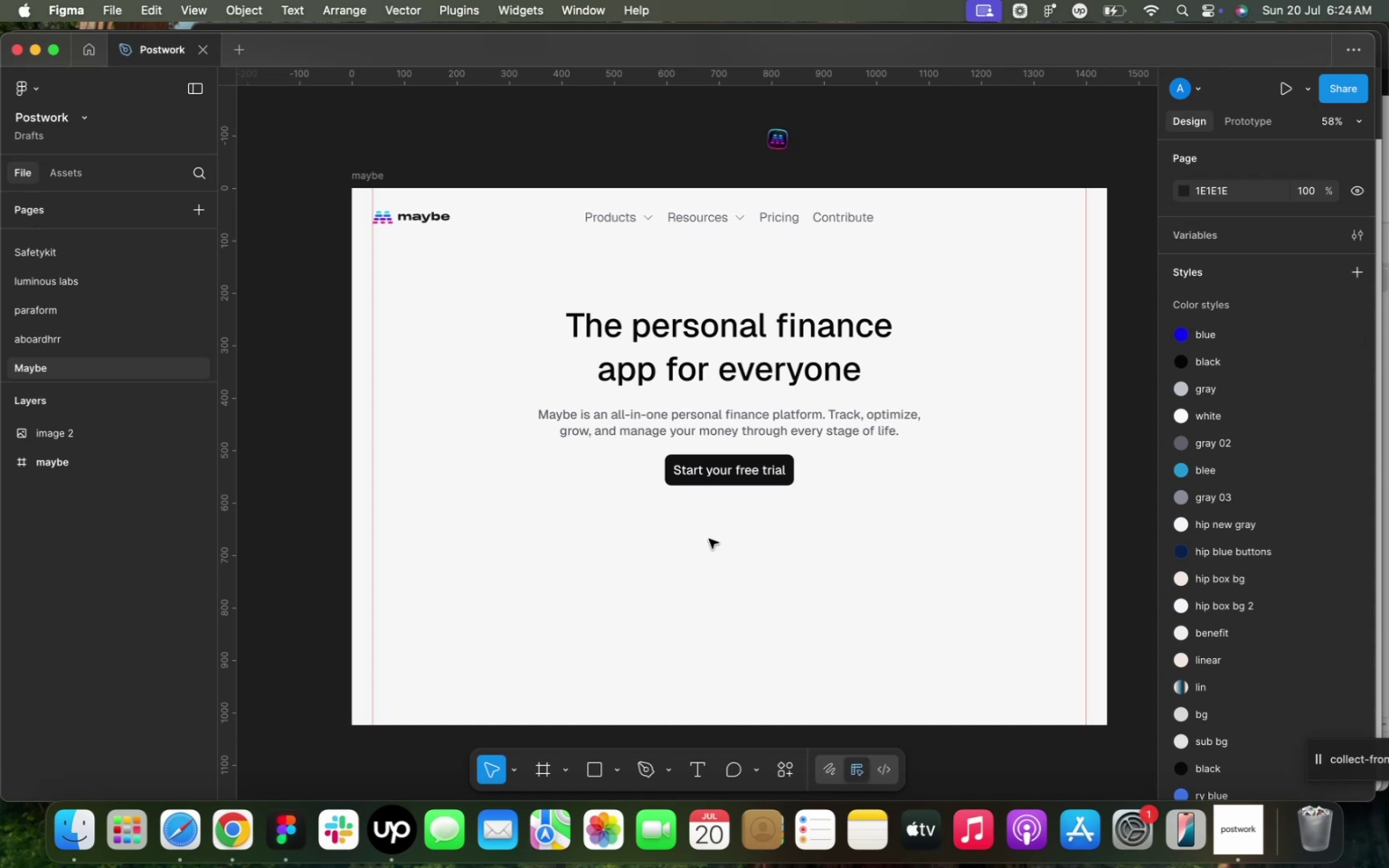 
wait(12.04)
 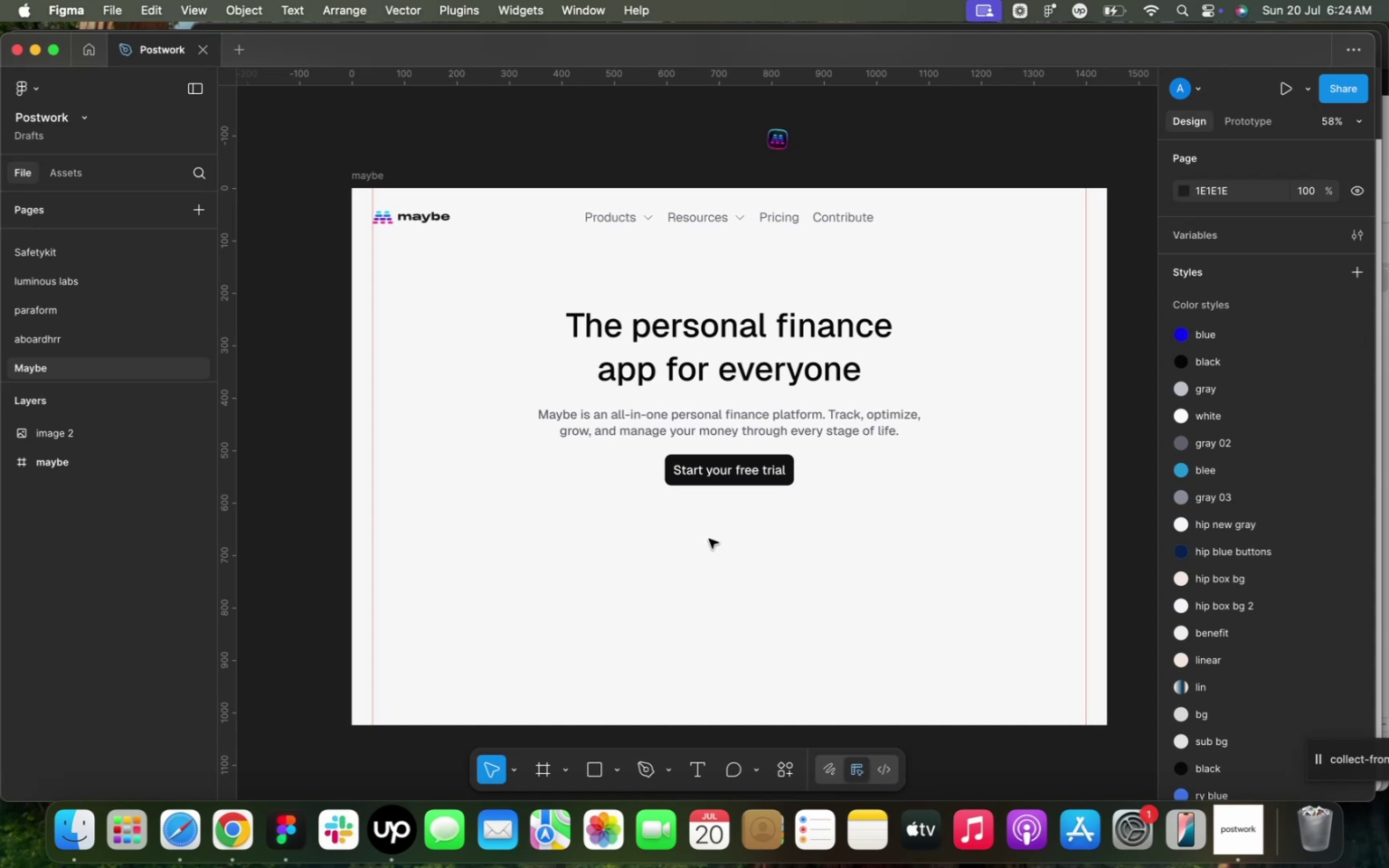 
left_click_drag(start_coordinate=[779, 142], to_coordinate=[761, 281])
 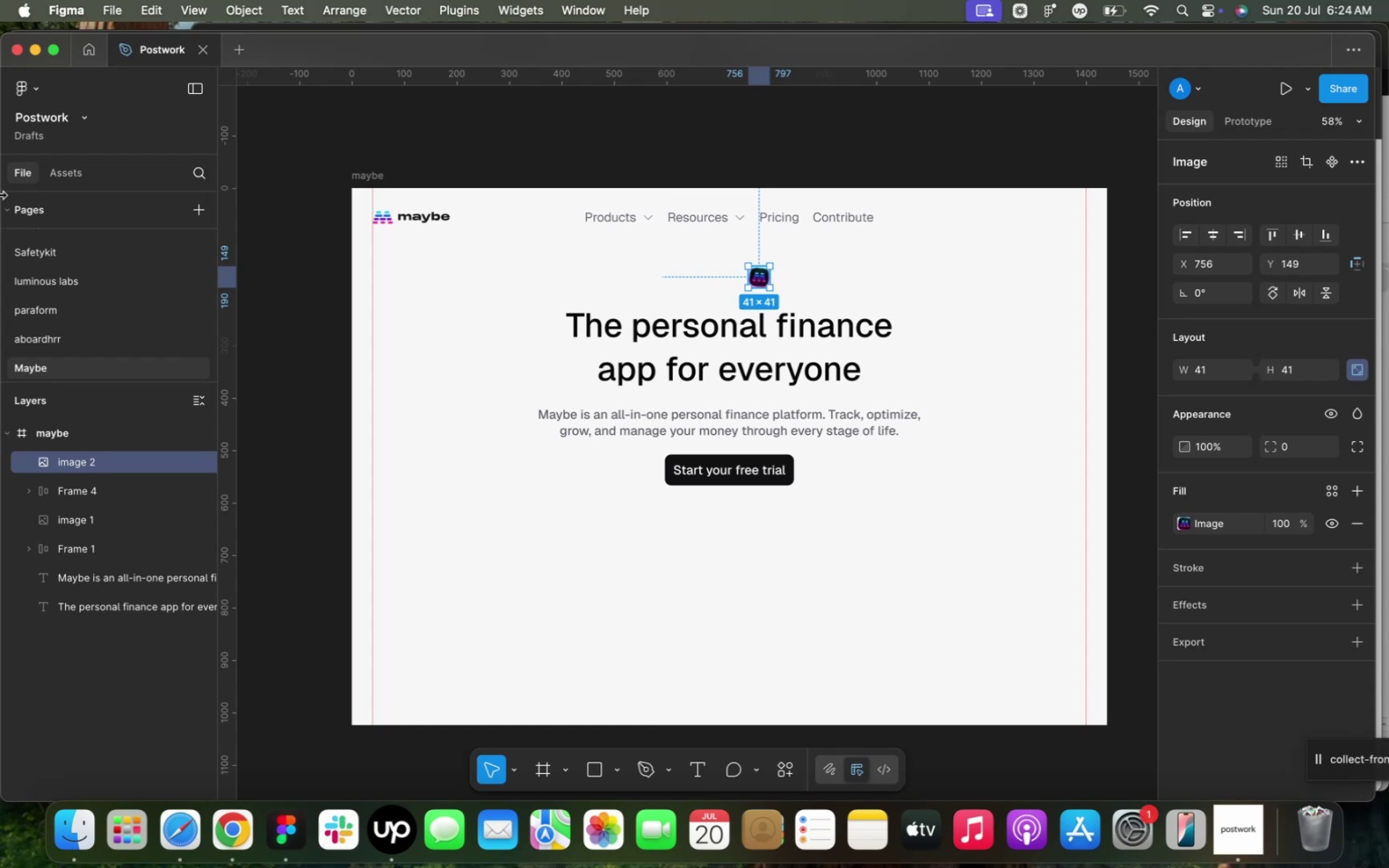 
wait(11.25)
 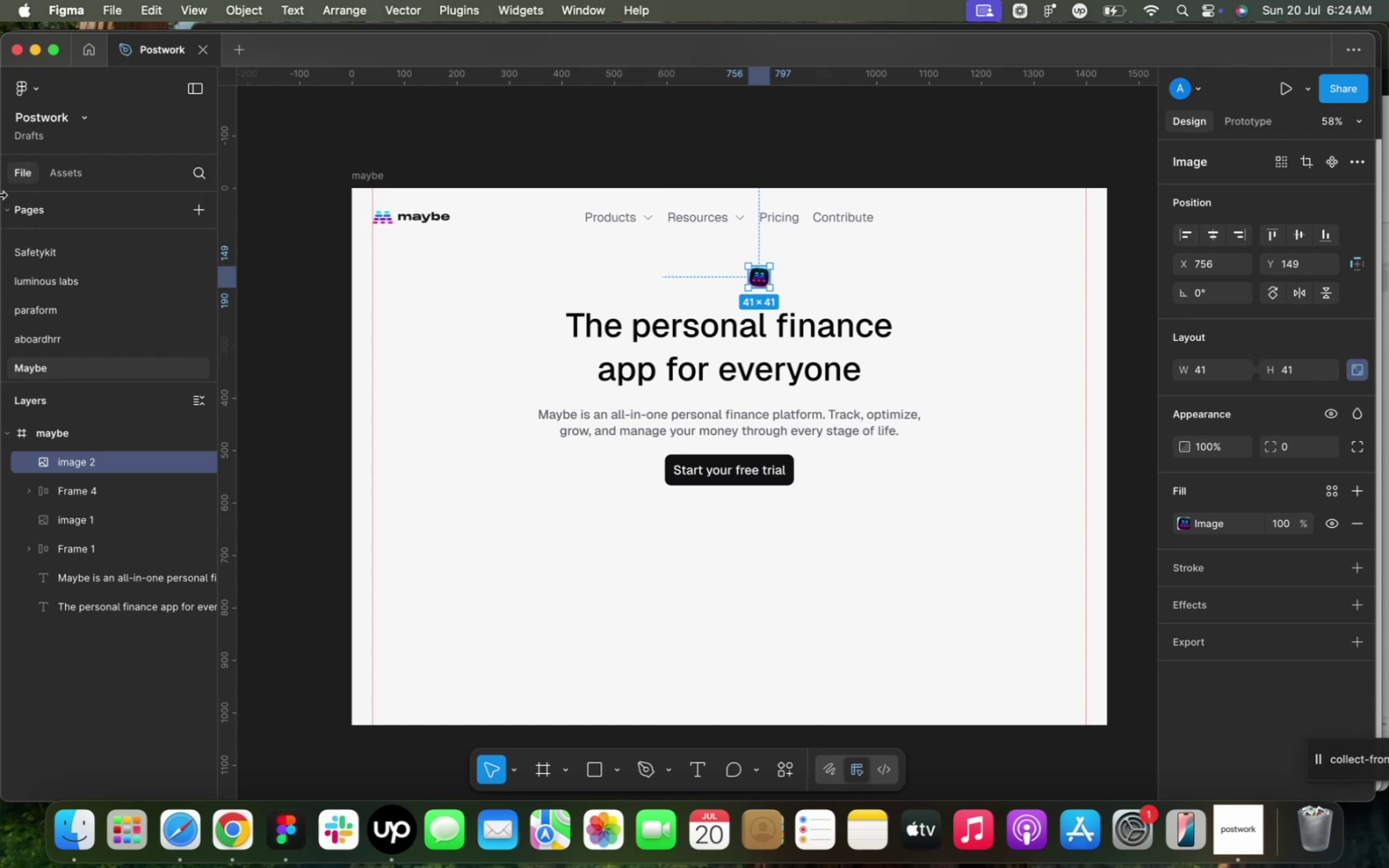 
scroll: coordinate [277, 340], scroll_direction: down, amount: 1.0
 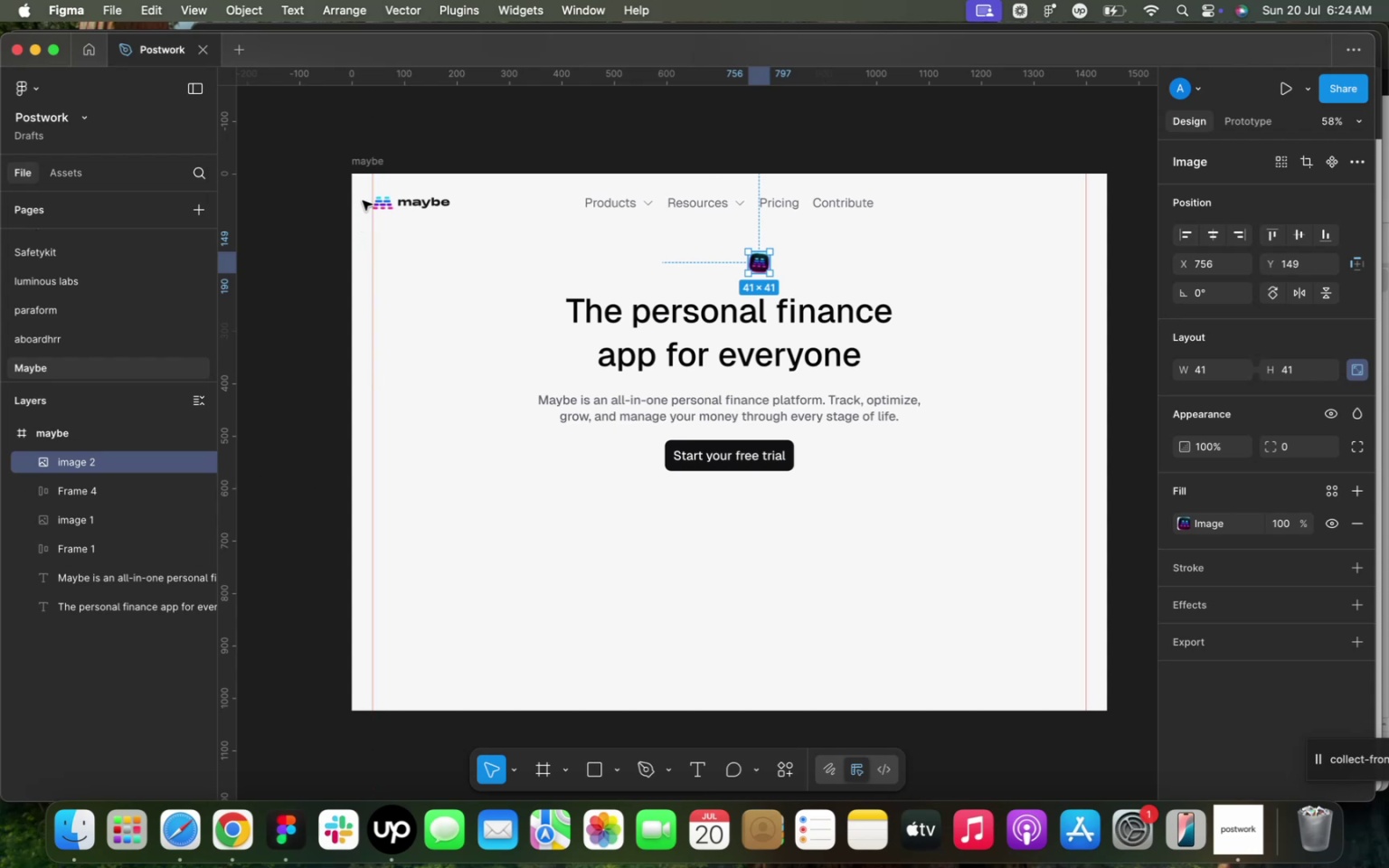 
wait(8.19)
 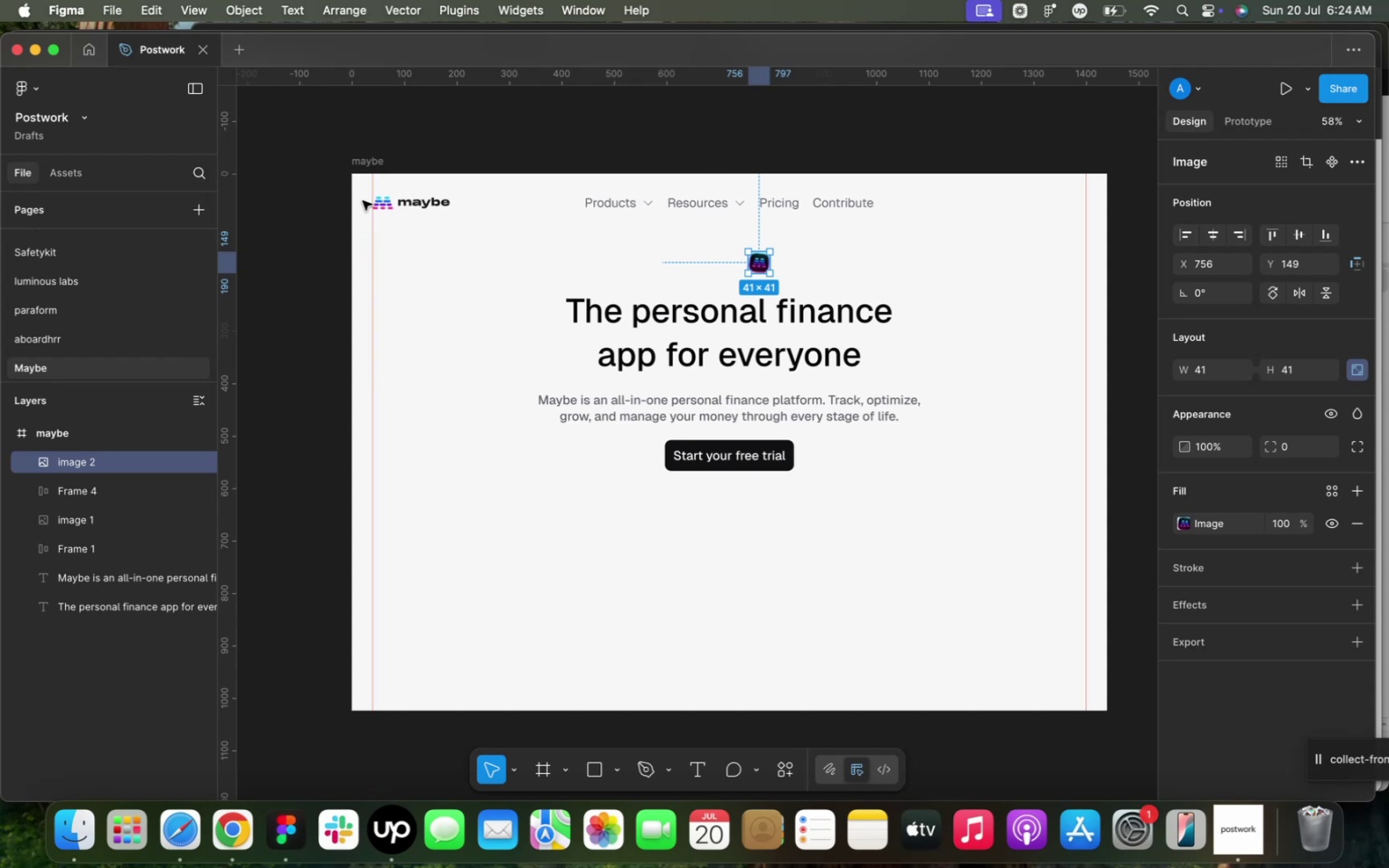 
left_click([366, 157])
 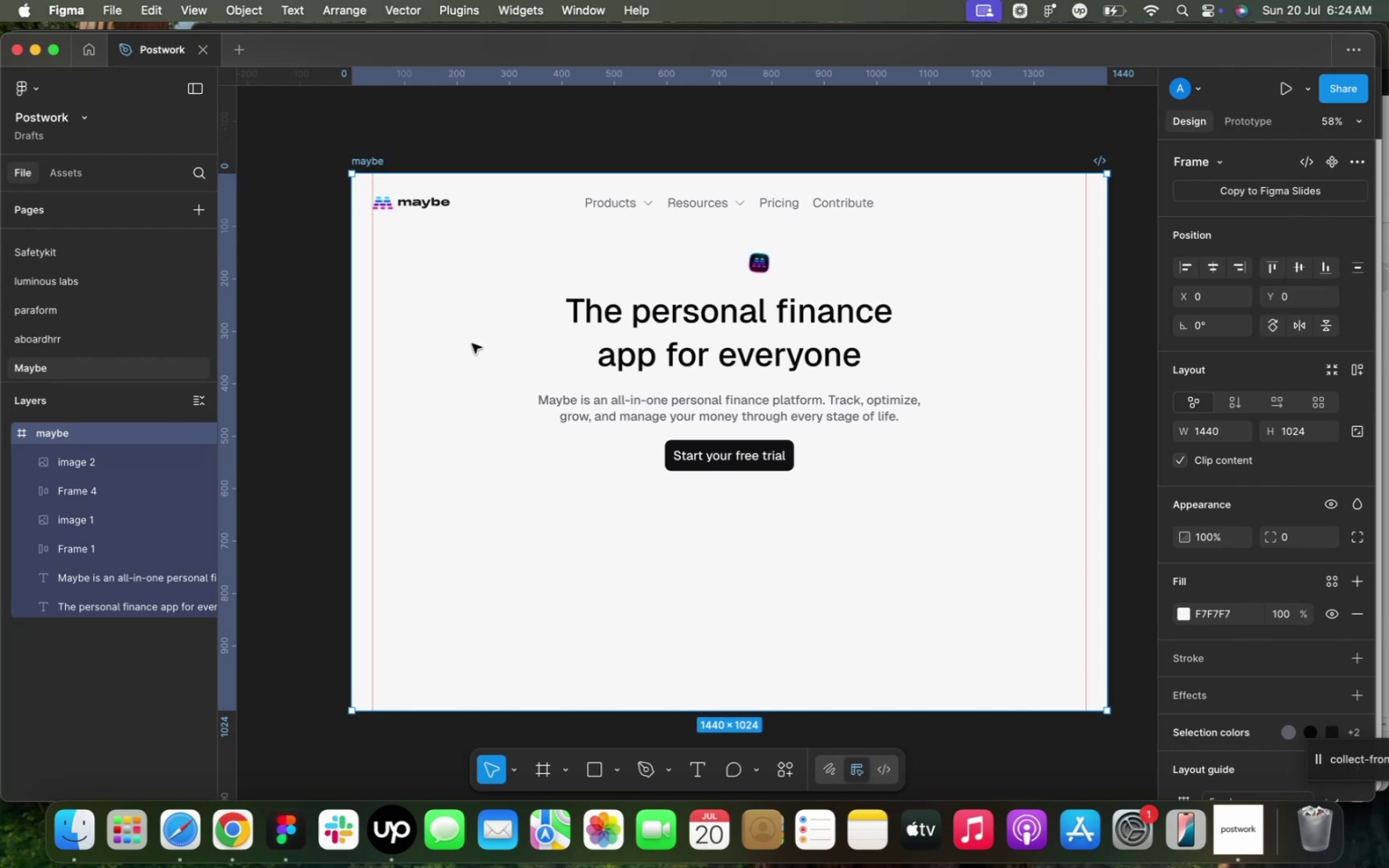 
wait(17.01)
 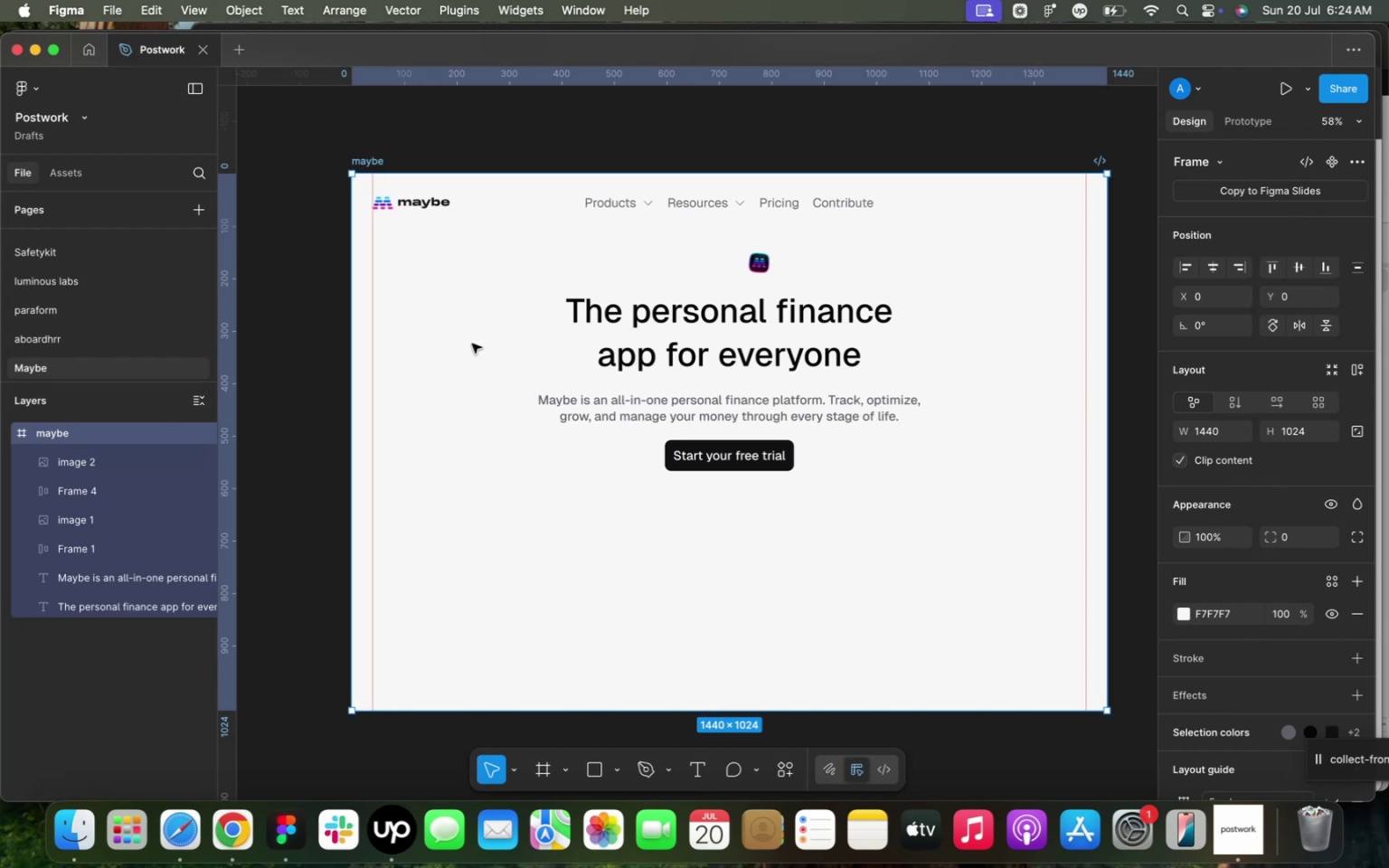 
double_click([700, 204])
 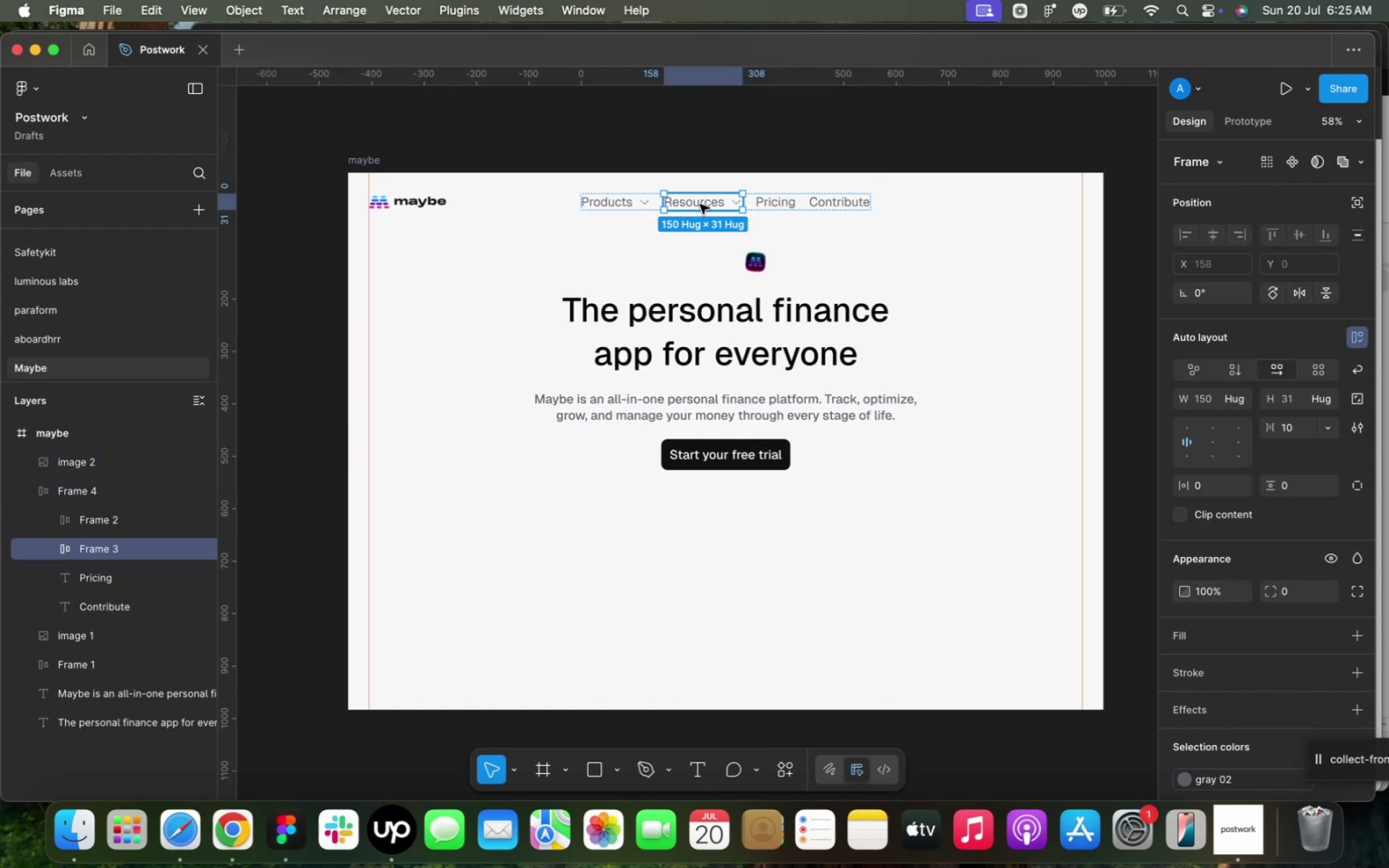 
double_click([700, 204])
 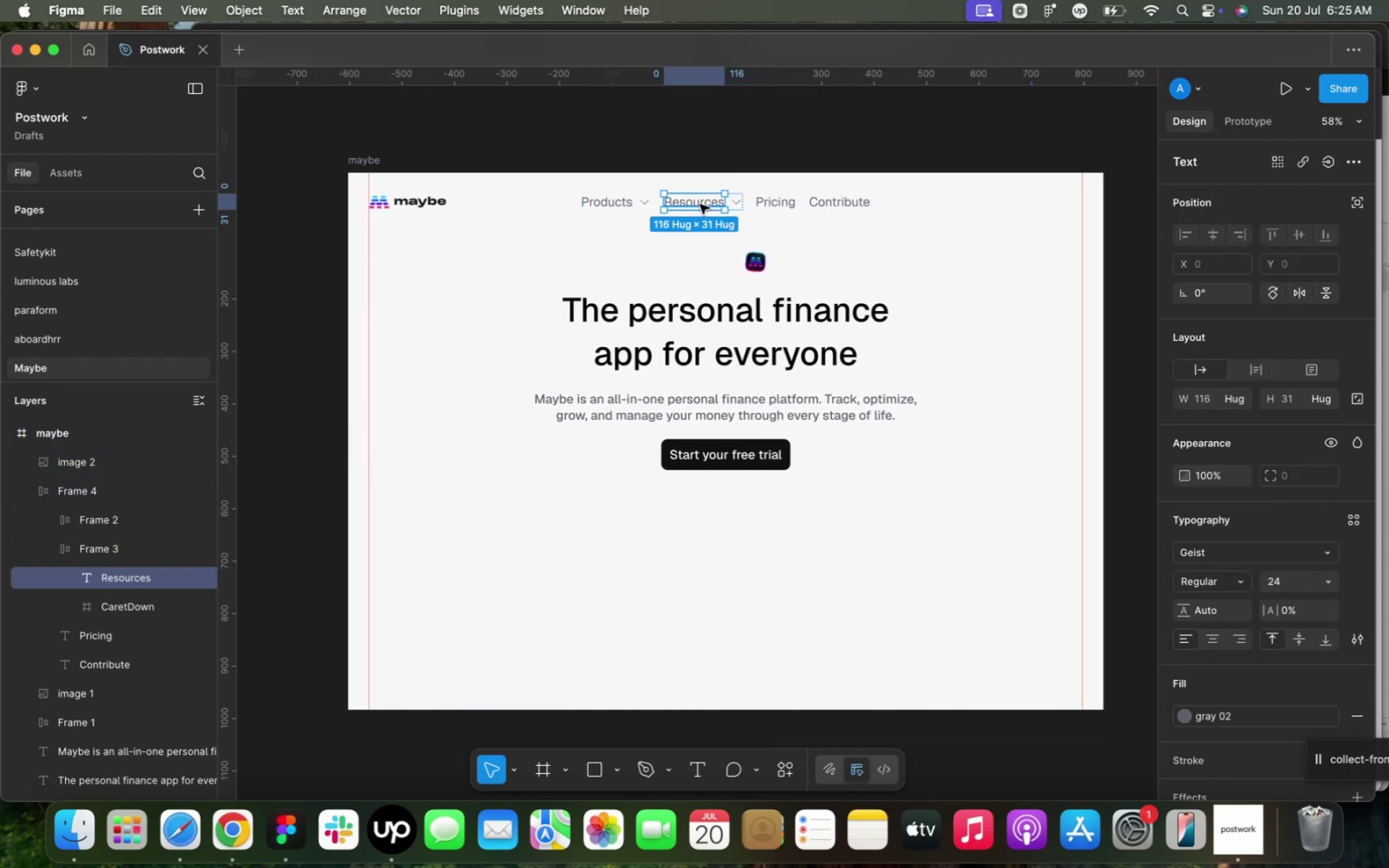 
key(Alt+OptionLeft)
 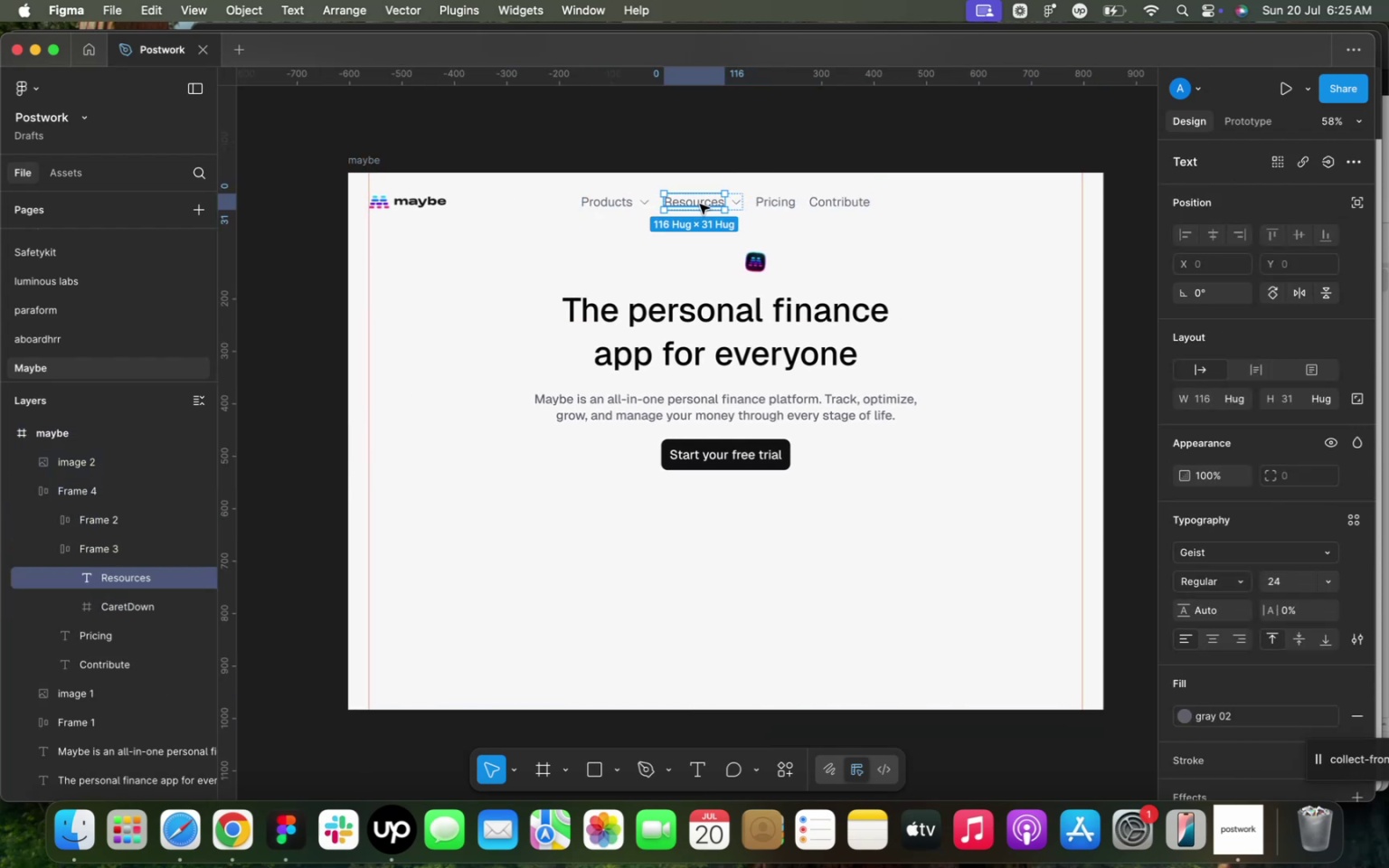 
key(Alt+D)
 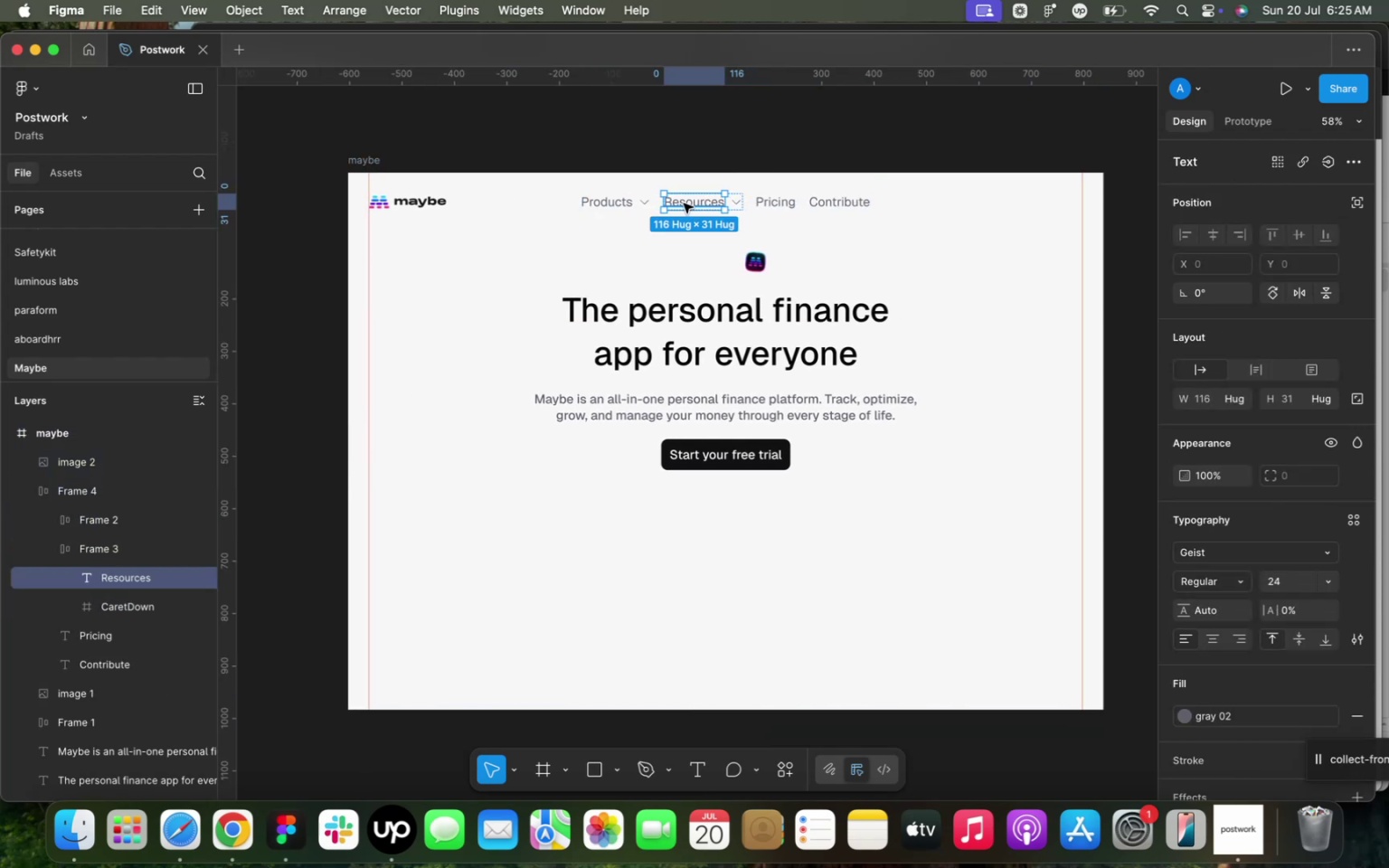 
left_click_drag(start_coordinate=[683, 203], to_coordinate=[694, 255])
 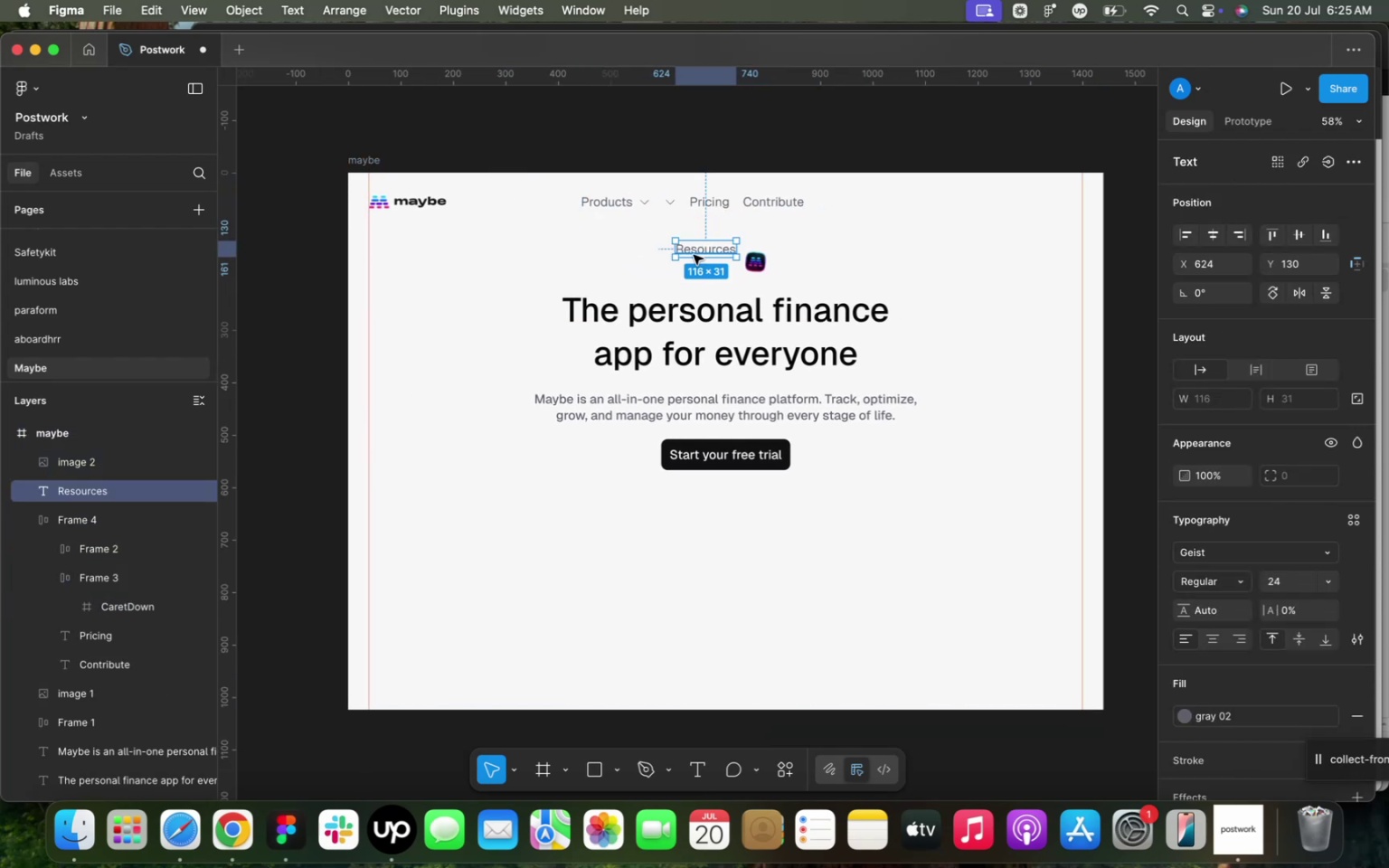 
hold_key(key=OptionLeft, duration=0.98)
 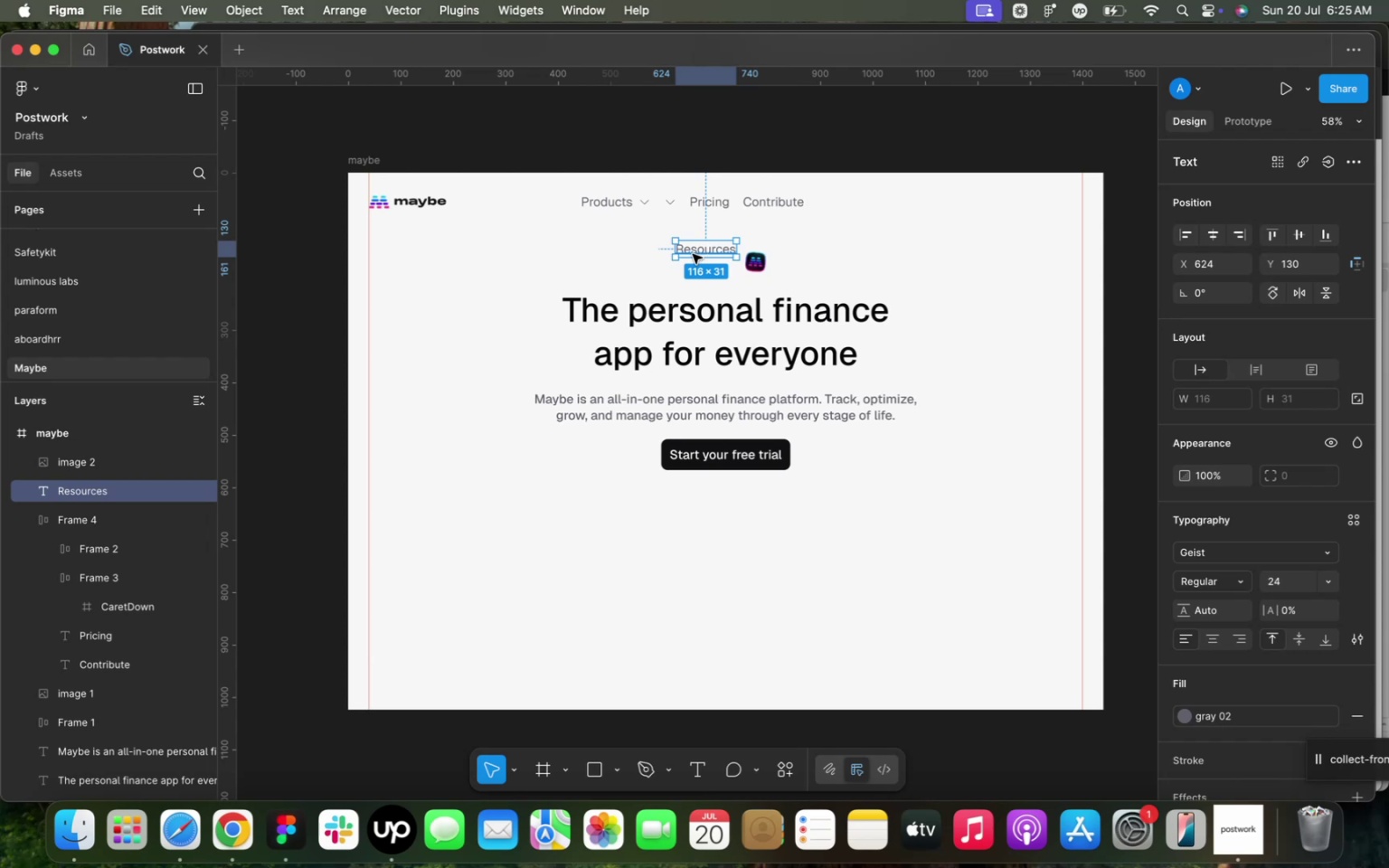 
key(Meta+Z)
 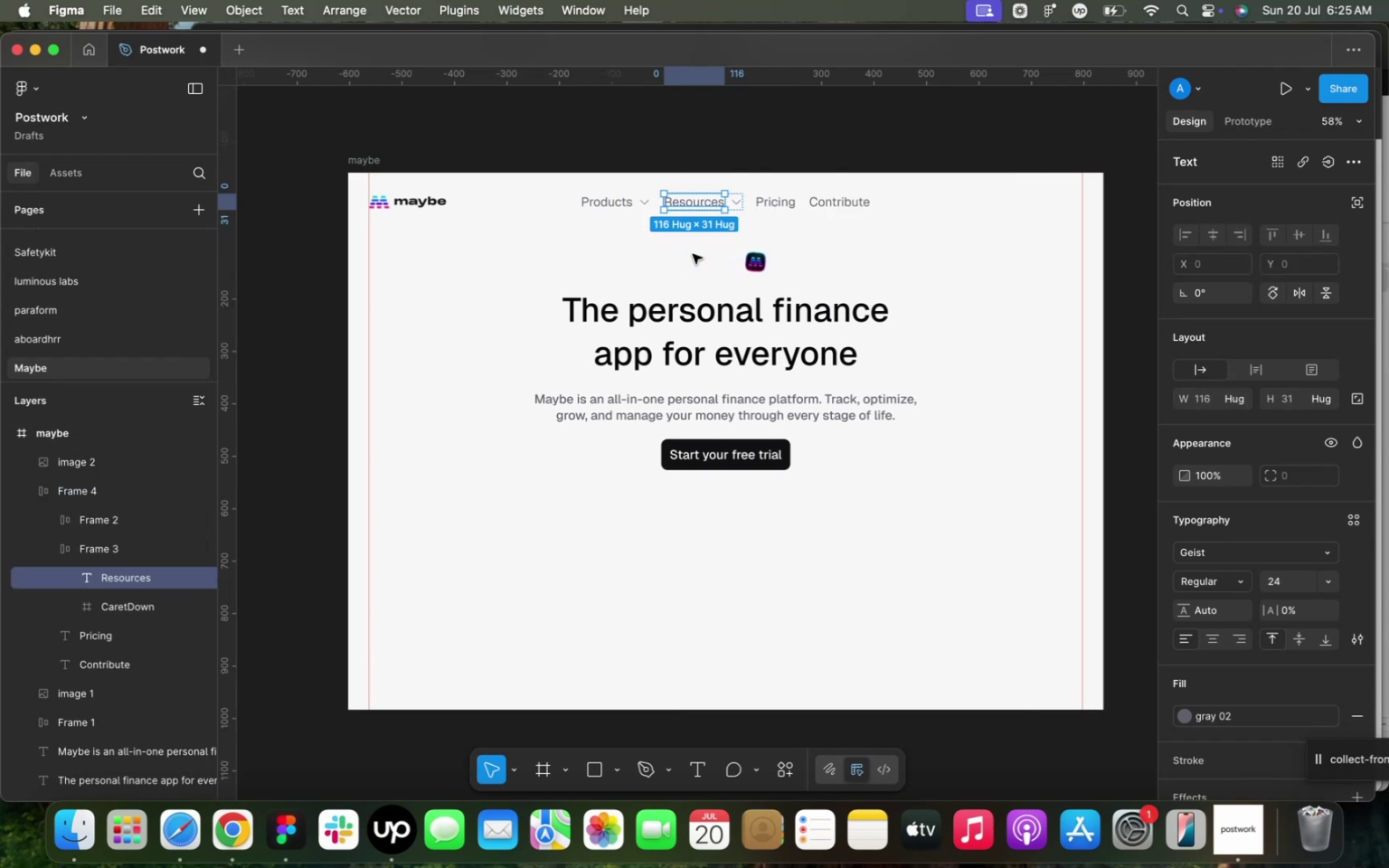 
key(Meta+D)
 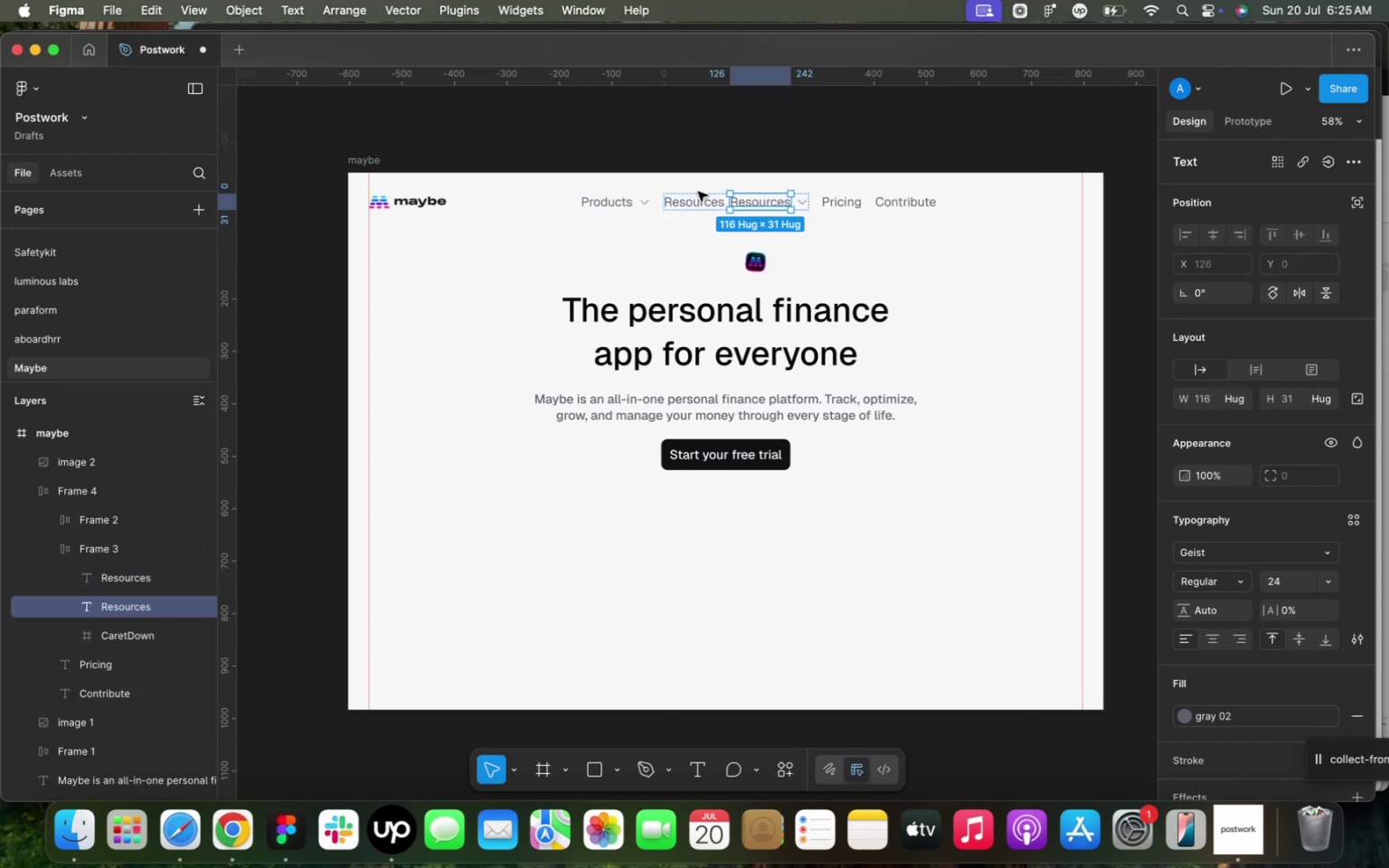 
left_click_drag(start_coordinate=[695, 203], to_coordinate=[711, 260])
 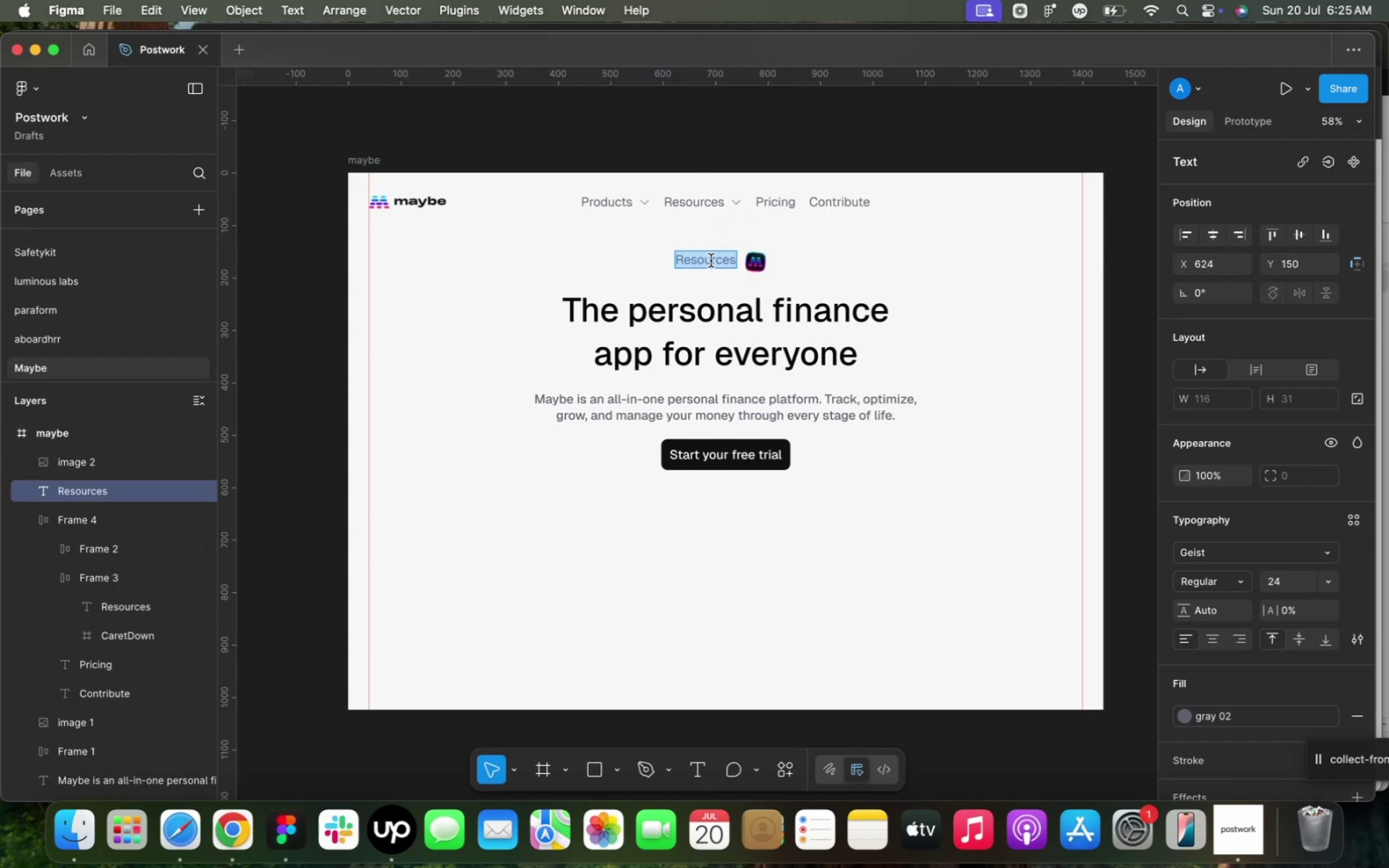 
type(Meet Maybe)
 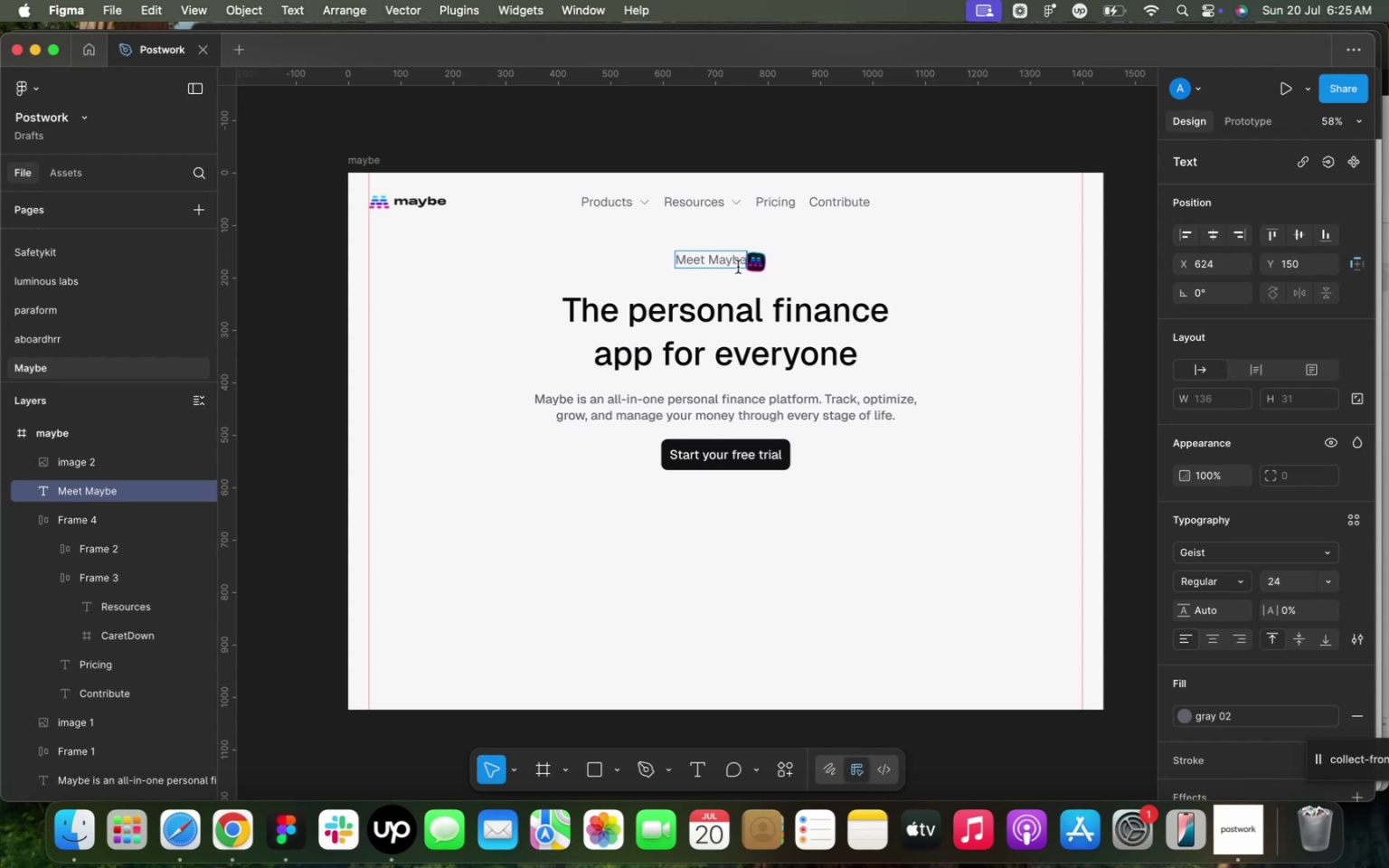 
left_click([776, 267])
 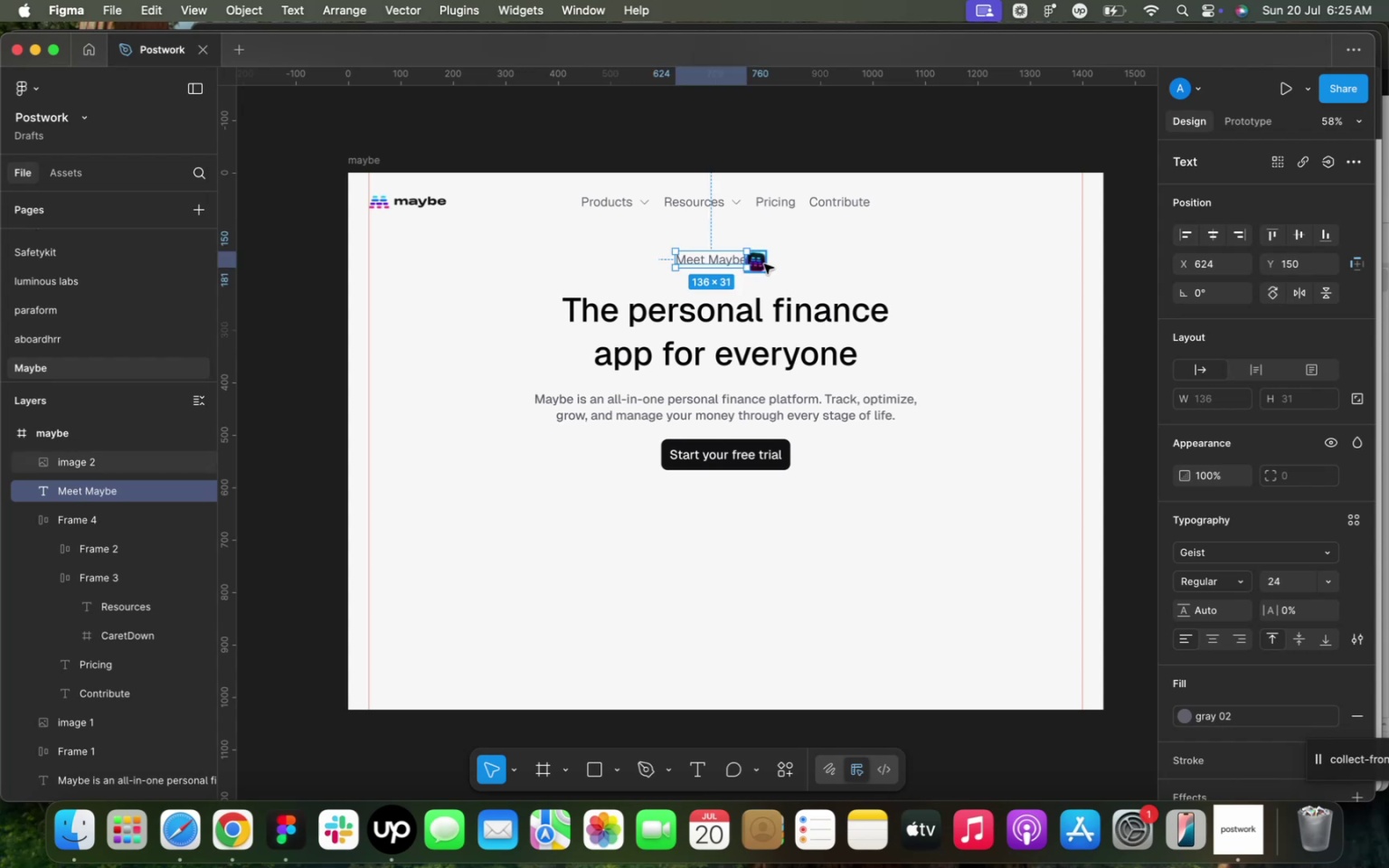 
key(Shift+ShiftLeft)
 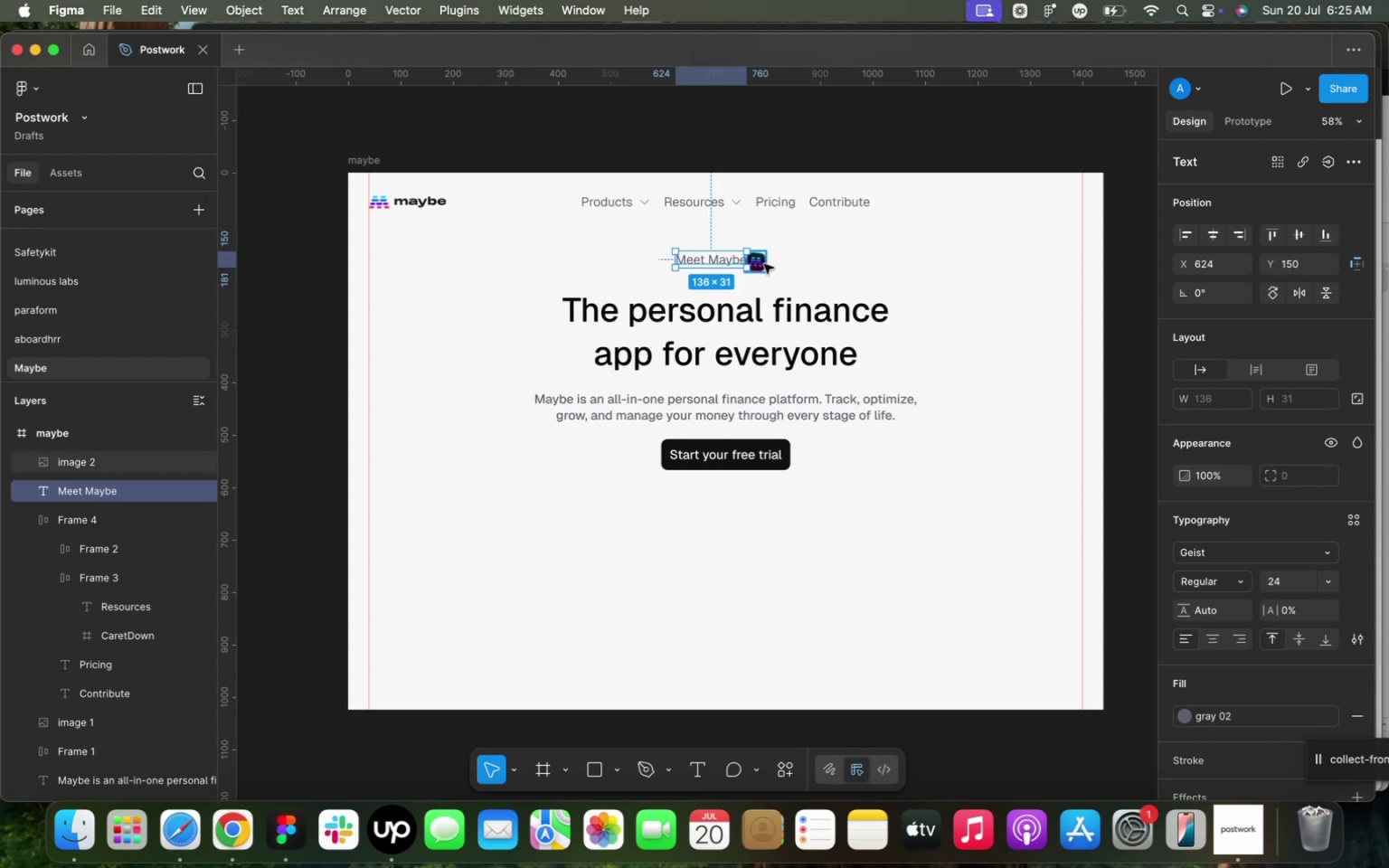 
left_click([764, 264])
 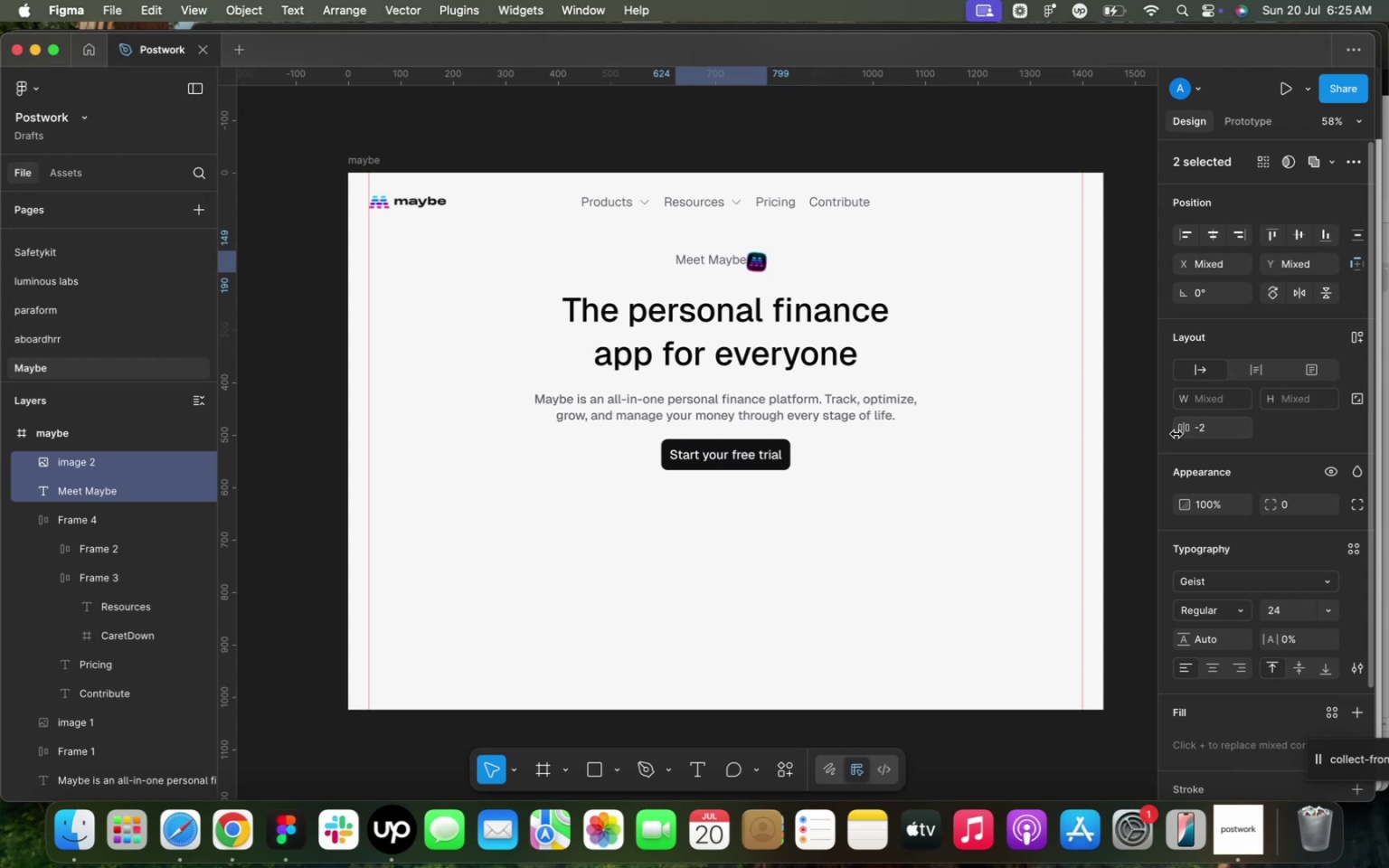 
wait(9.31)
 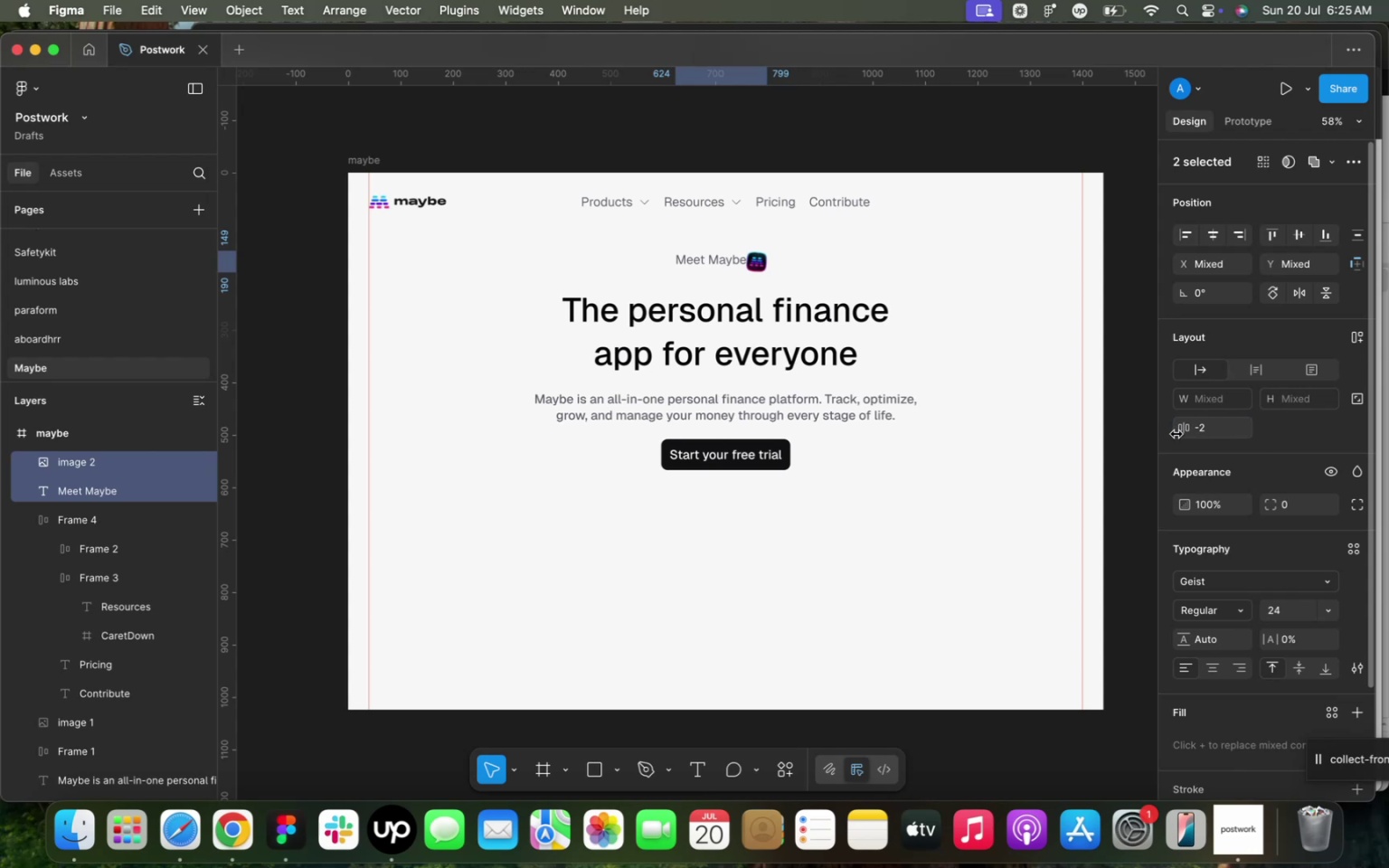 
left_click([1300, 236])
 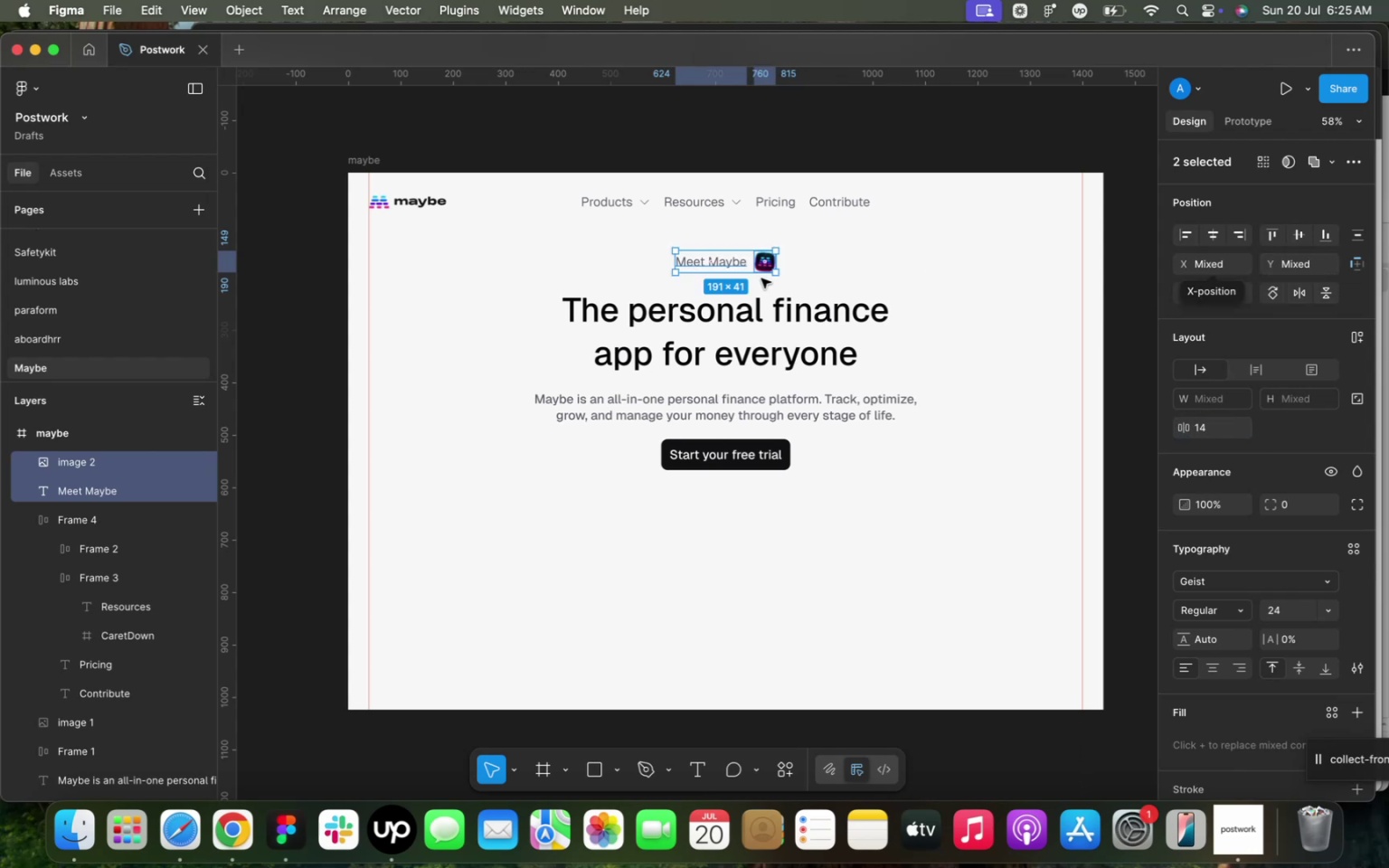 
key(Shift+A)
 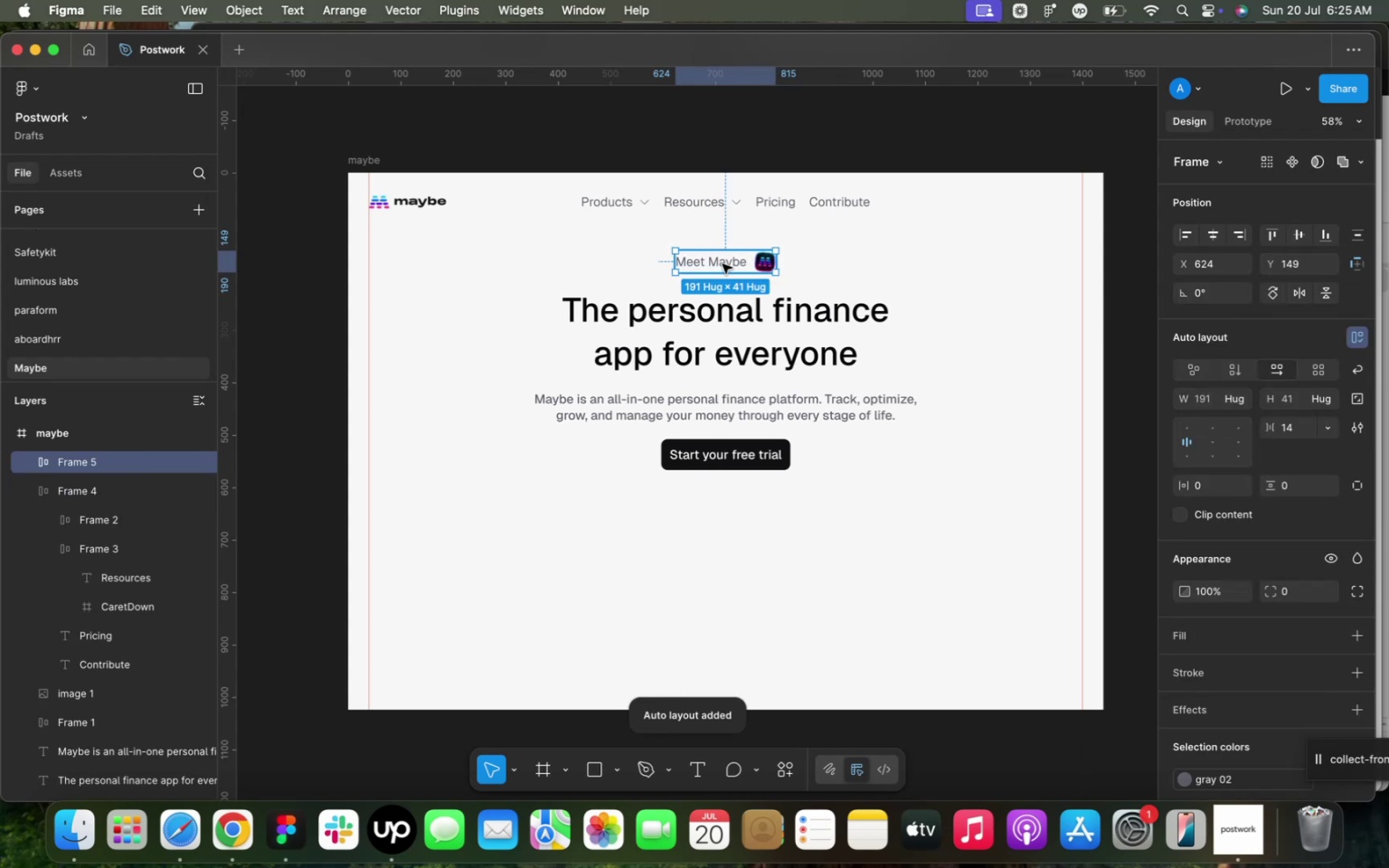 
left_click_drag(start_coordinate=[719, 261], to_coordinate=[694, 272])
 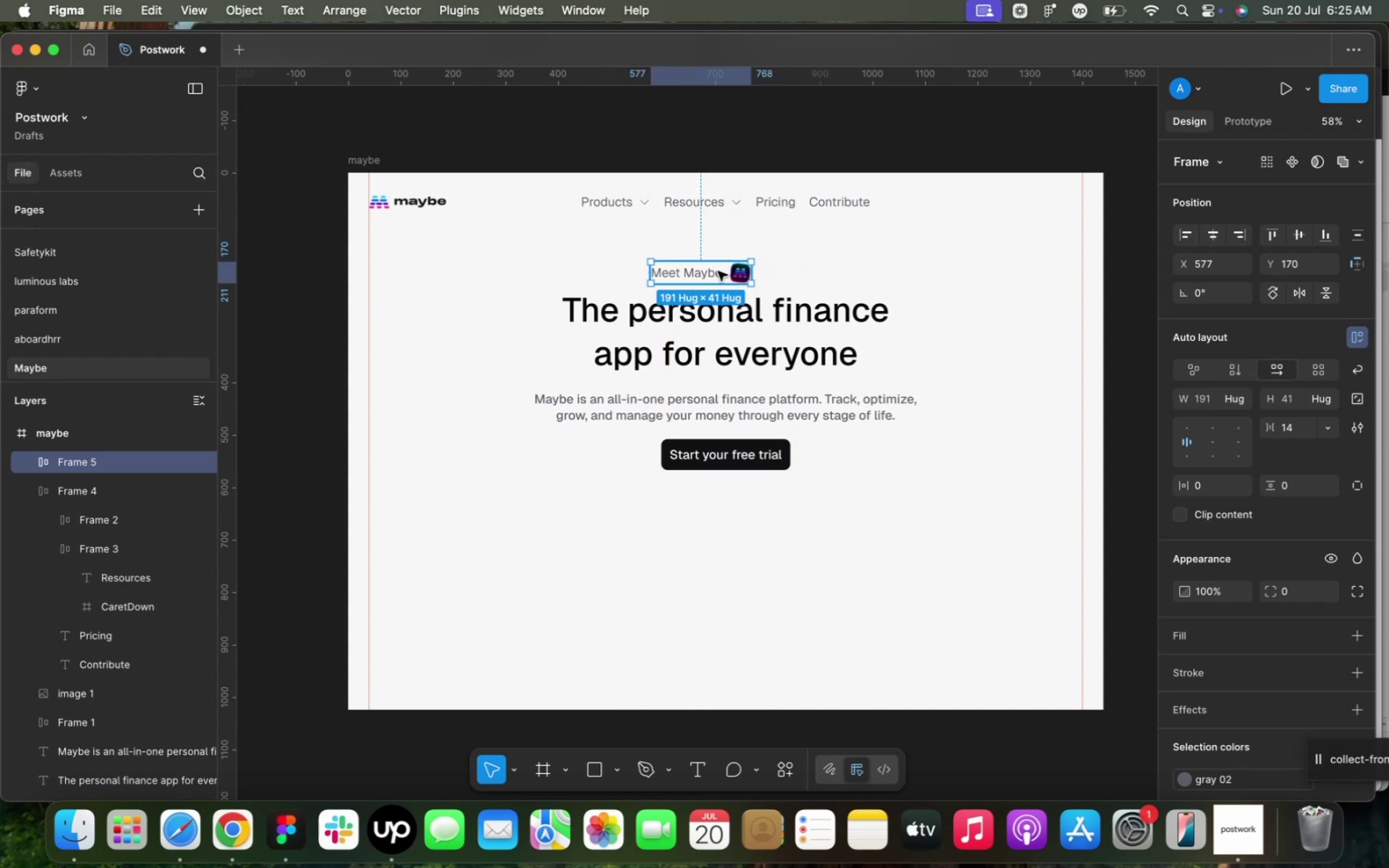 
left_click_drag(start_coordinate=[718, 271], to_coordinate=[742, 274])
 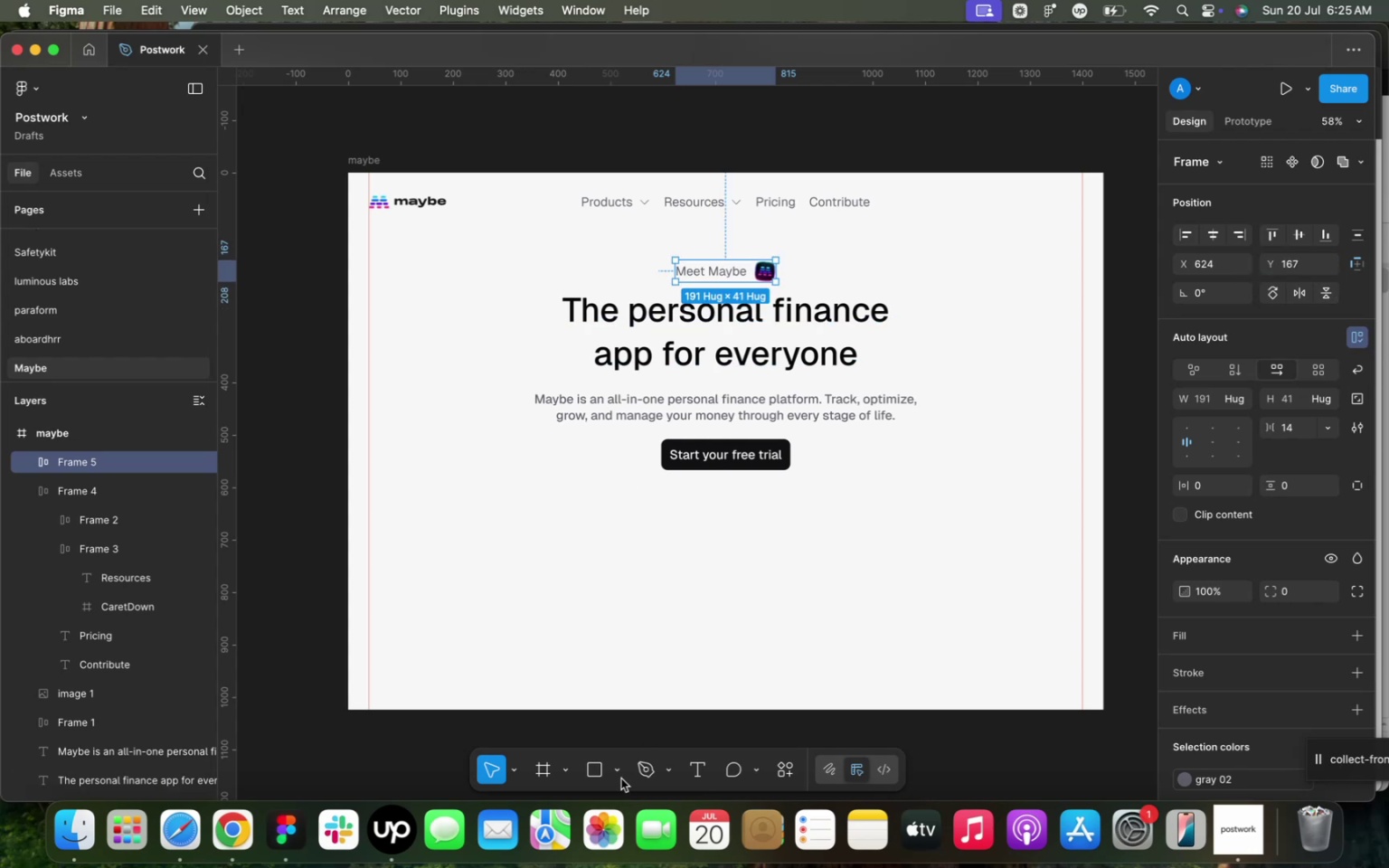 
left_click([618, 771])
 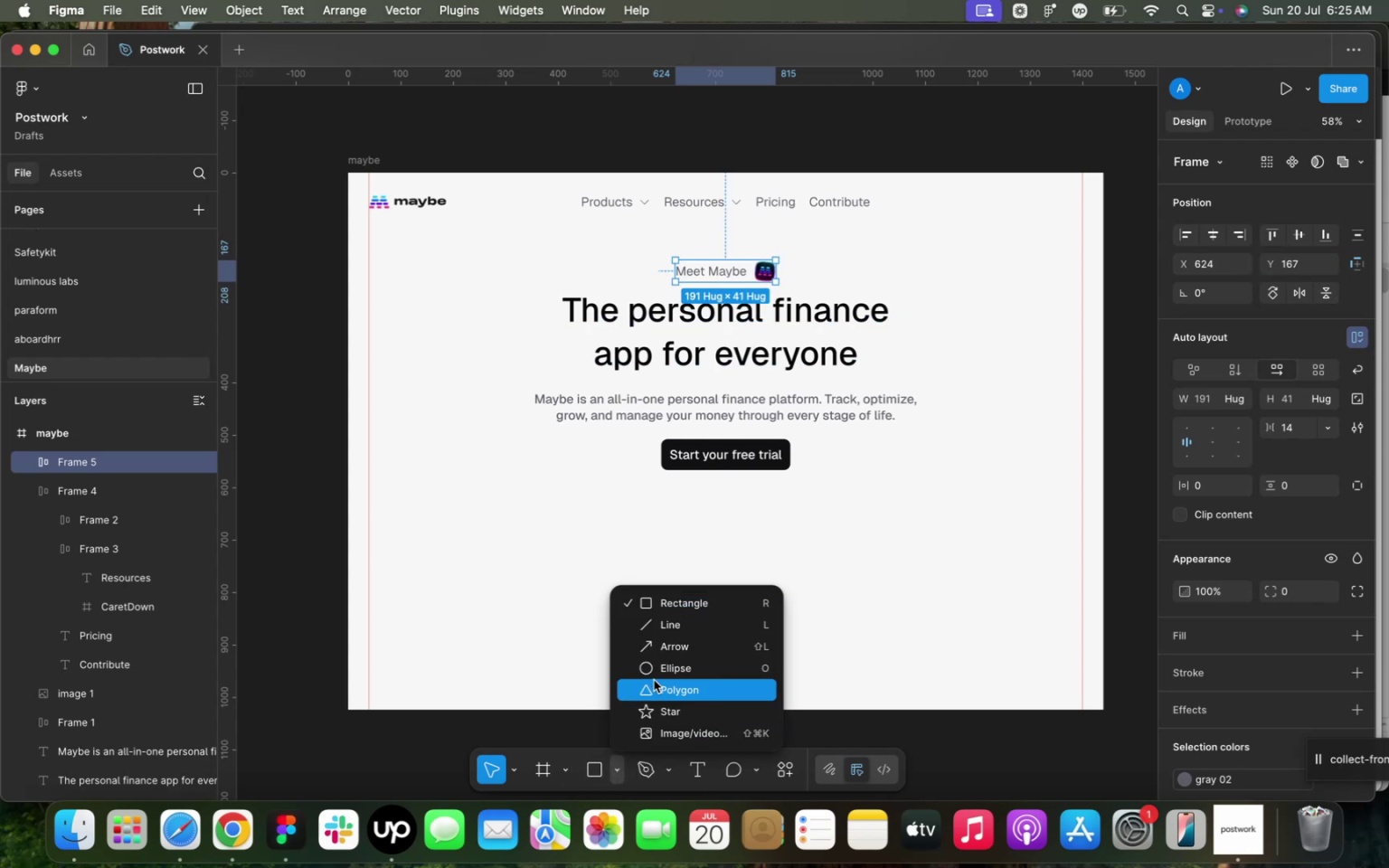 
left_click([657, 674])
 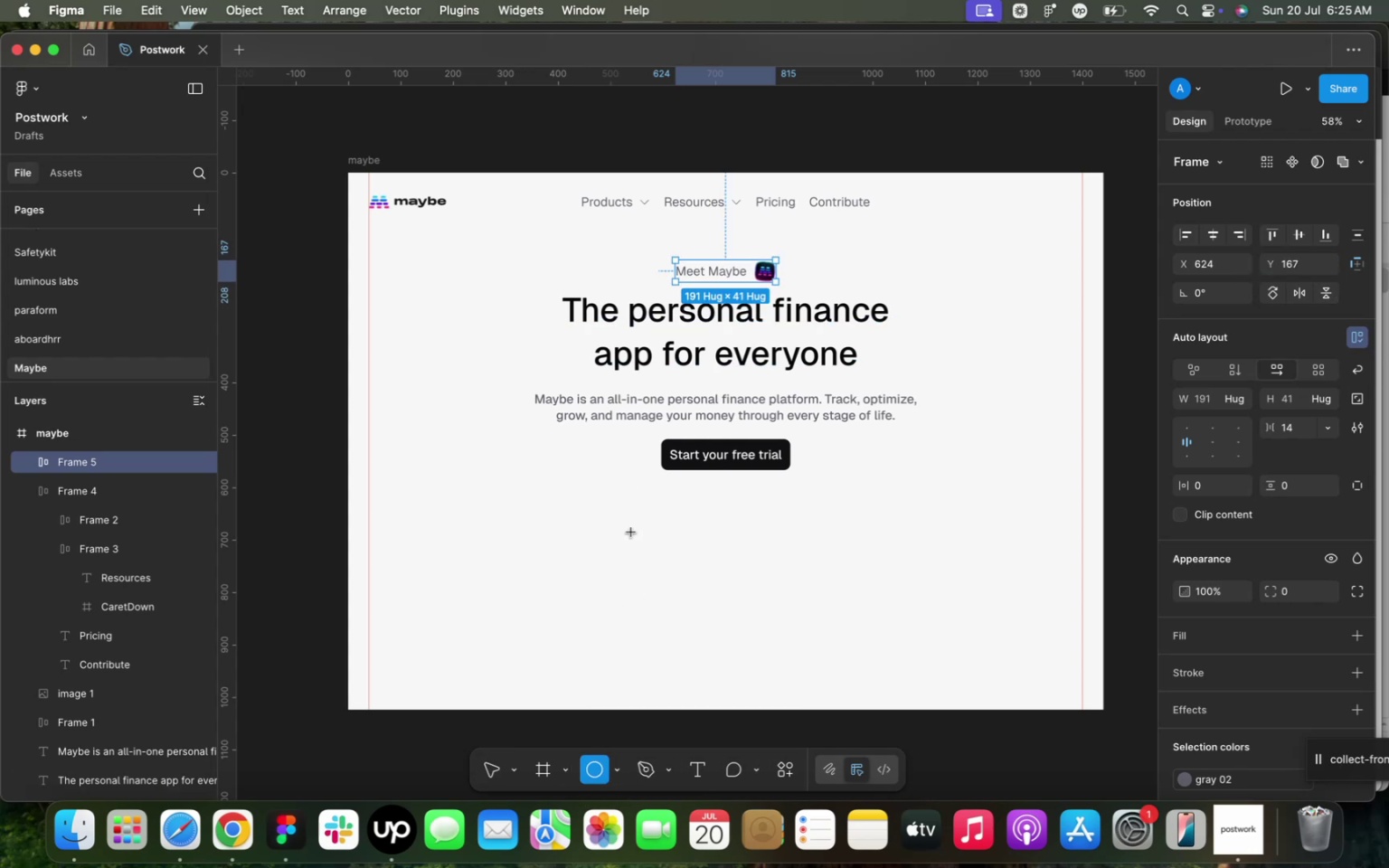 
scroll: coordinate [639, 480], scroll_direction: up, amount: 6.0
 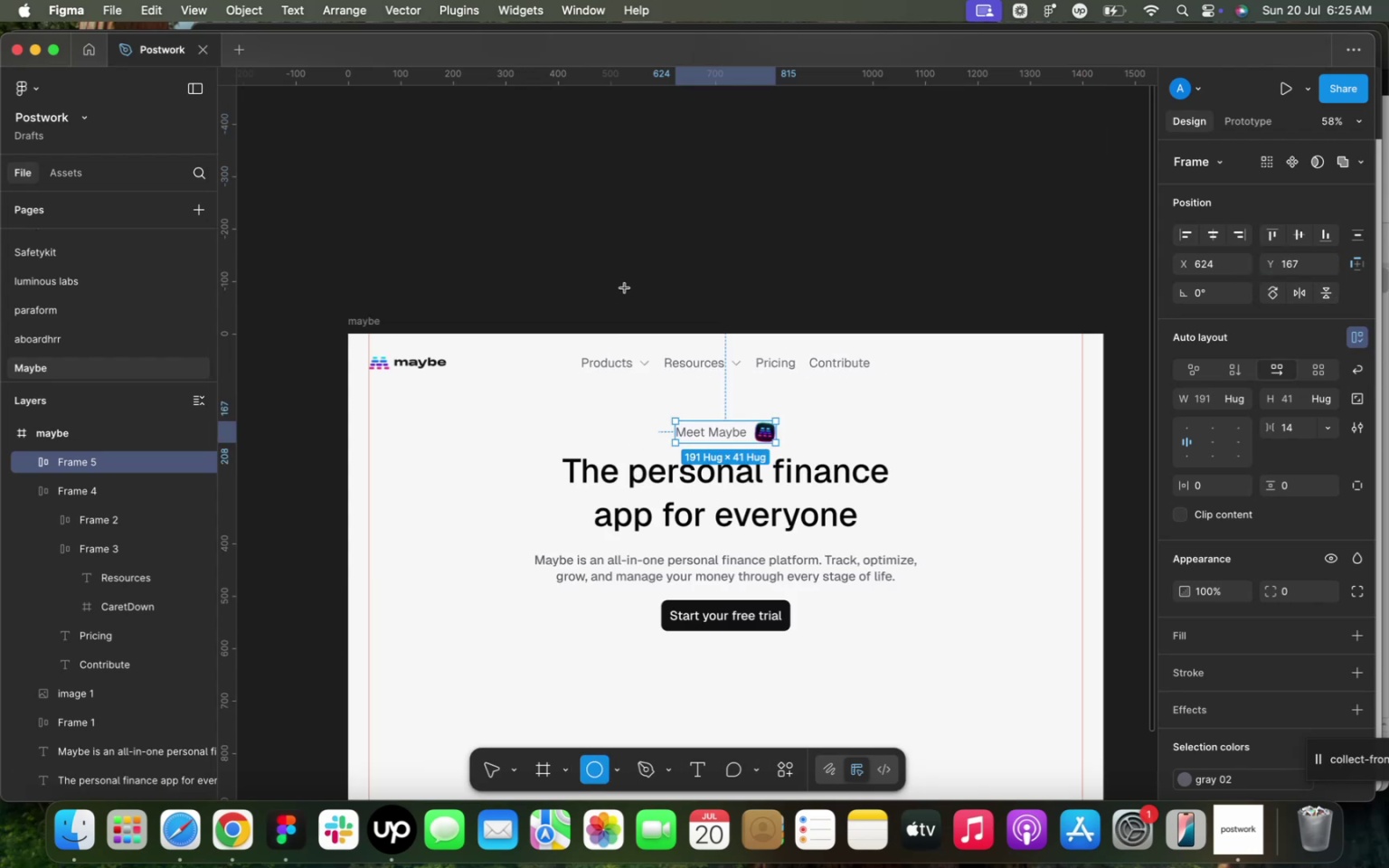 
hold_key(key=ShiftLeft, duration=1.4)
left_click_drag(start_coordinate=[625, 288], to_coordinate=[644, 293])
 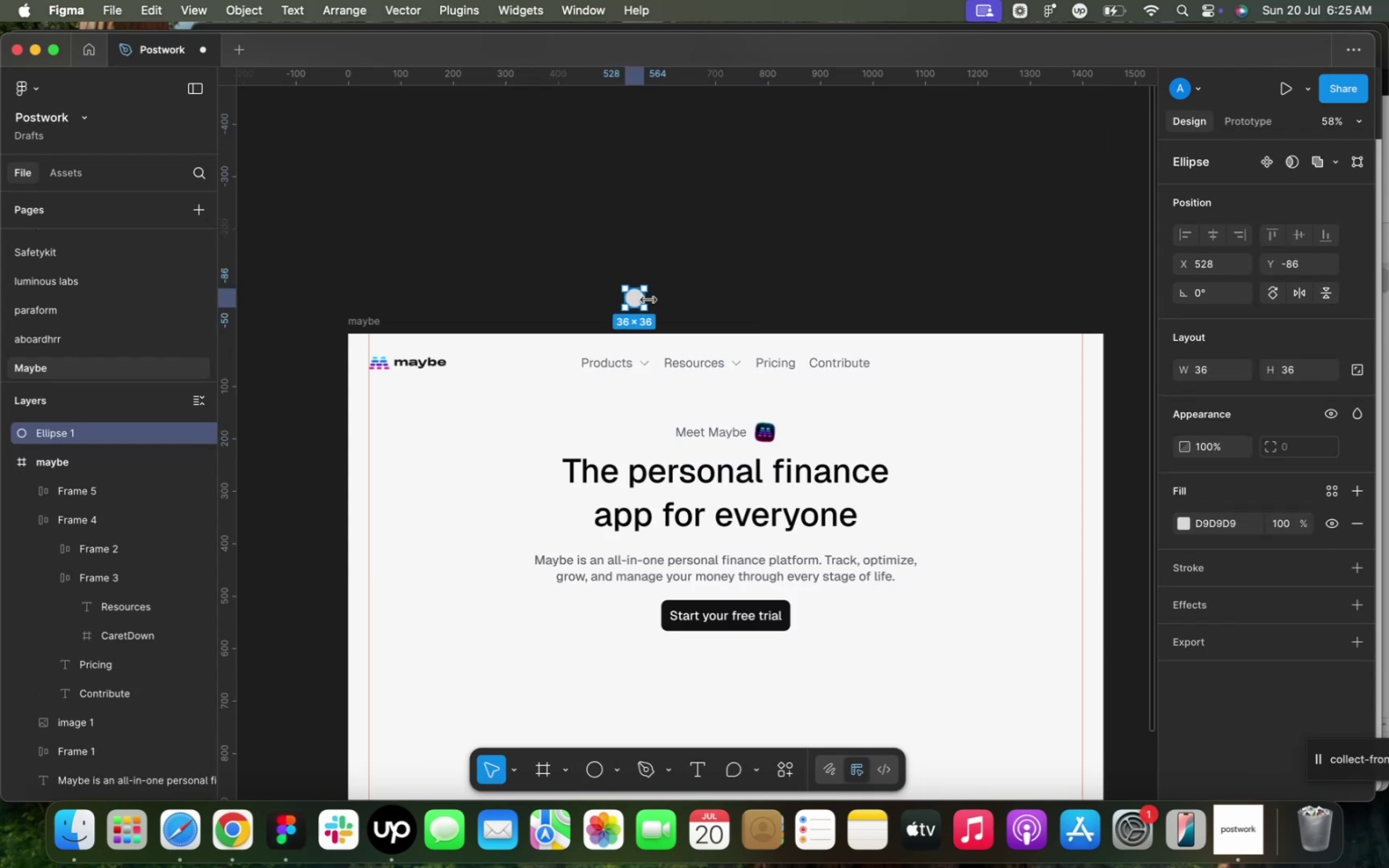 
left_click_drag(start_coordinate=[647, 300], to_coordinate=[658, 300])
 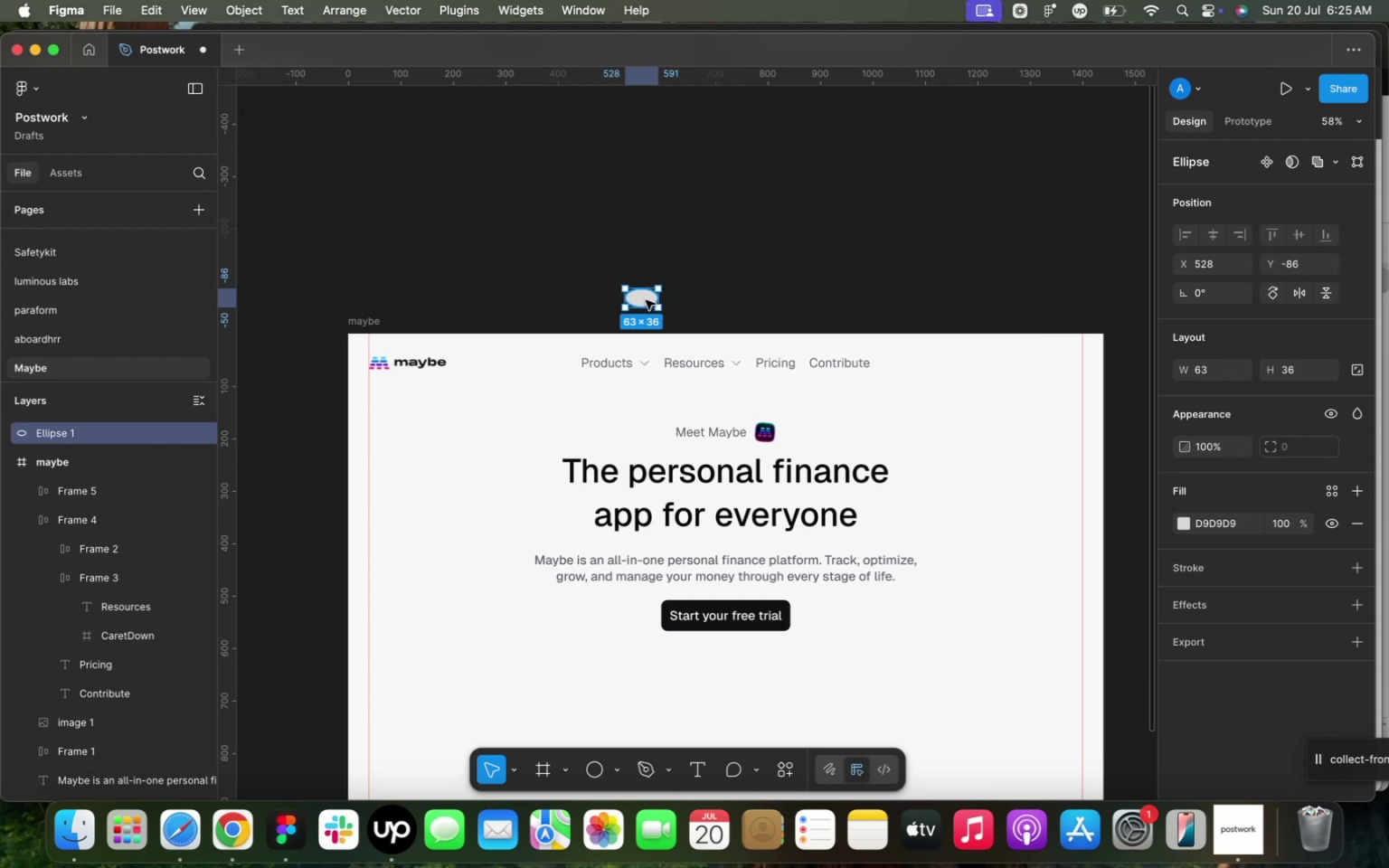 
key(Meta+D)
 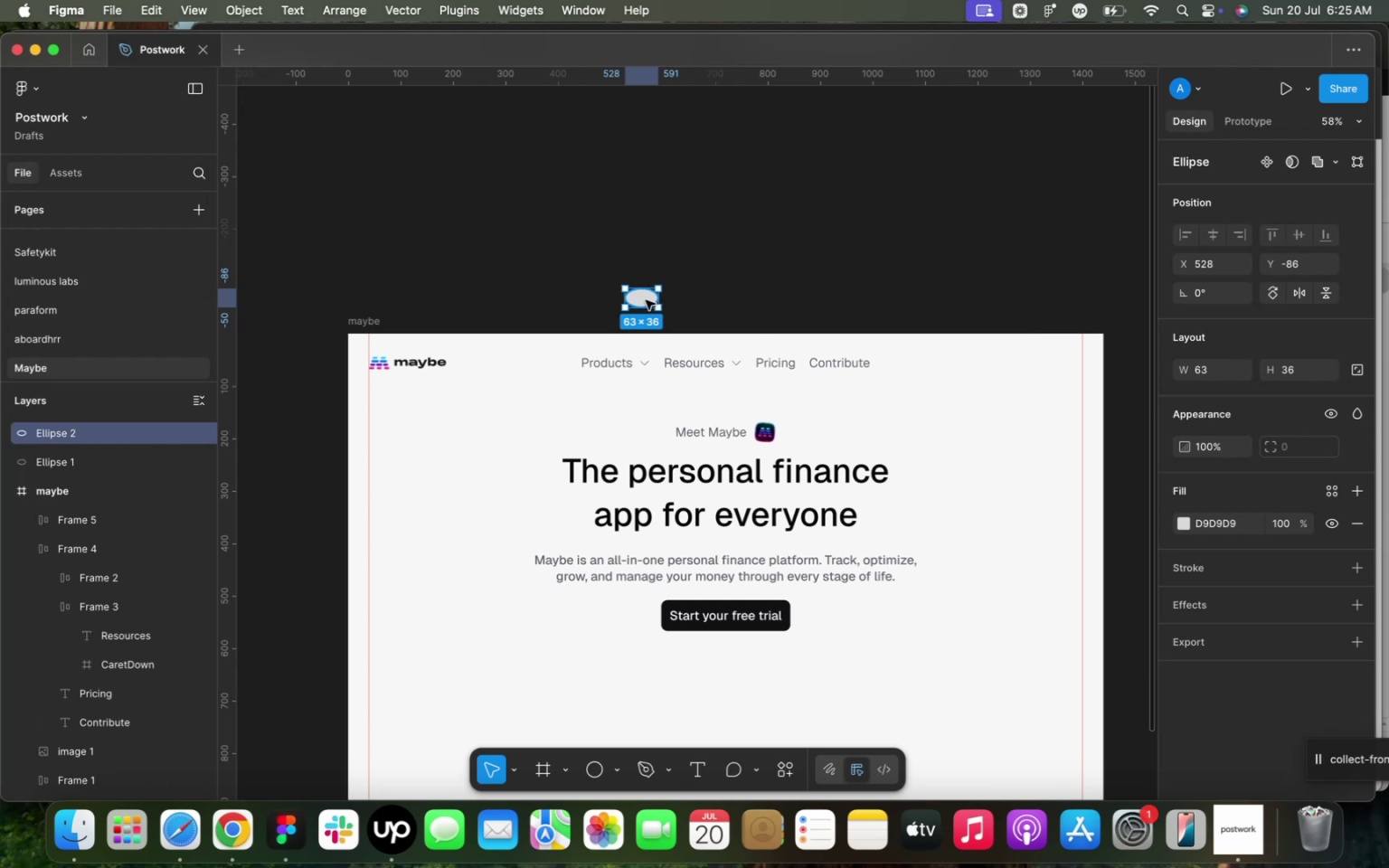 
left_click_drag(start_coordinate=[646, 300], to_coordinate=[685, 304])
 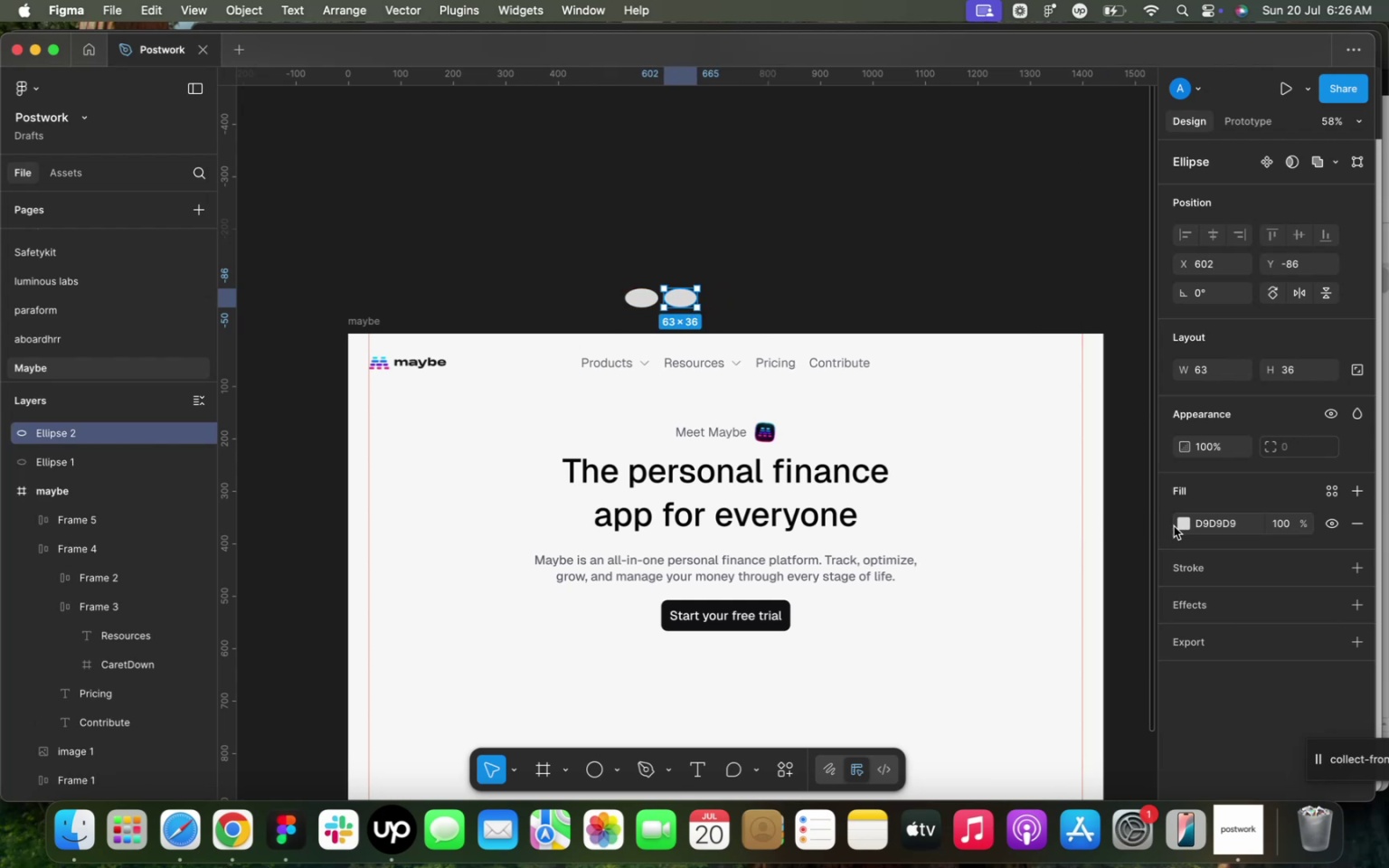 
left_click([1181, 522])
 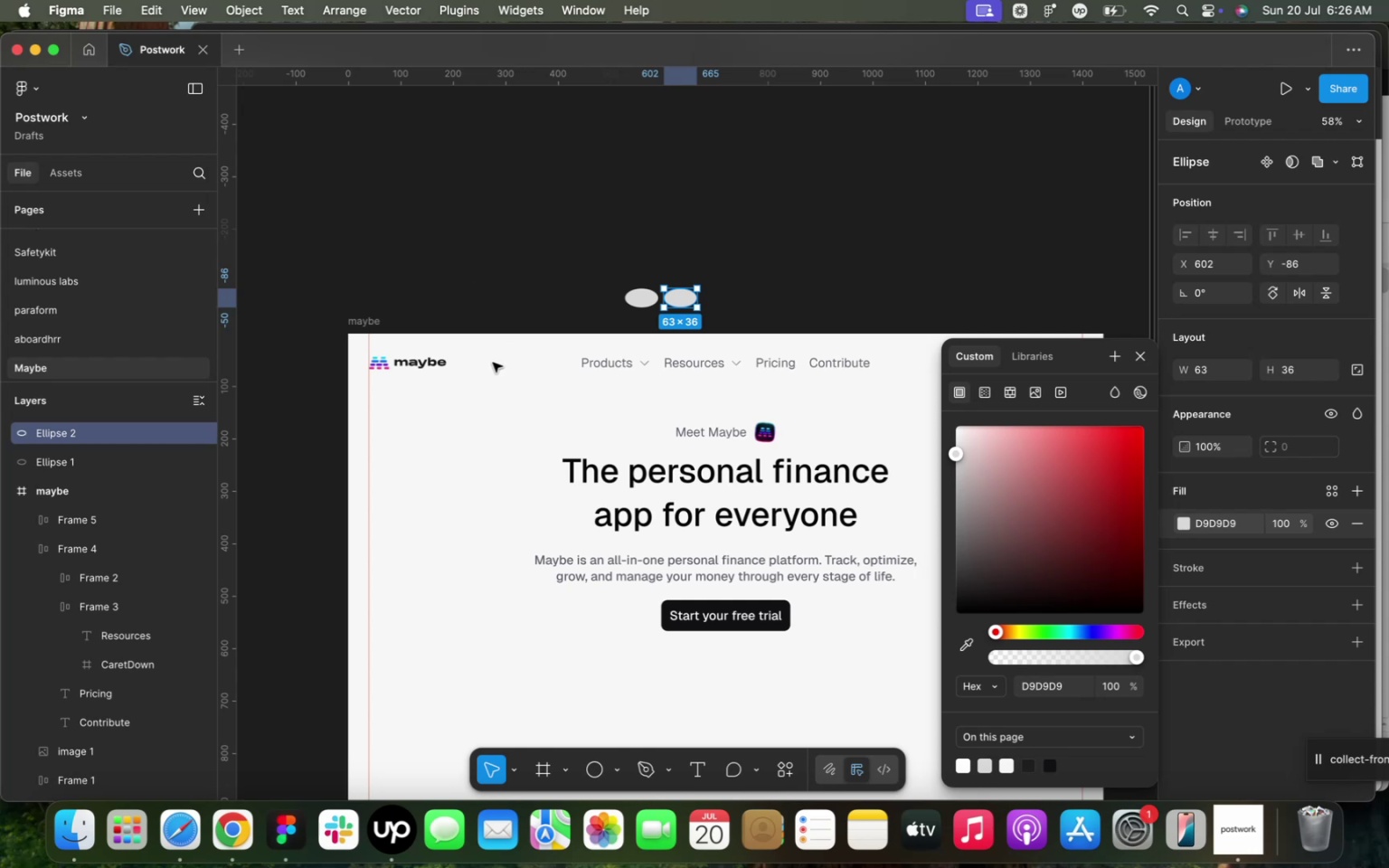 
wait(5.14)
 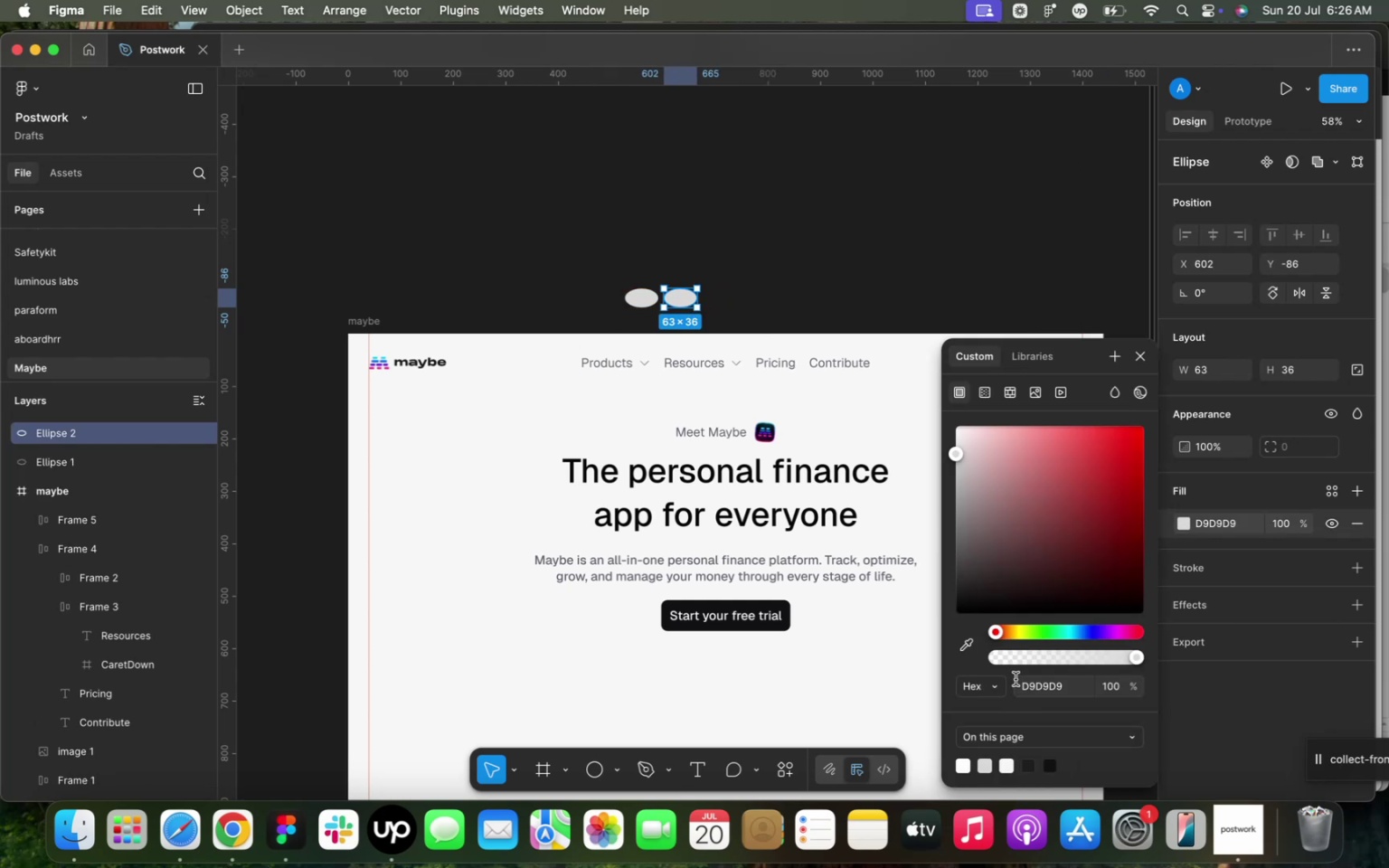 
hold_key(key=CommandLeft, duration=1.6)
scroll: coordinate [383, 338], scroll_direction: up, amount: 29.0
 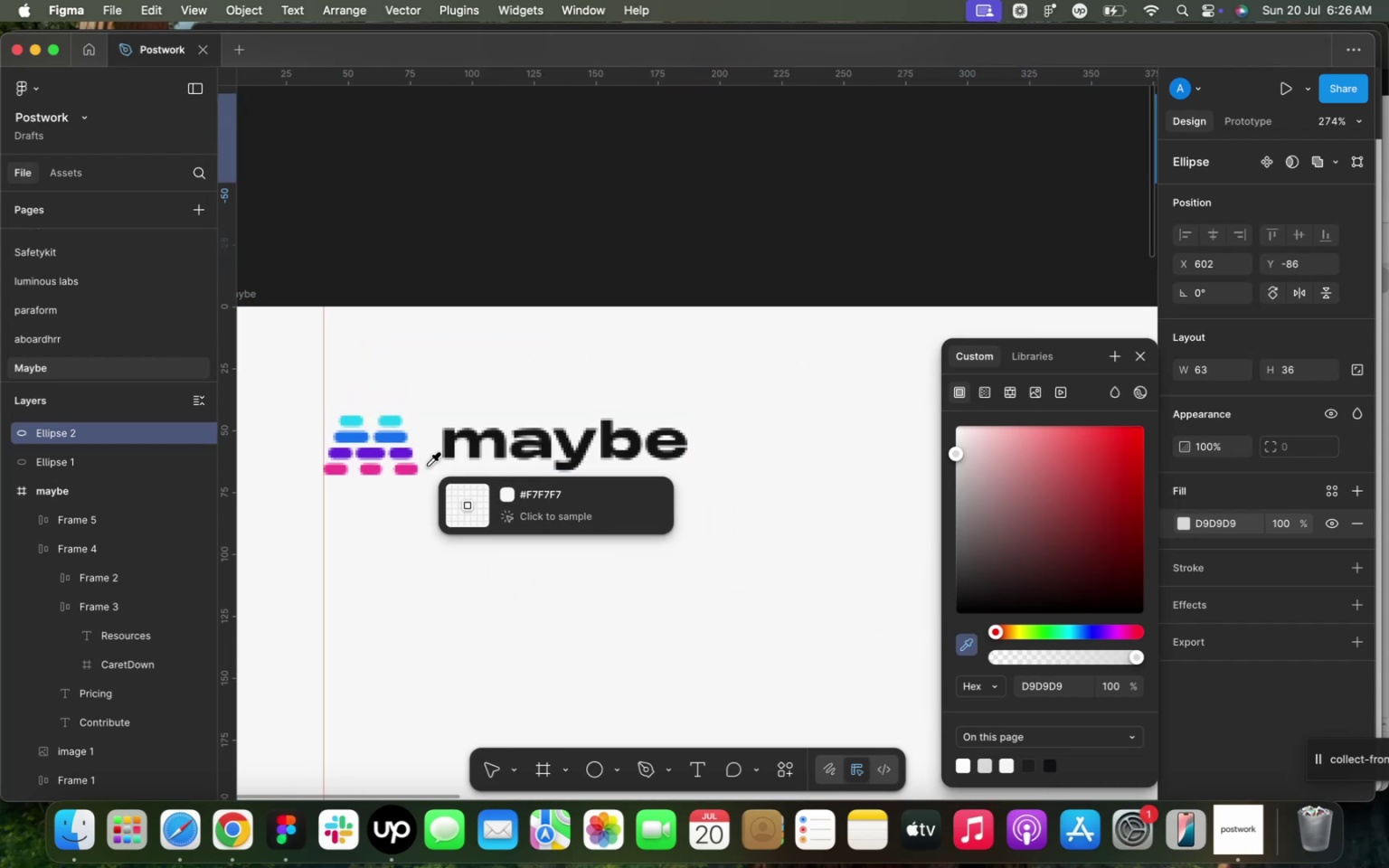 
left_click([409, 470])
 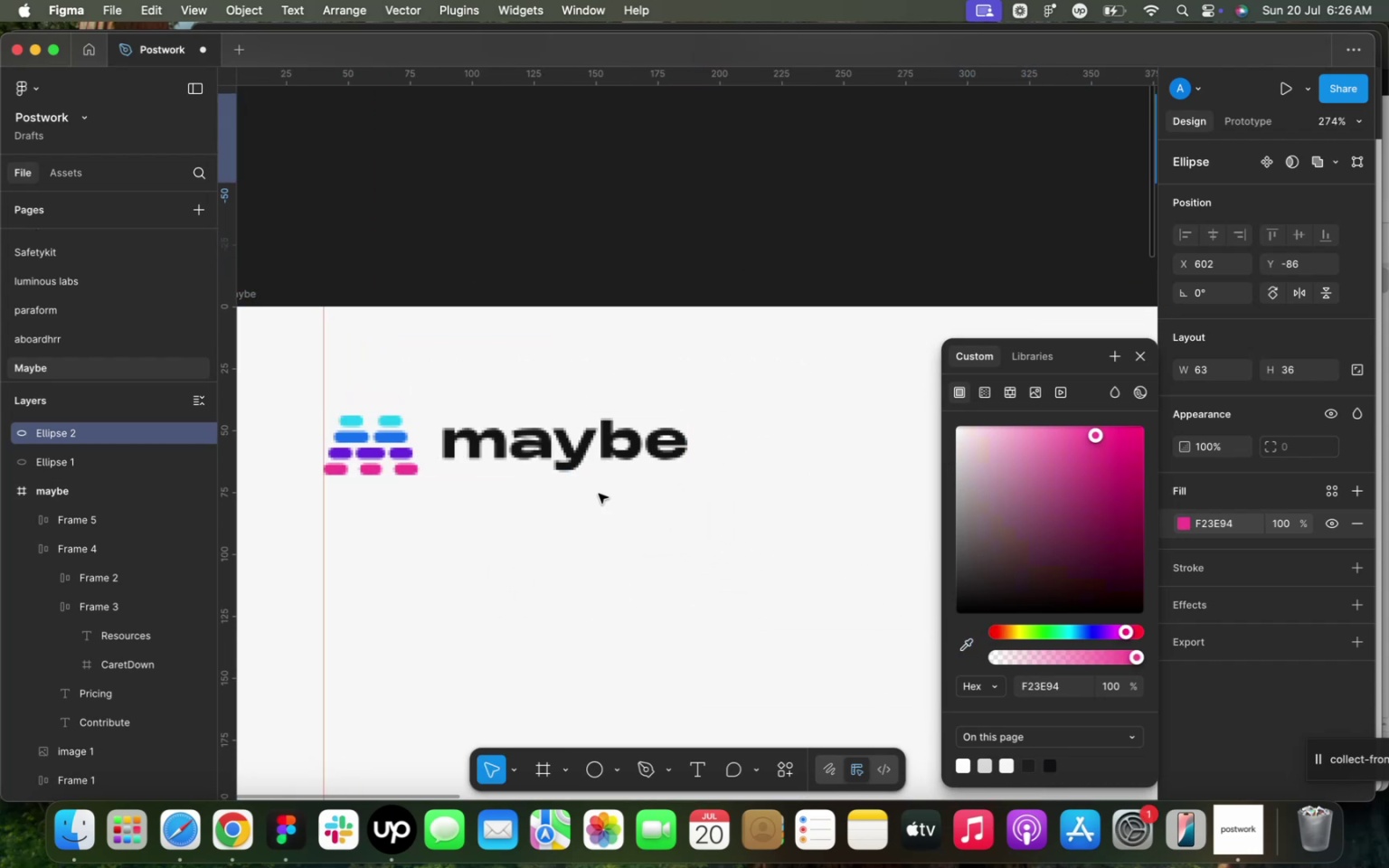 
hold_key(key=CommandLeft, duration=1.0)
scroll: coordinate [606, 486], scroll_direction: down, amount: 12.0
 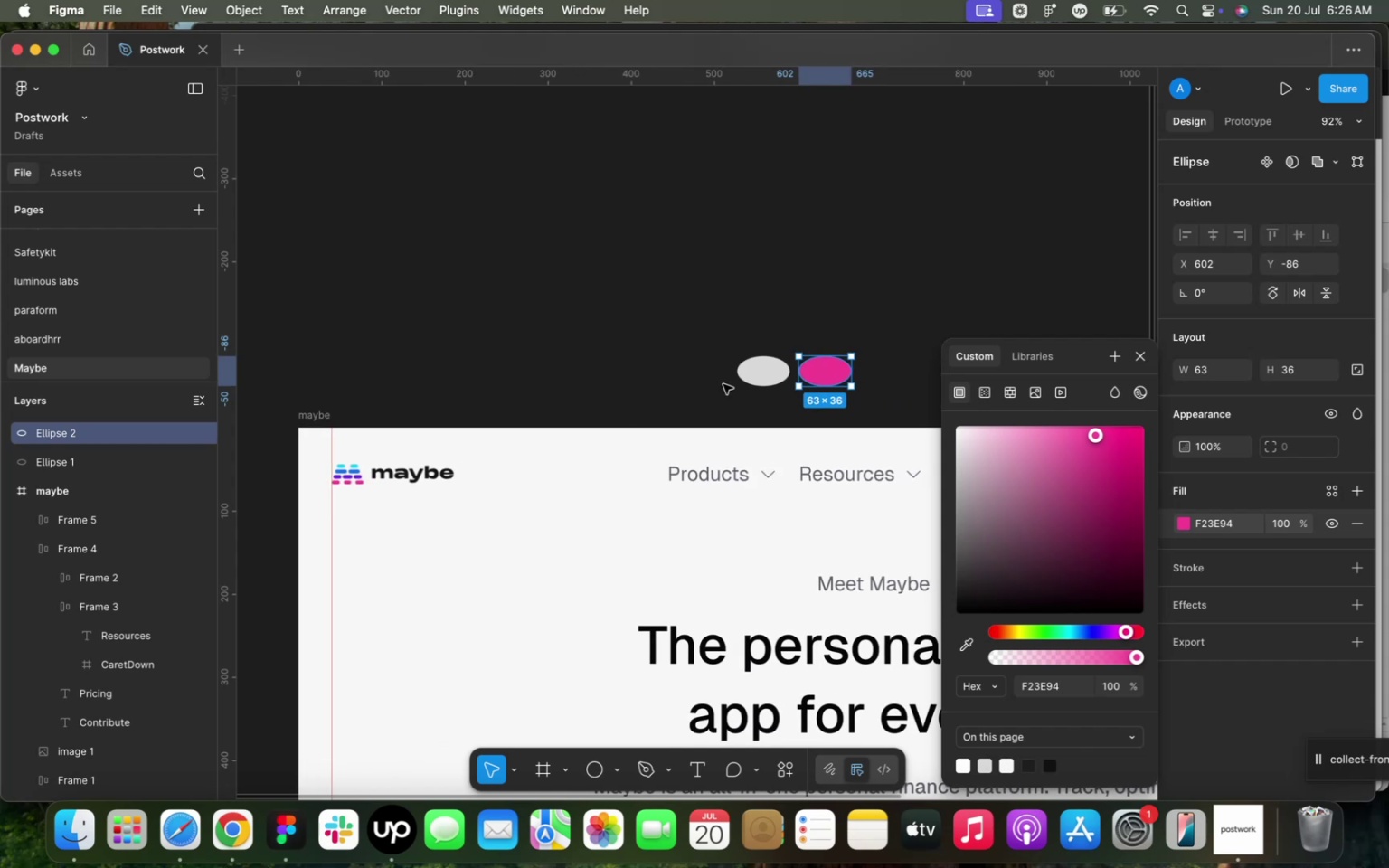 
left_click([753, 375])
 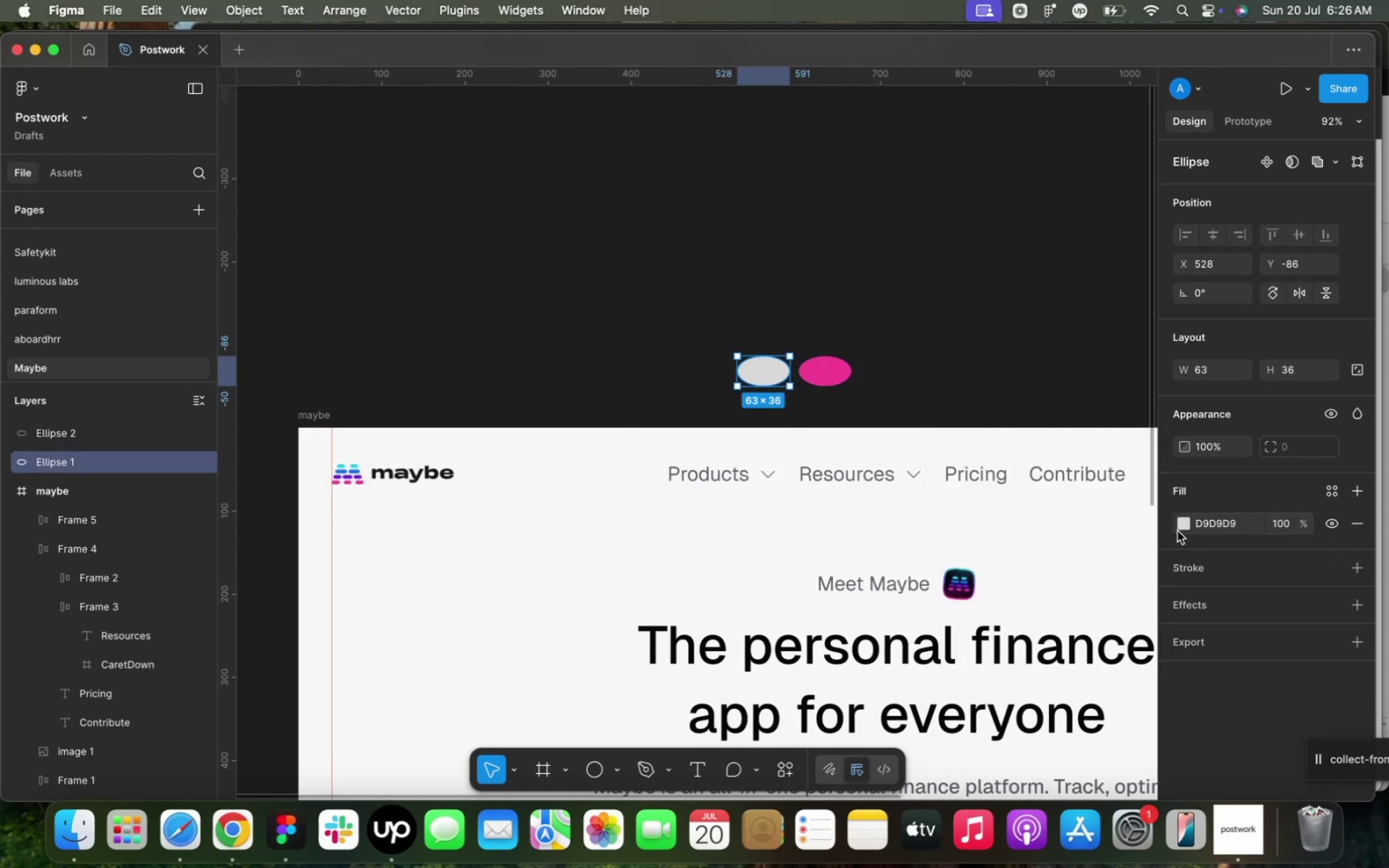 
left_click([1186, 522])
 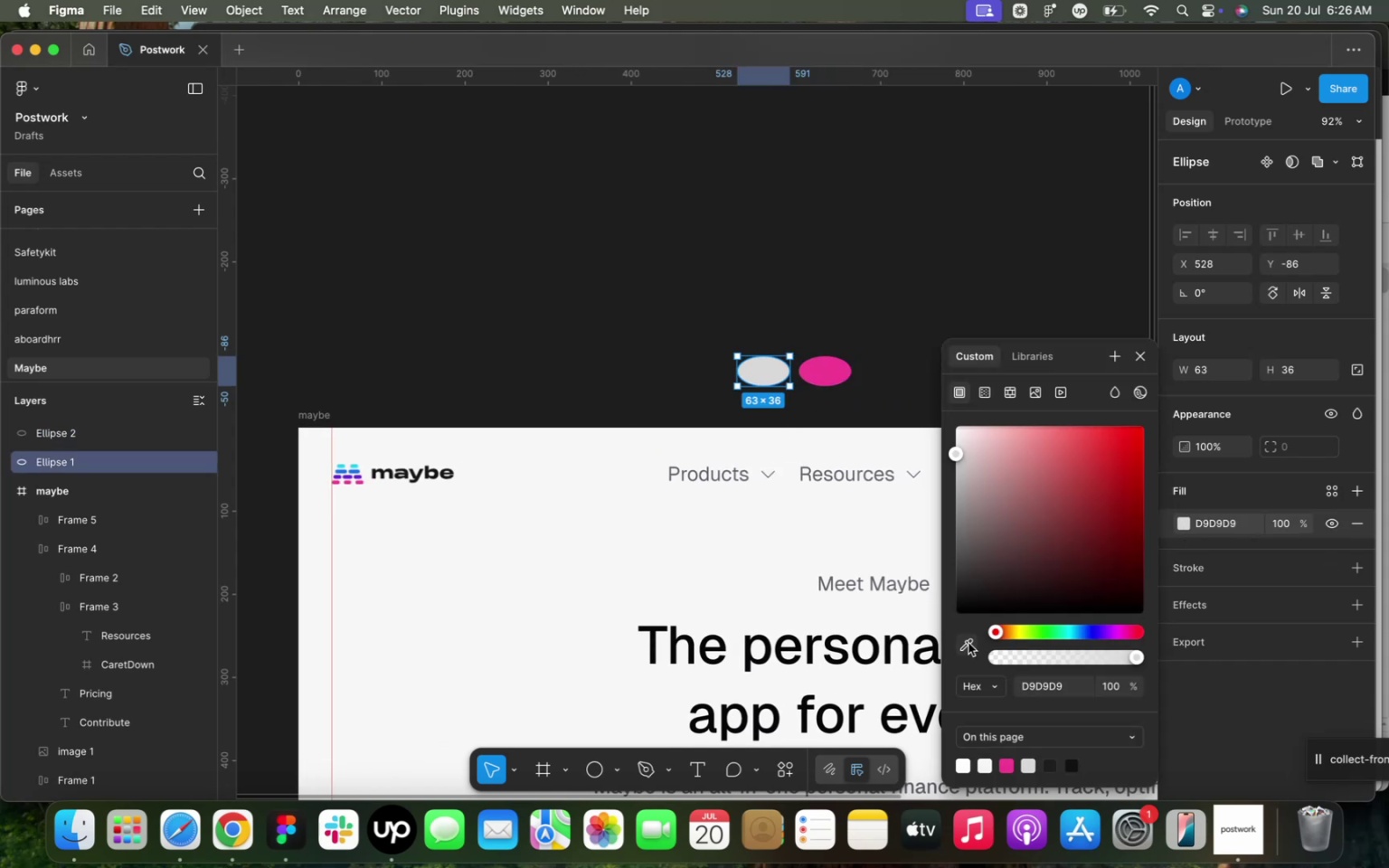 
left_click([969, 642])
 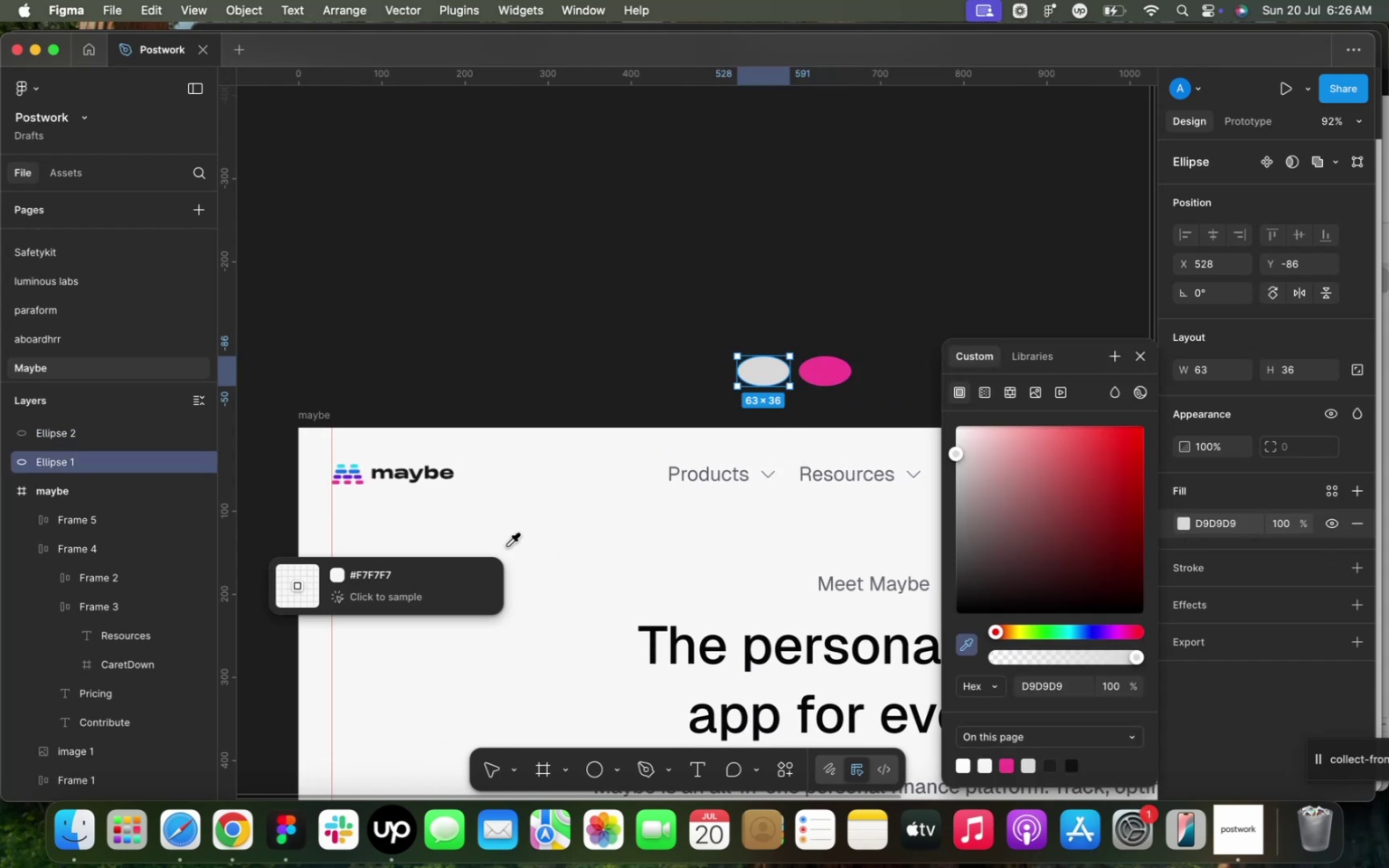 
hold_key(key=CommandLeft, duration=1.22)
scroll: coordinate [397, 479], scroll_direction: up, amount: 10.0
 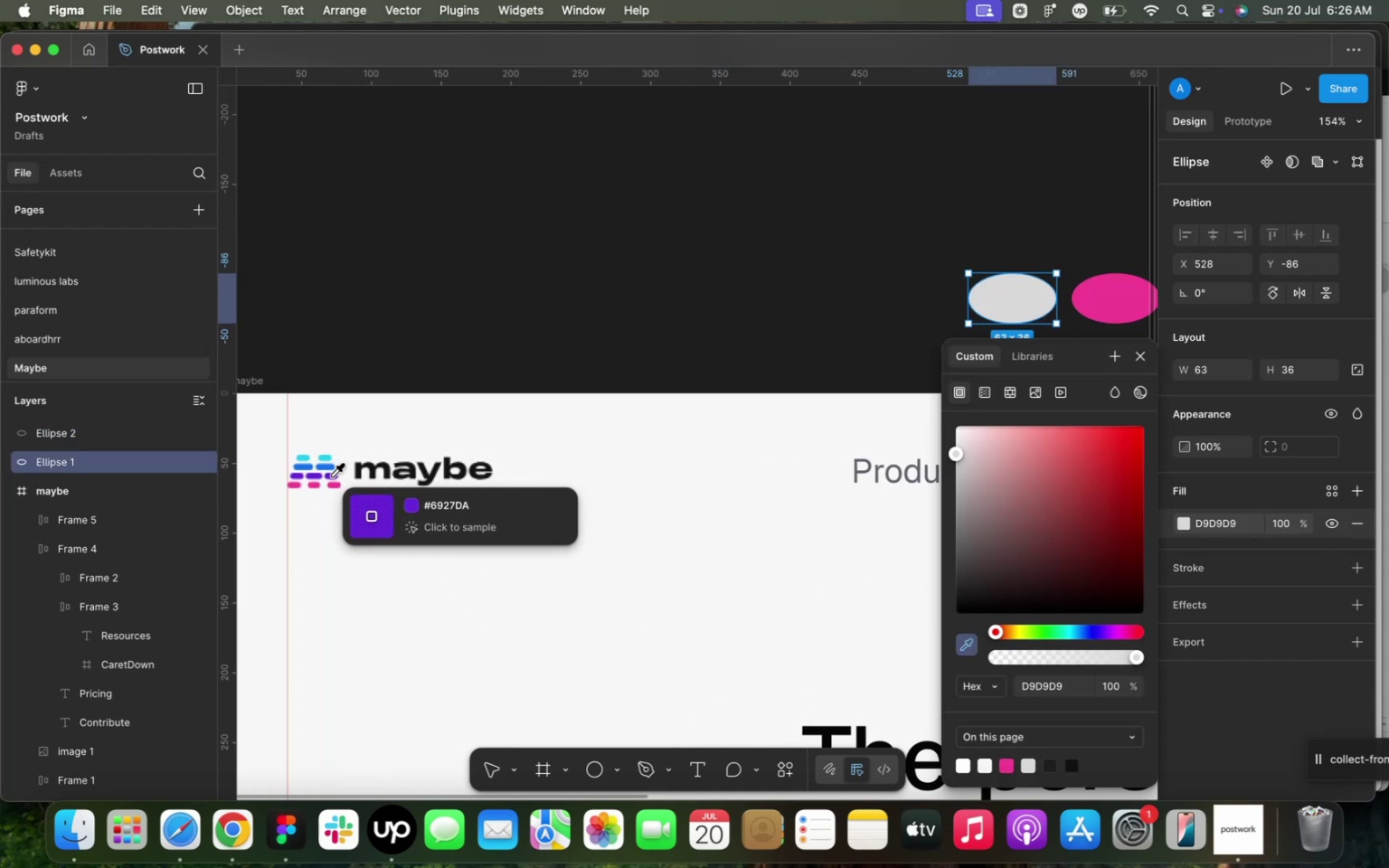 
left_click([333, 476])
 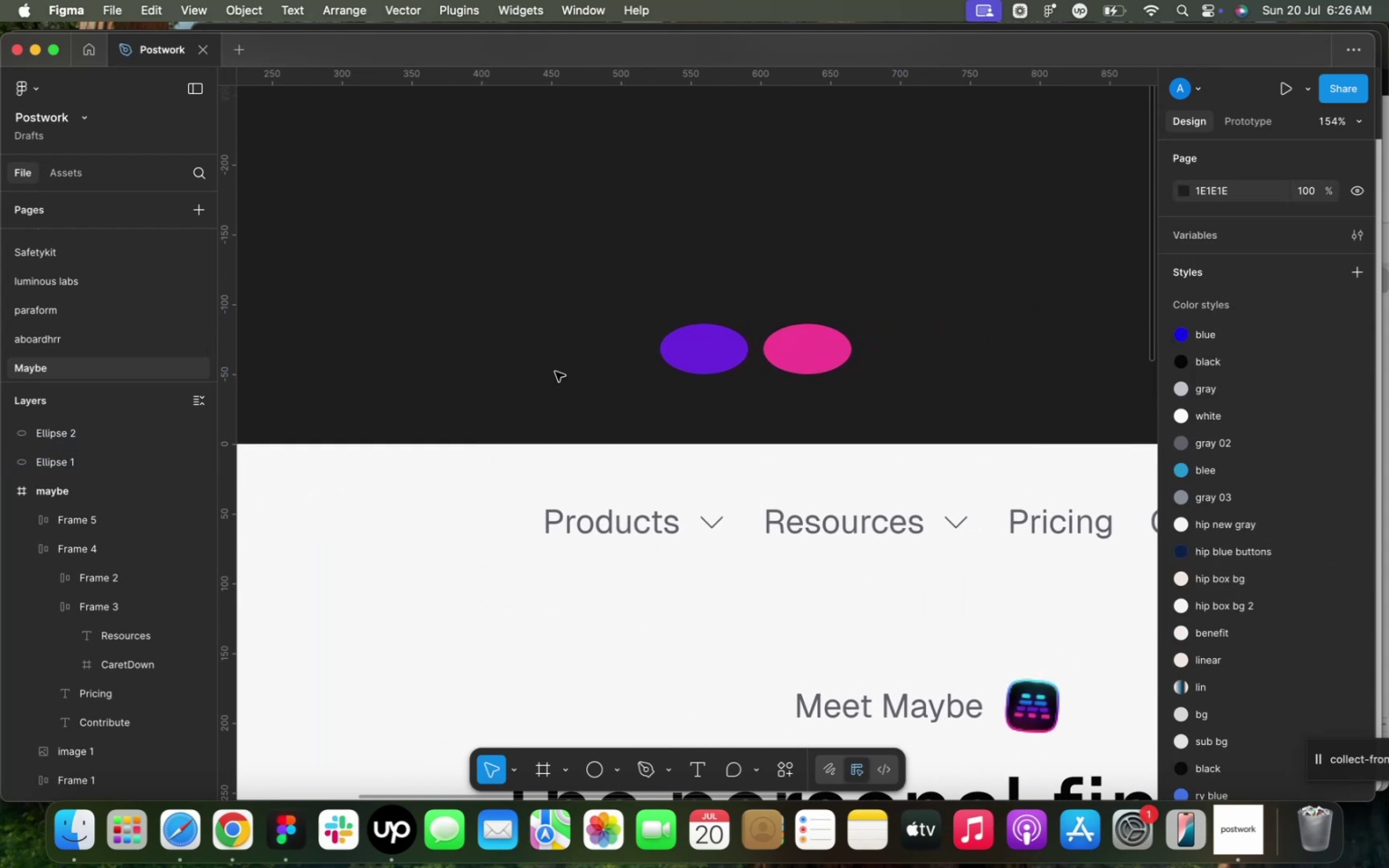 
left_click_drag(start_coordinate=[601, 319], to_coordinate=[865, 374])
 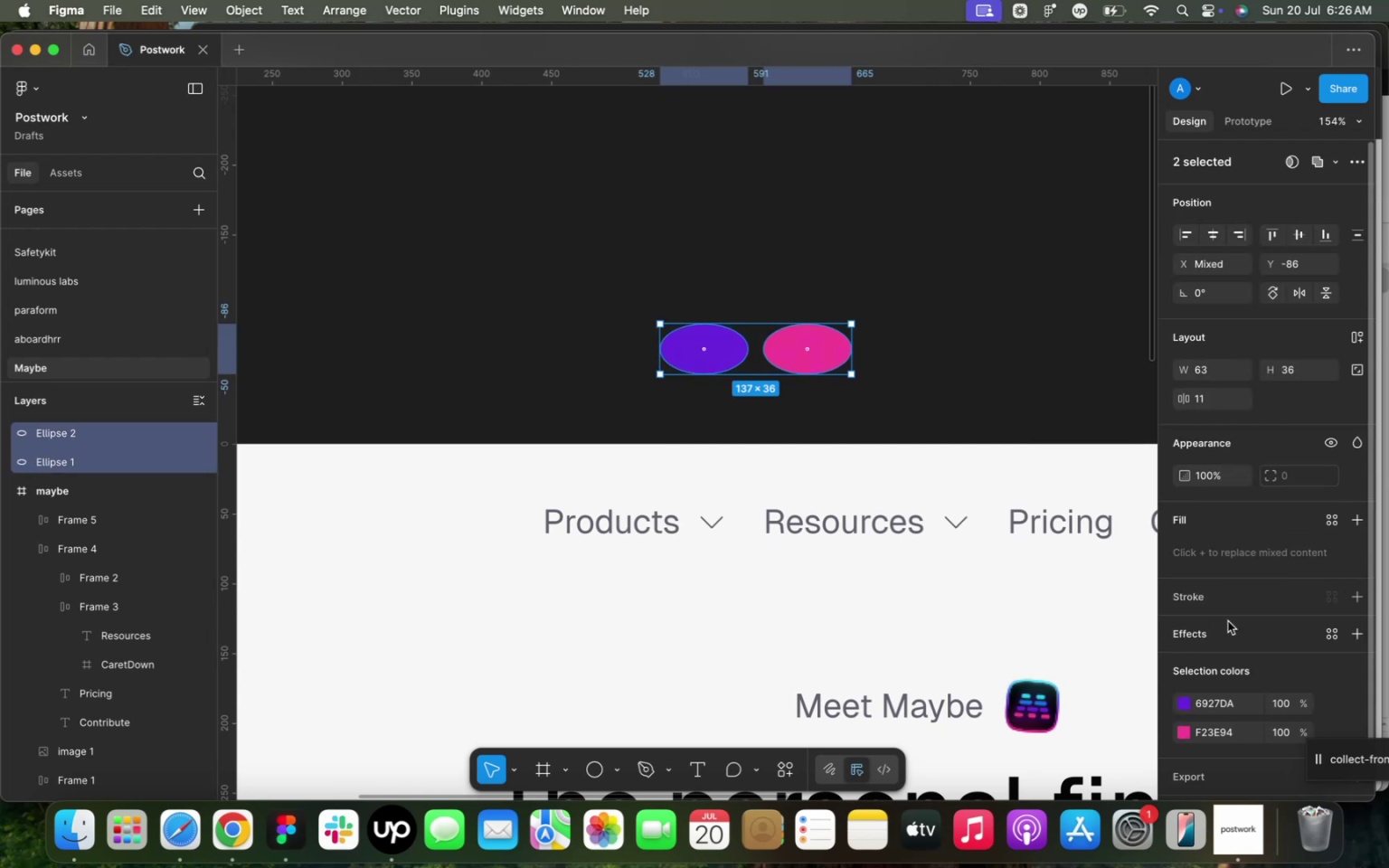 
scroll: coordinate [1233, 618], scroll_direction: down, amount: 29.0
 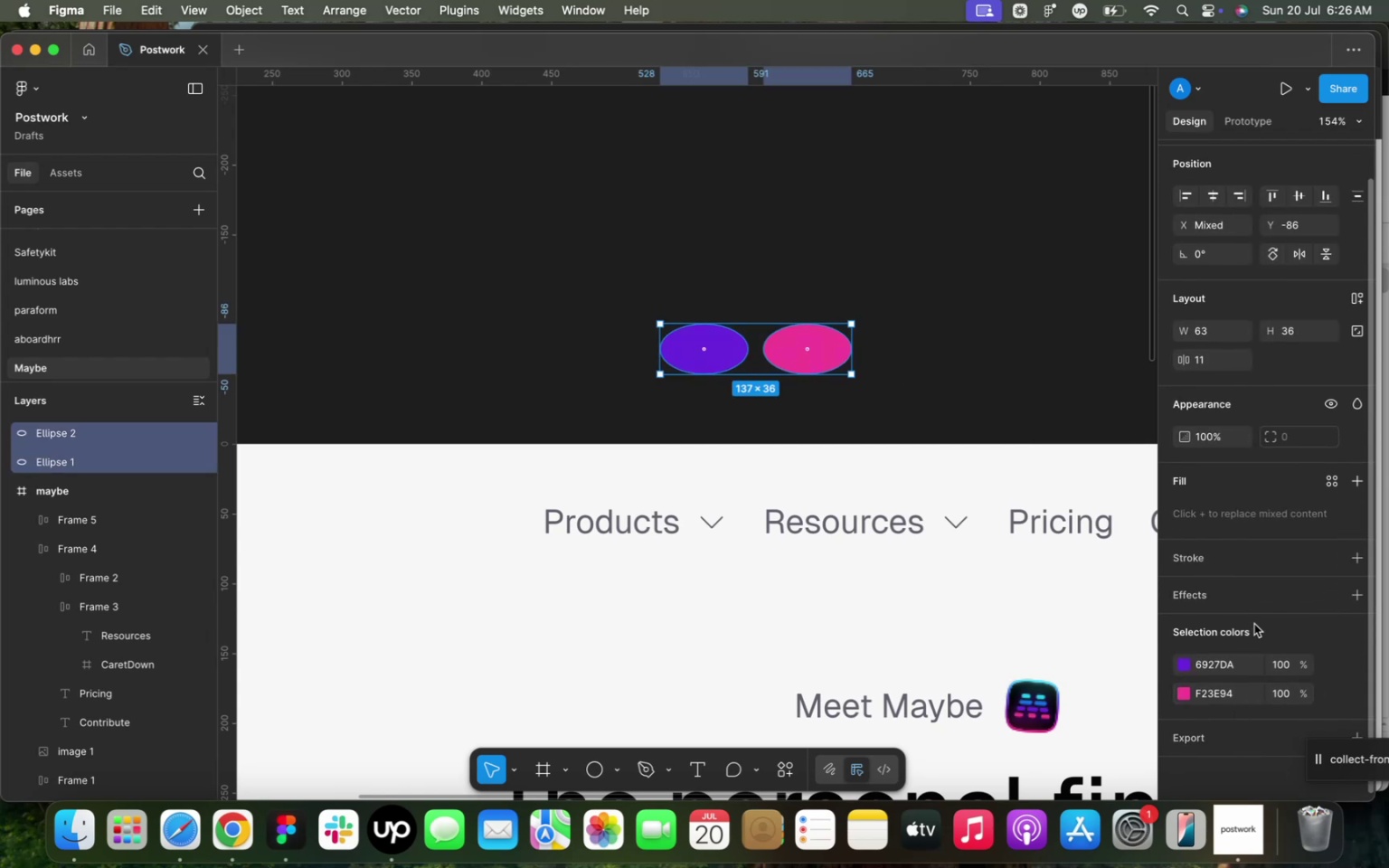 
left_click([1267, 589])
 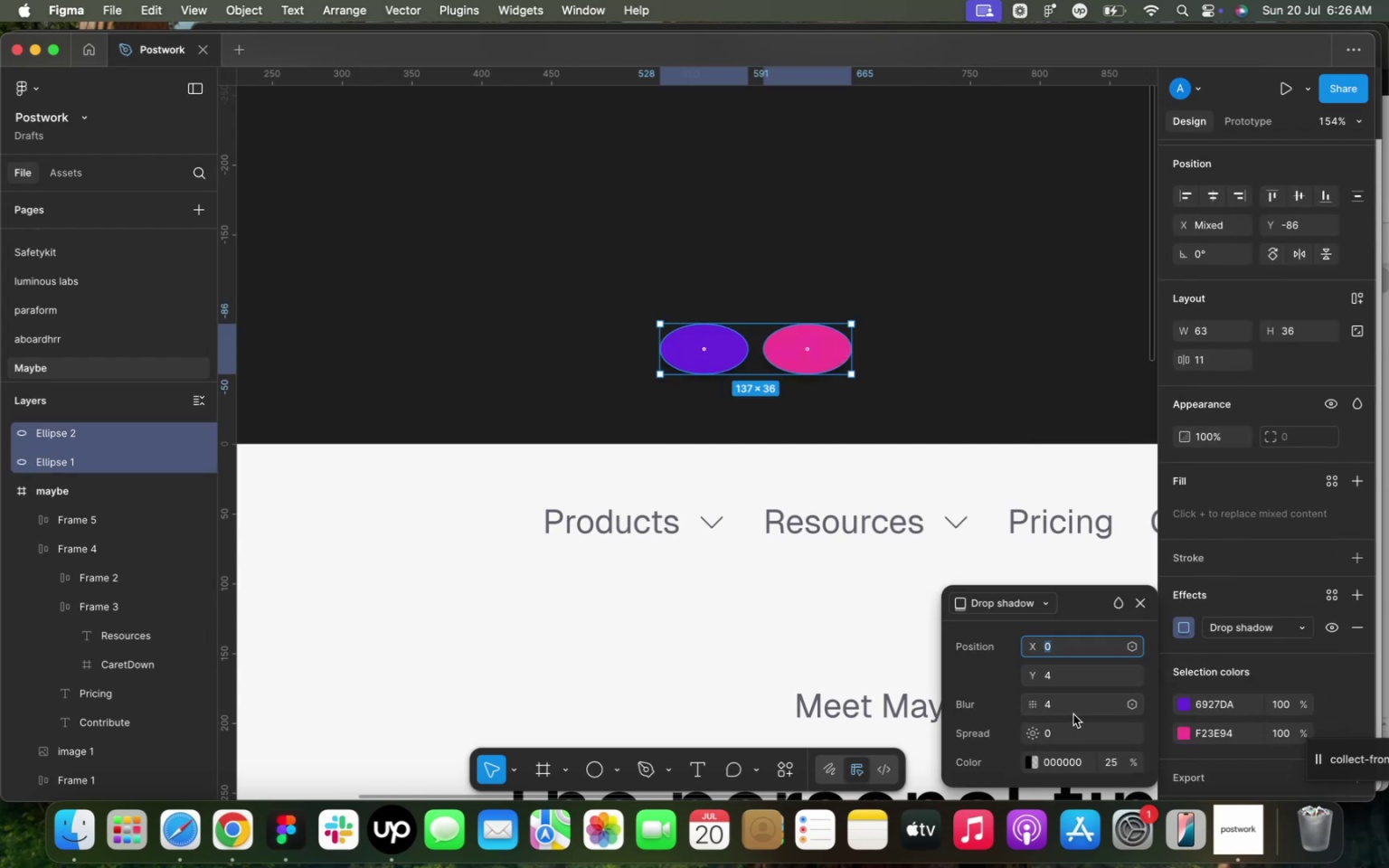 
wait(9.4)
 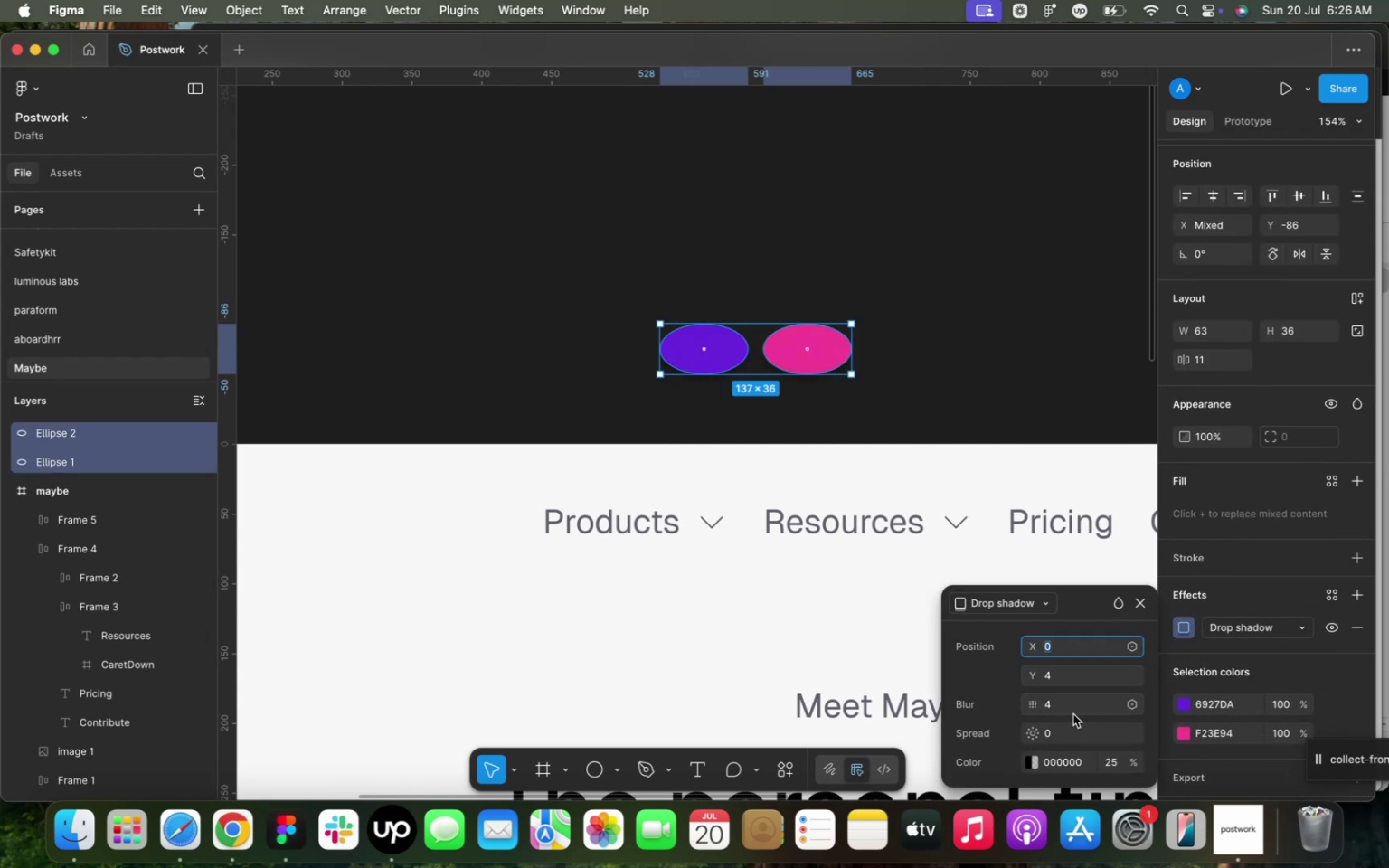 
left_click([1267, 653])
 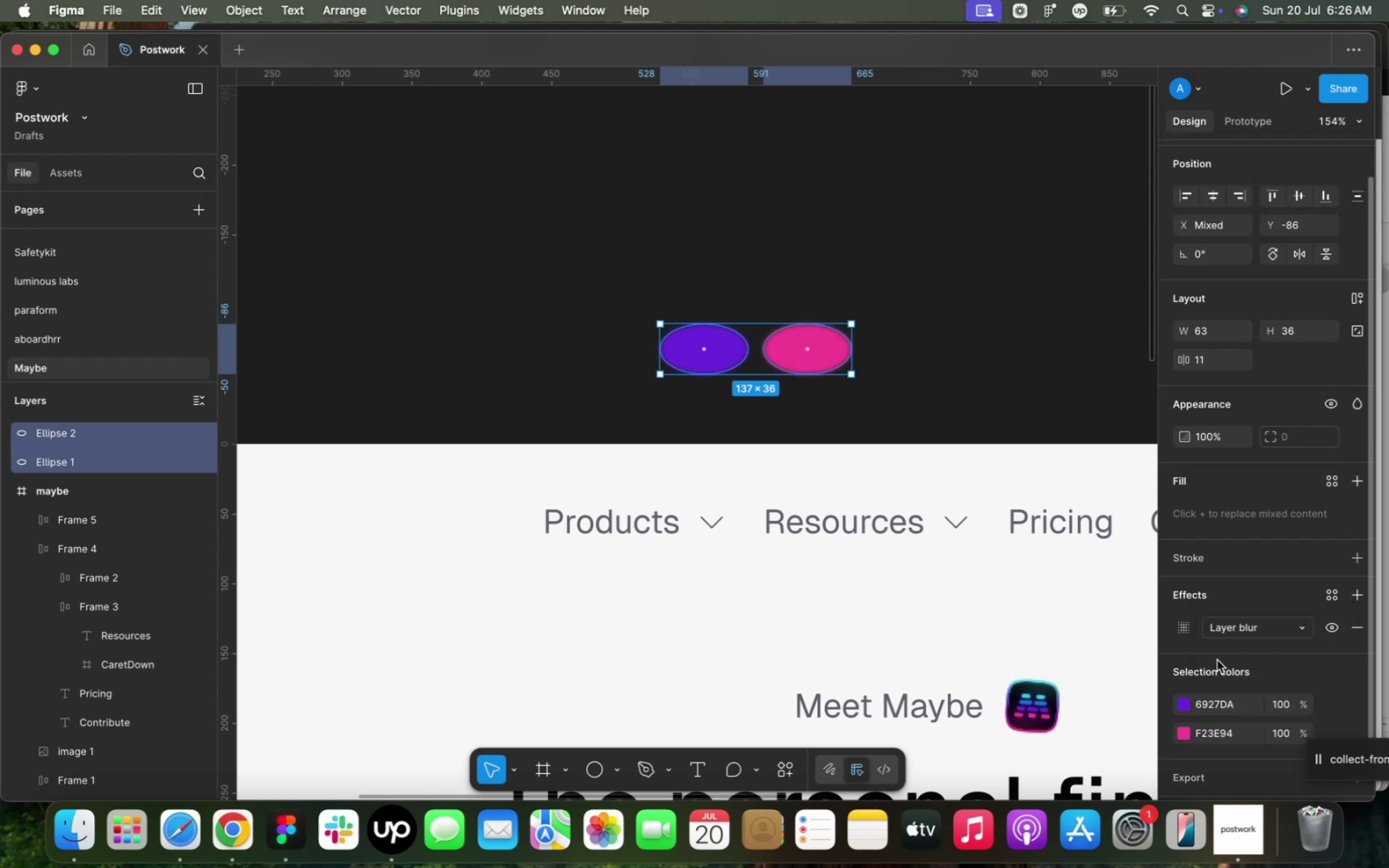 
wait(5.5)
 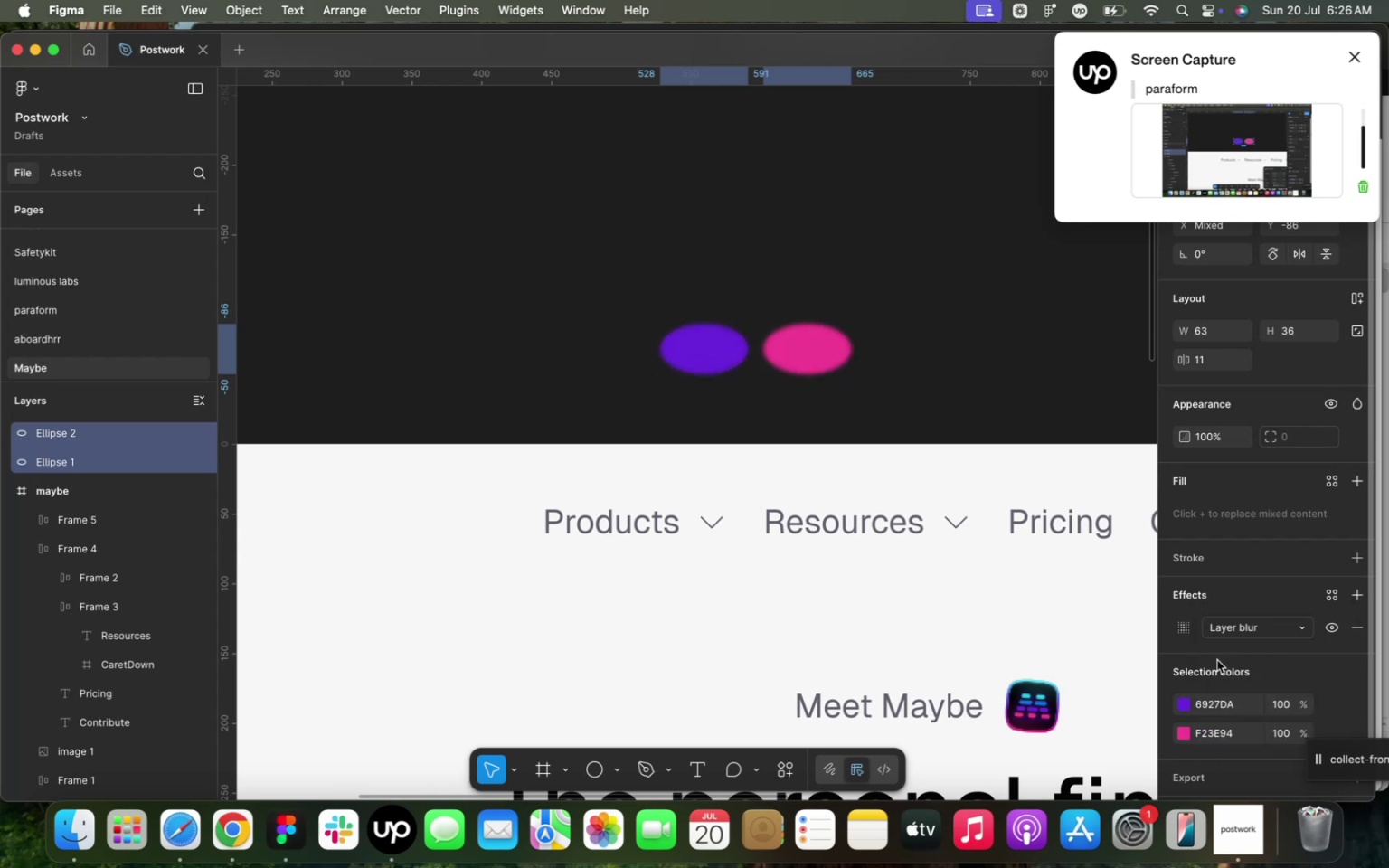 
left_click([1189, 634])
 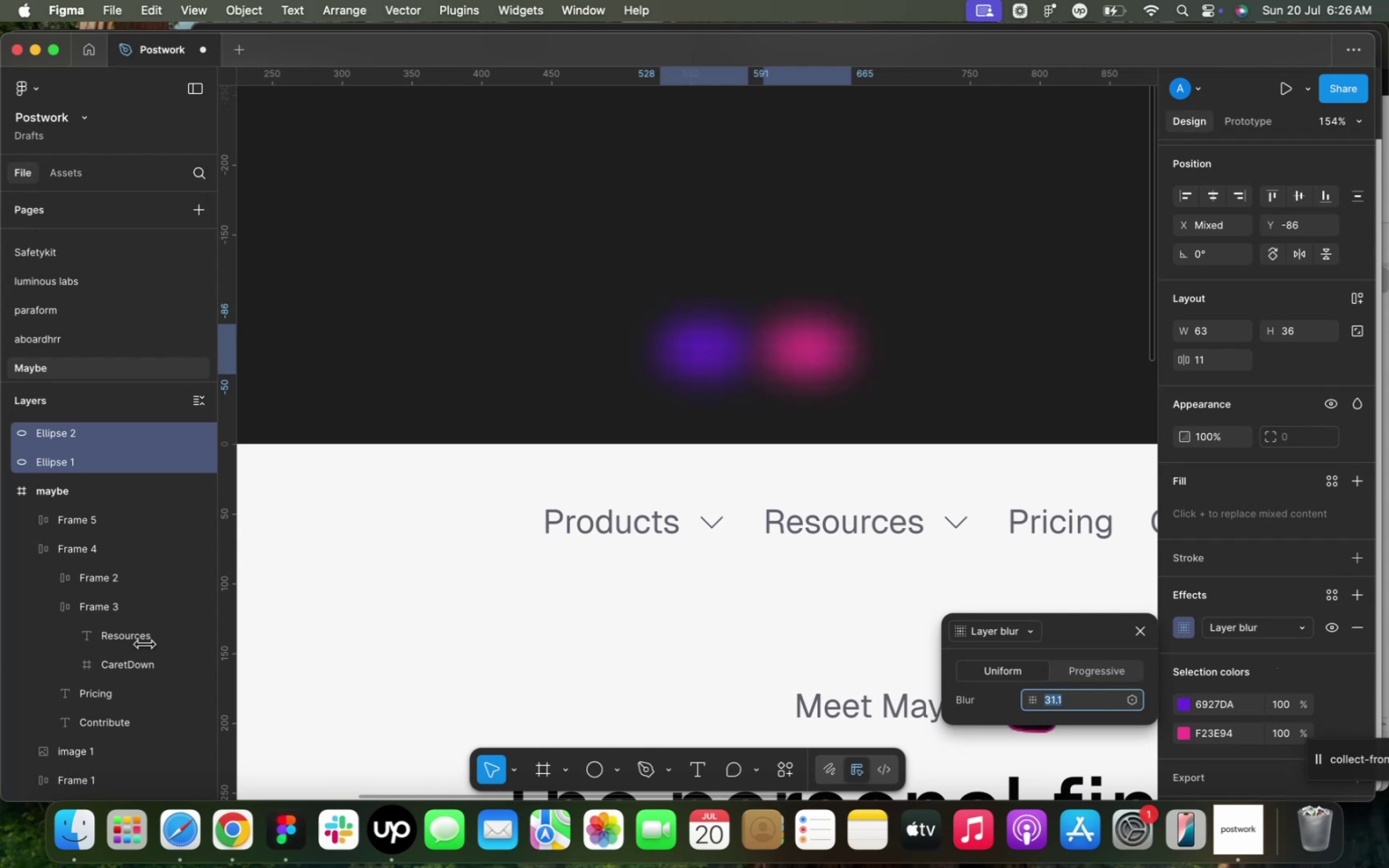 
wait(8.45)
 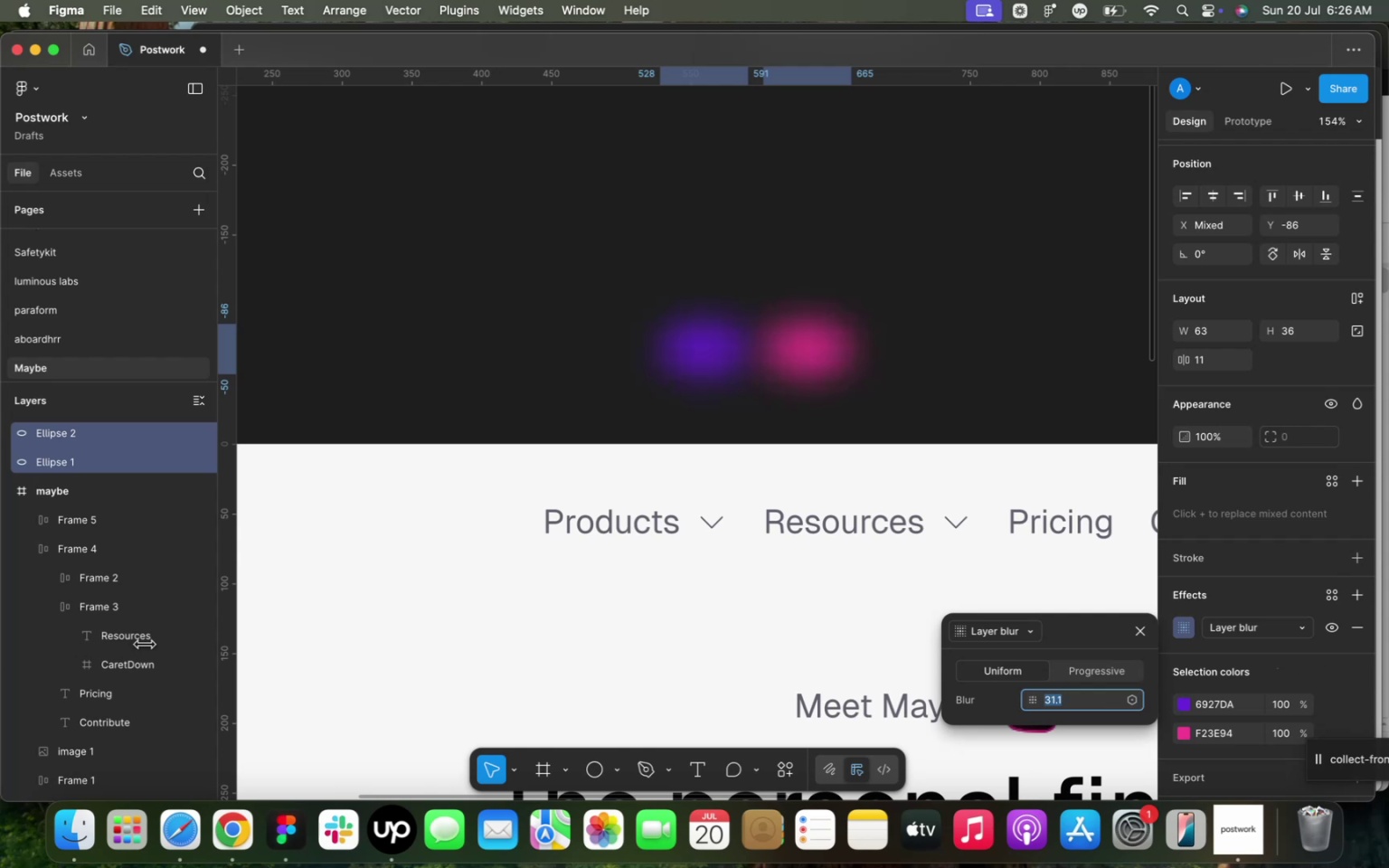 
scroll: coordinate [845, 455], scroll_direction: down, amount: 5.0
 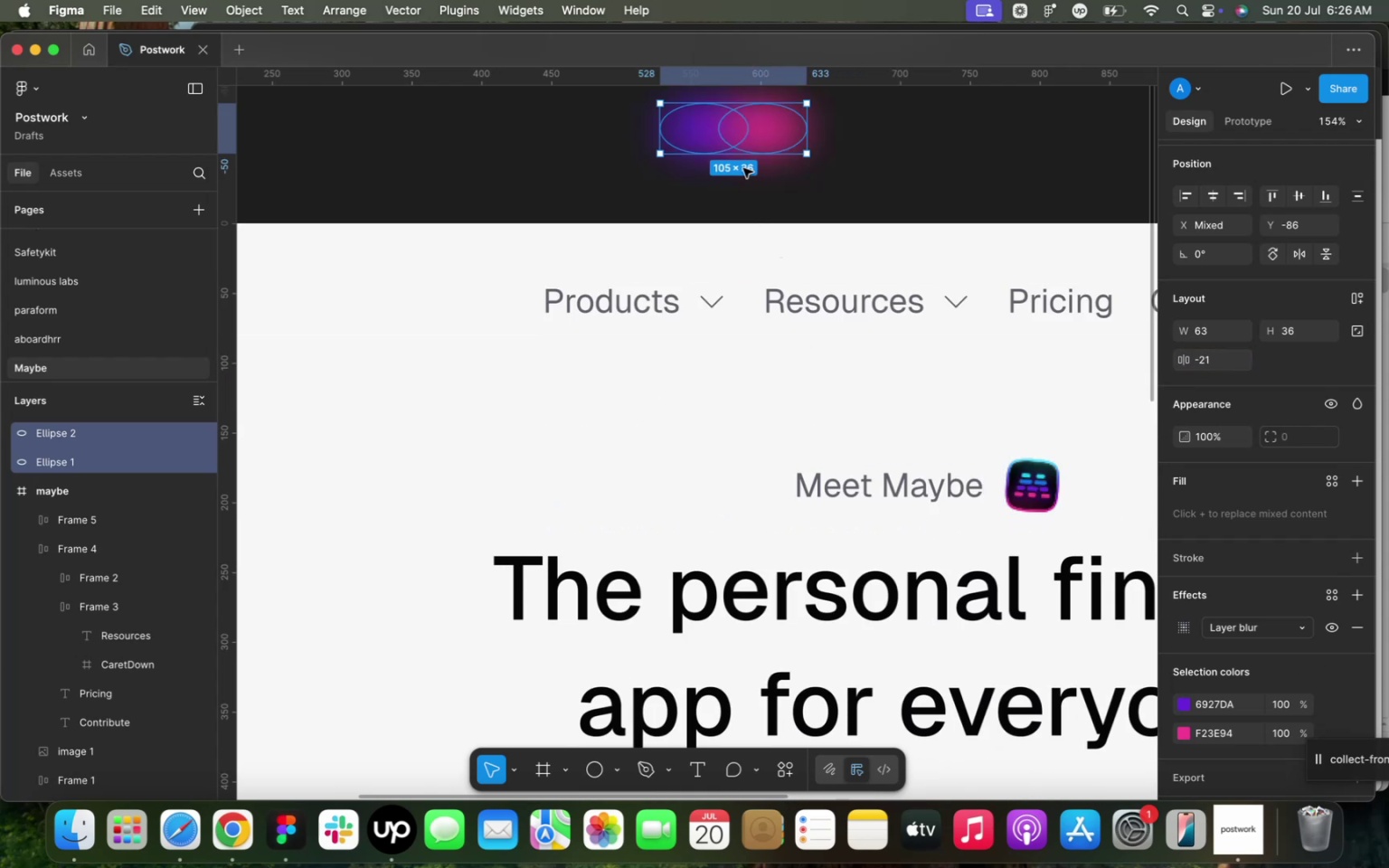 
left_click_drag(start_coordinate=[742, 147], to_coordinate=[931, 476])
 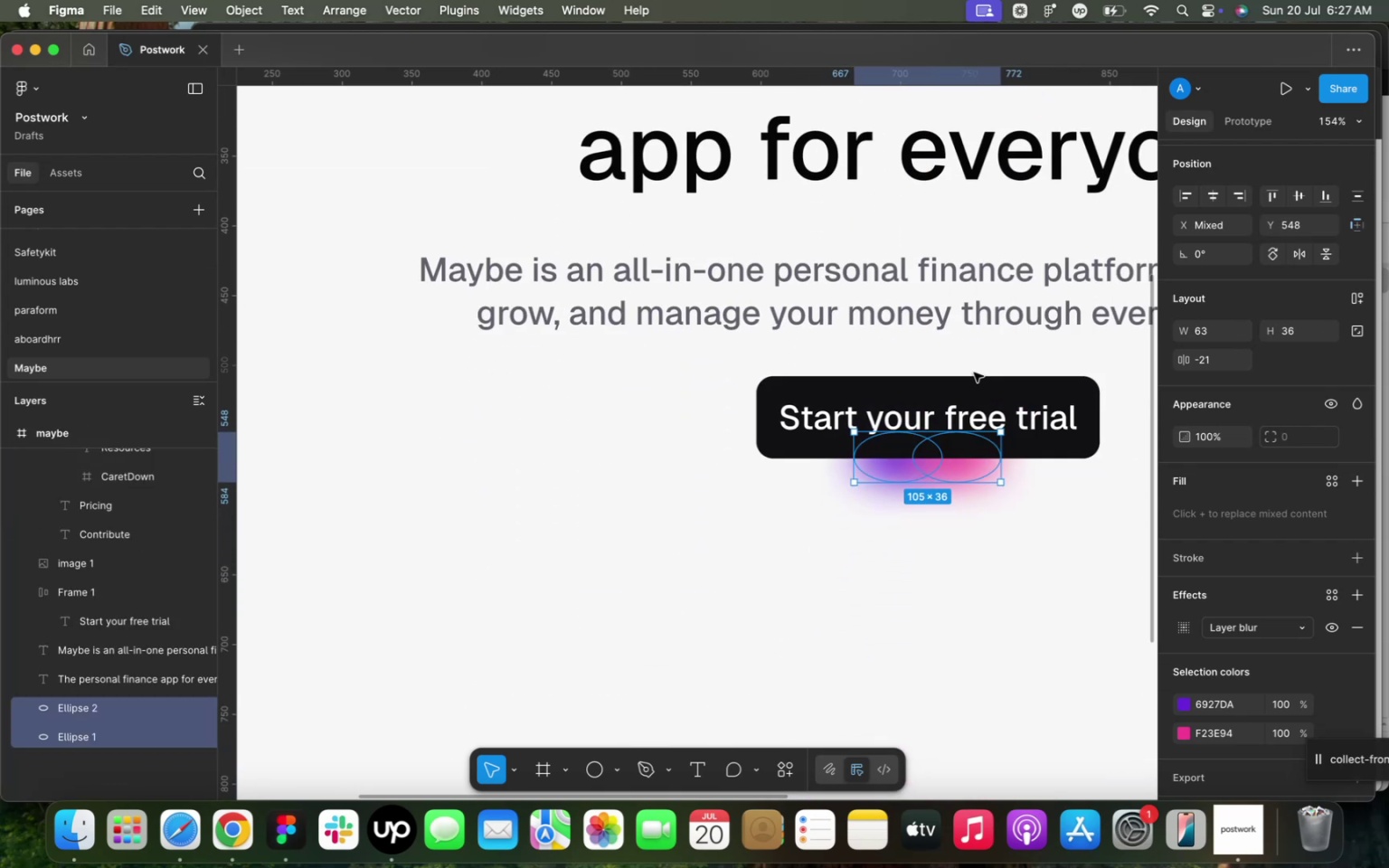 
left_click_drag(start_coordinate=[955, 472], to_coordinate=[948, 461])
 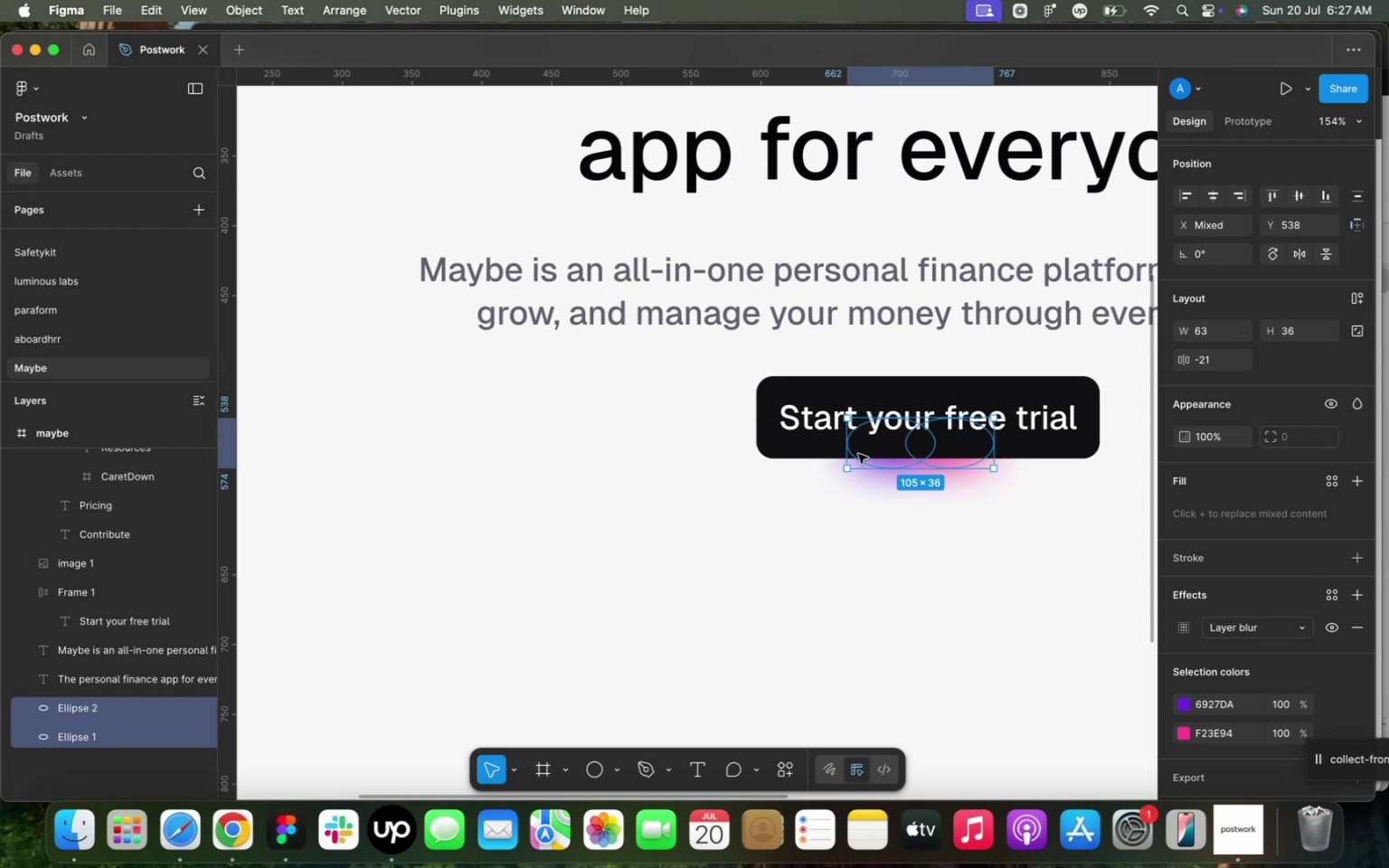 
left_click_drag(start_coordinate=[849, 452], to_coordinate=[833, 451])
 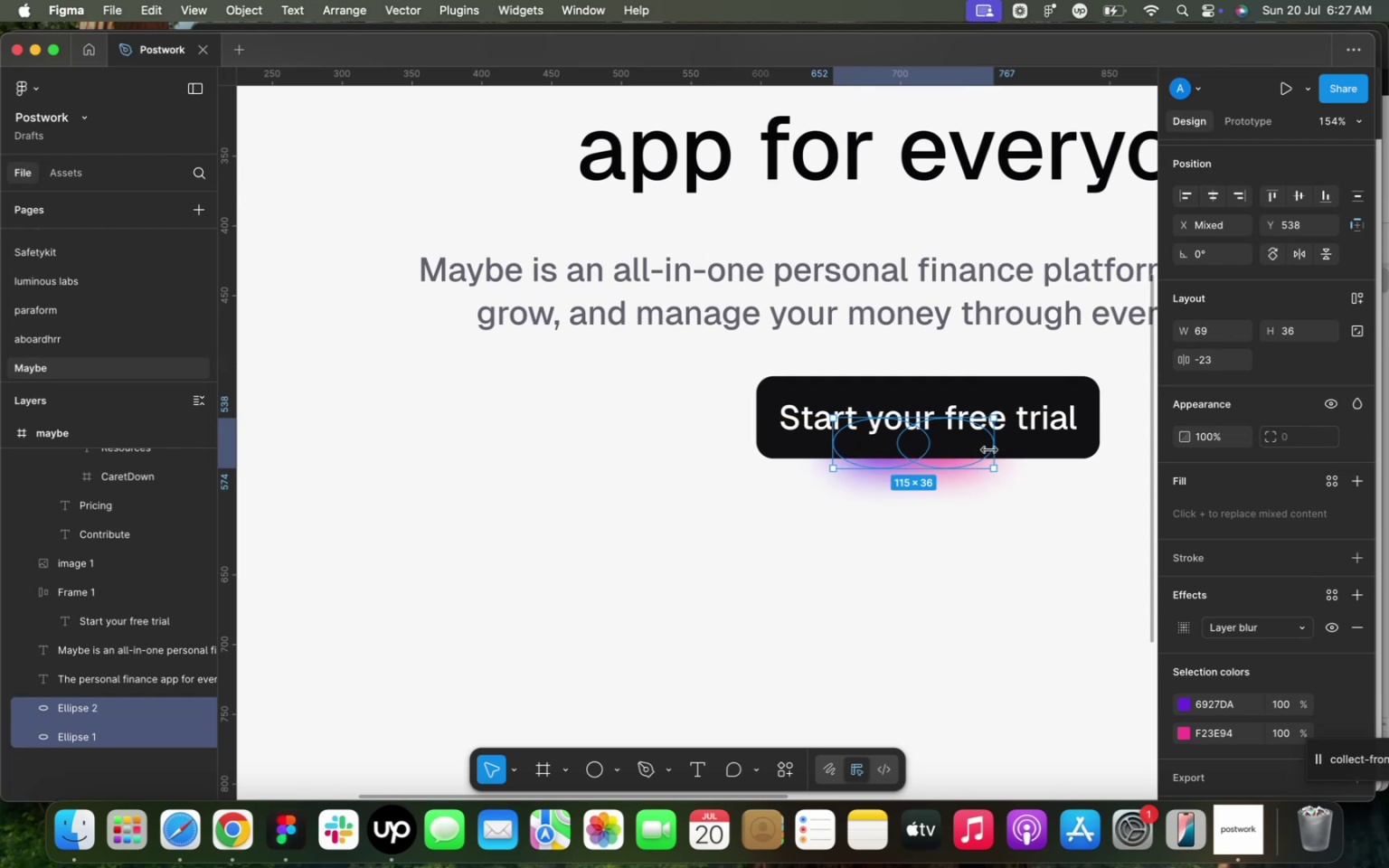 
left_click_drag(start_coordinate=[993, 445], to_coordinate=[1005, 445])
 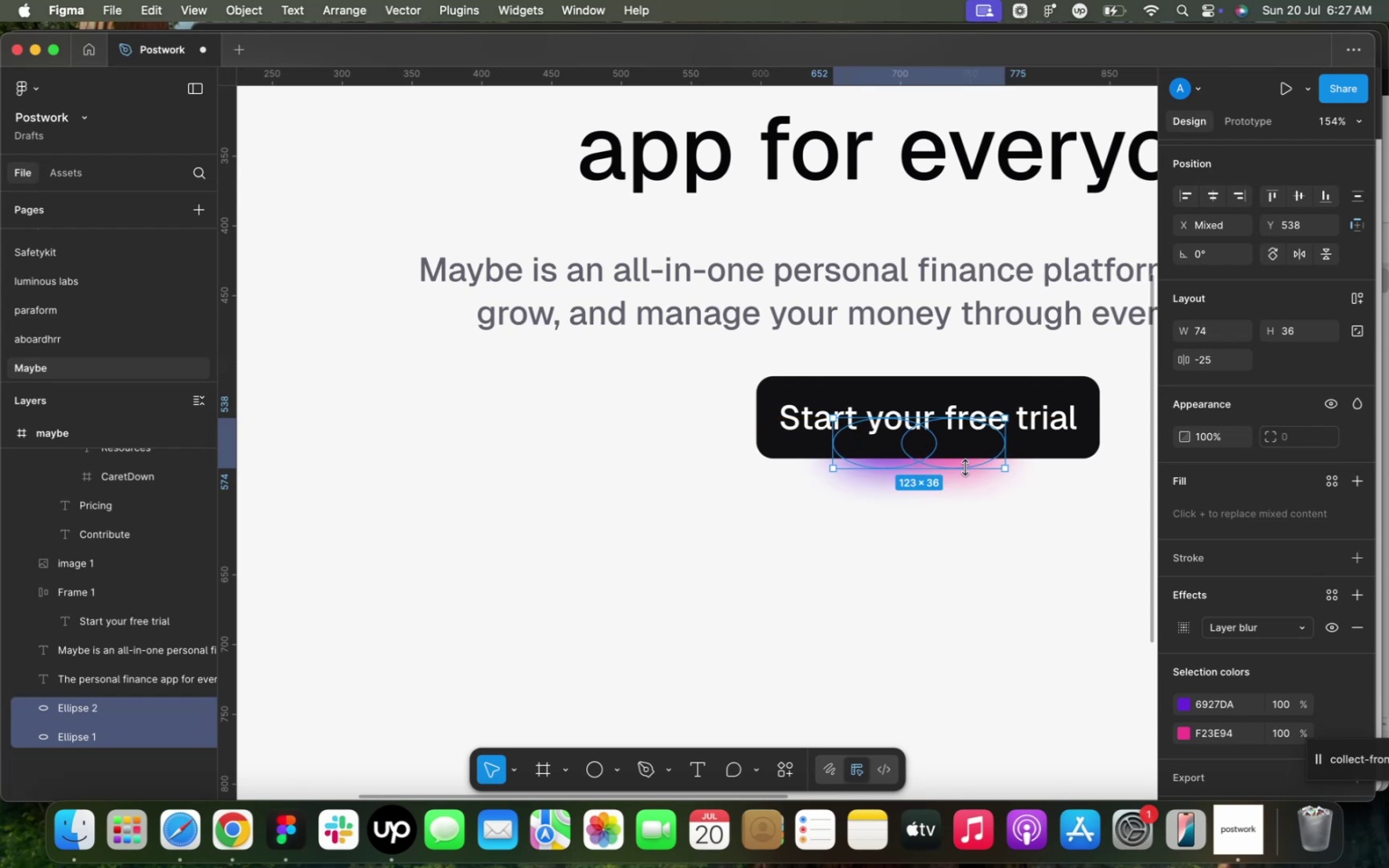 
left_click_drag(start_coordinate=[963, 468], to_coordinate=[959, 463])
 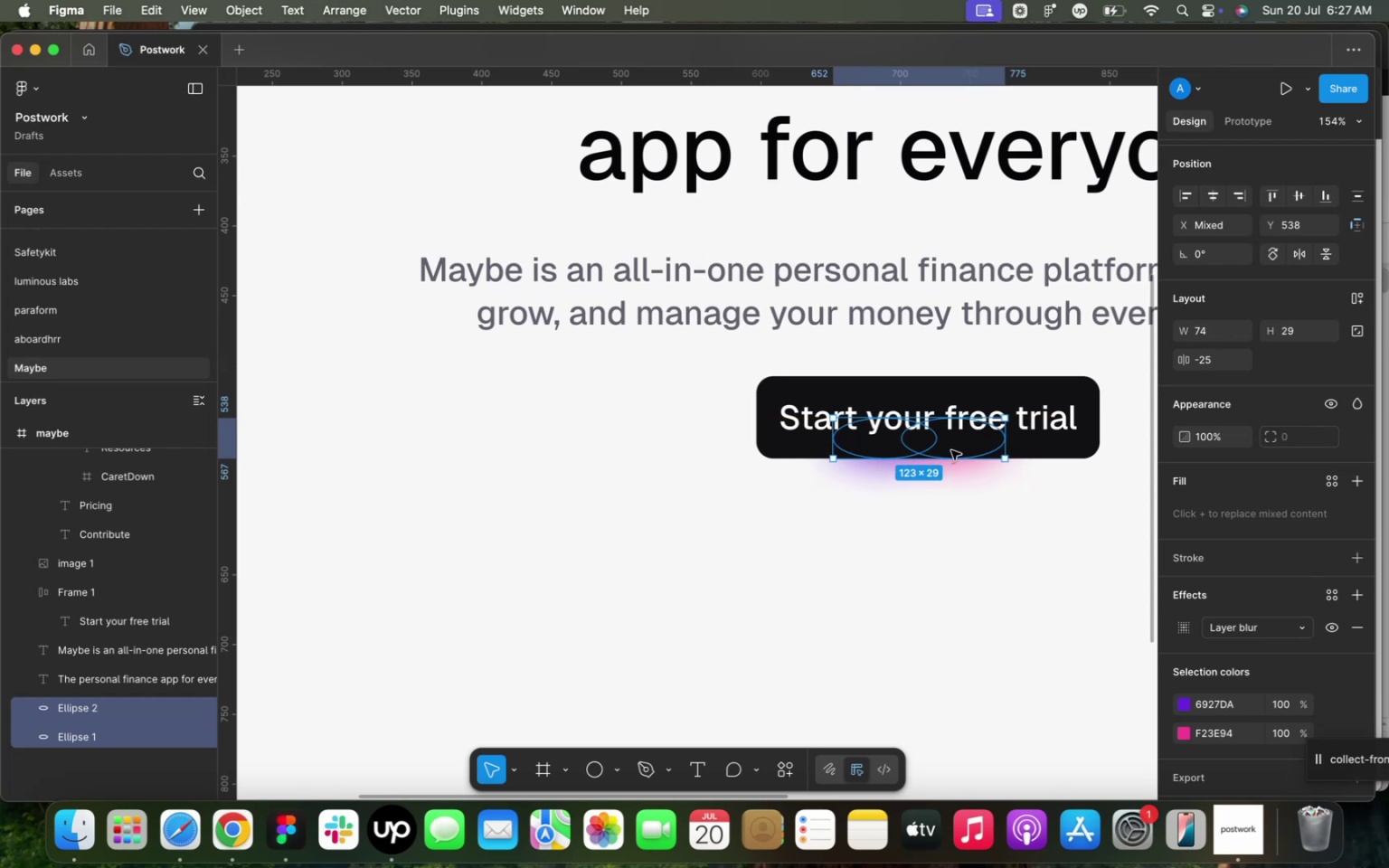 
left_click_drag(start_coordinate=[951, 449], to_coordinate=[955, 457])
 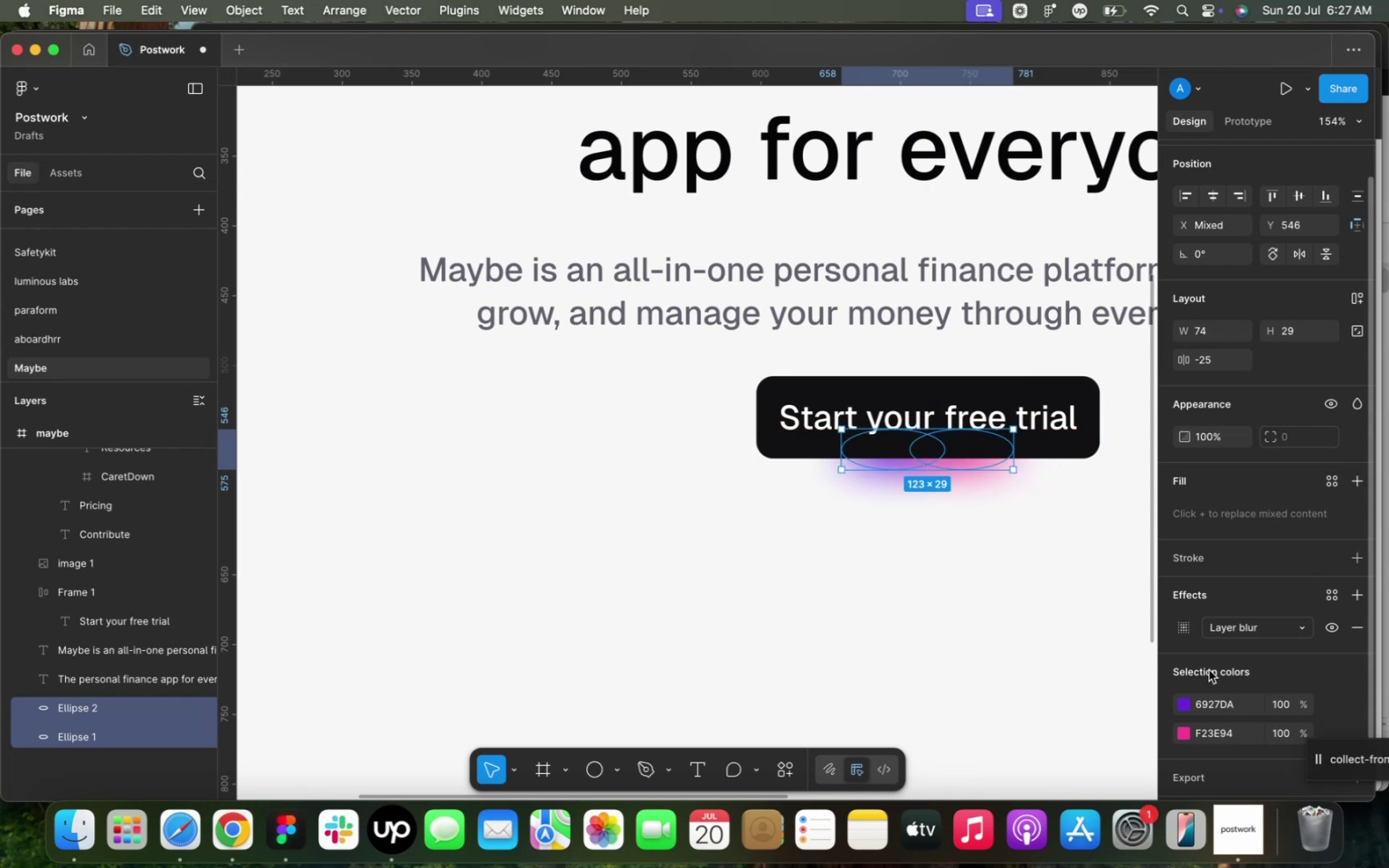 
scroll: coordinate [1214, 667], scroll_direction: down, amount: 2.0
 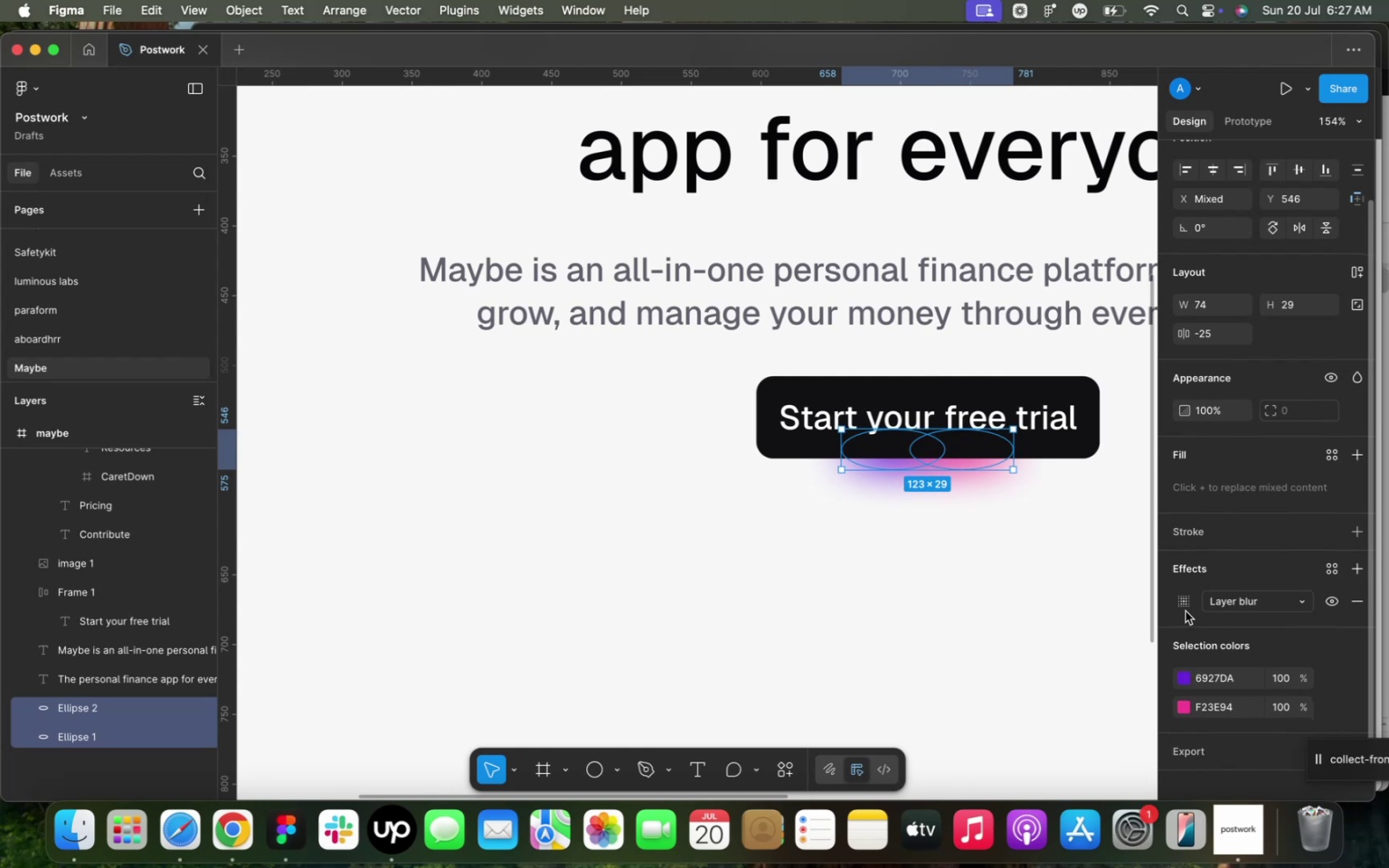 
left_click([1181, 607])
 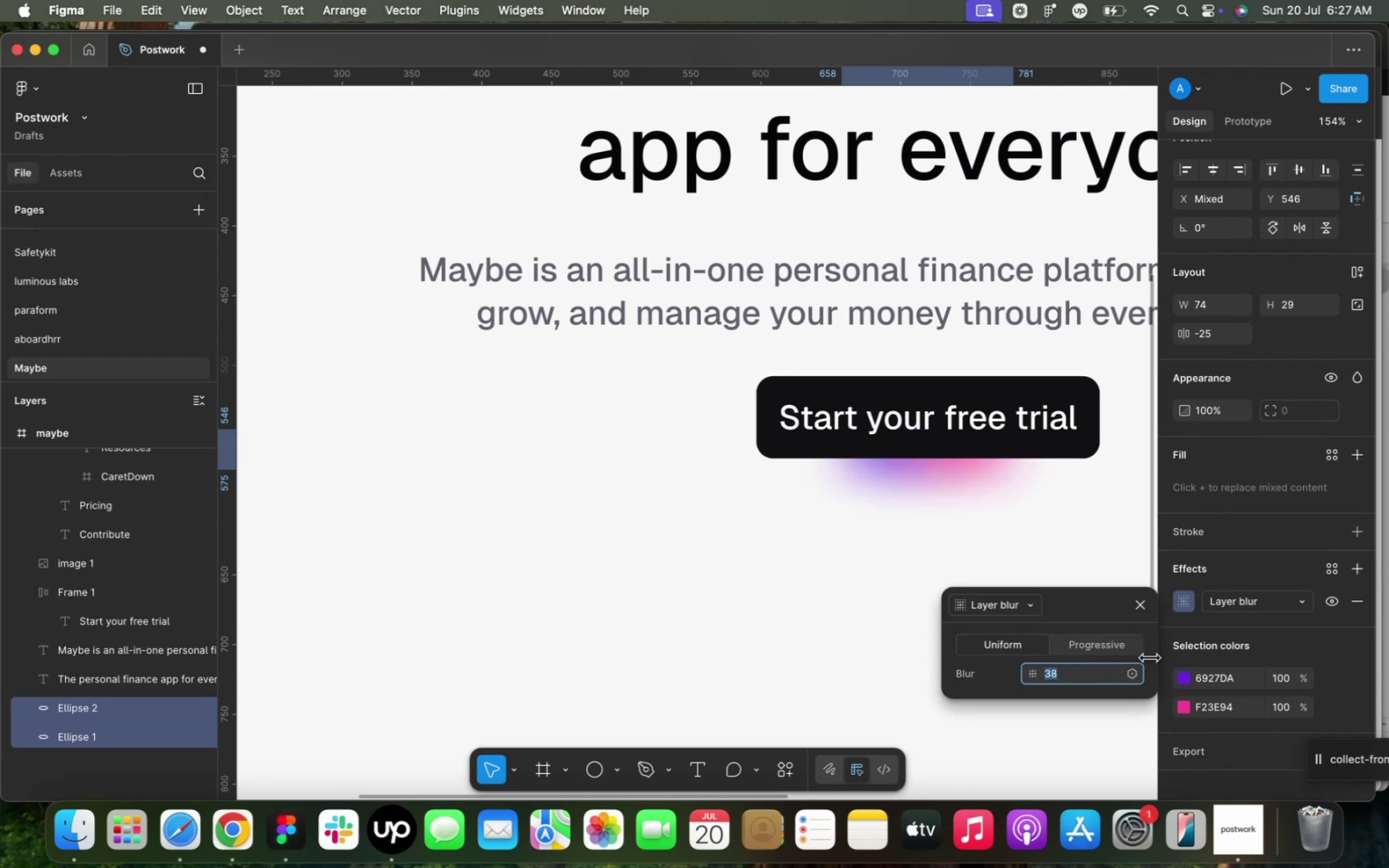 
wait(5.6)
 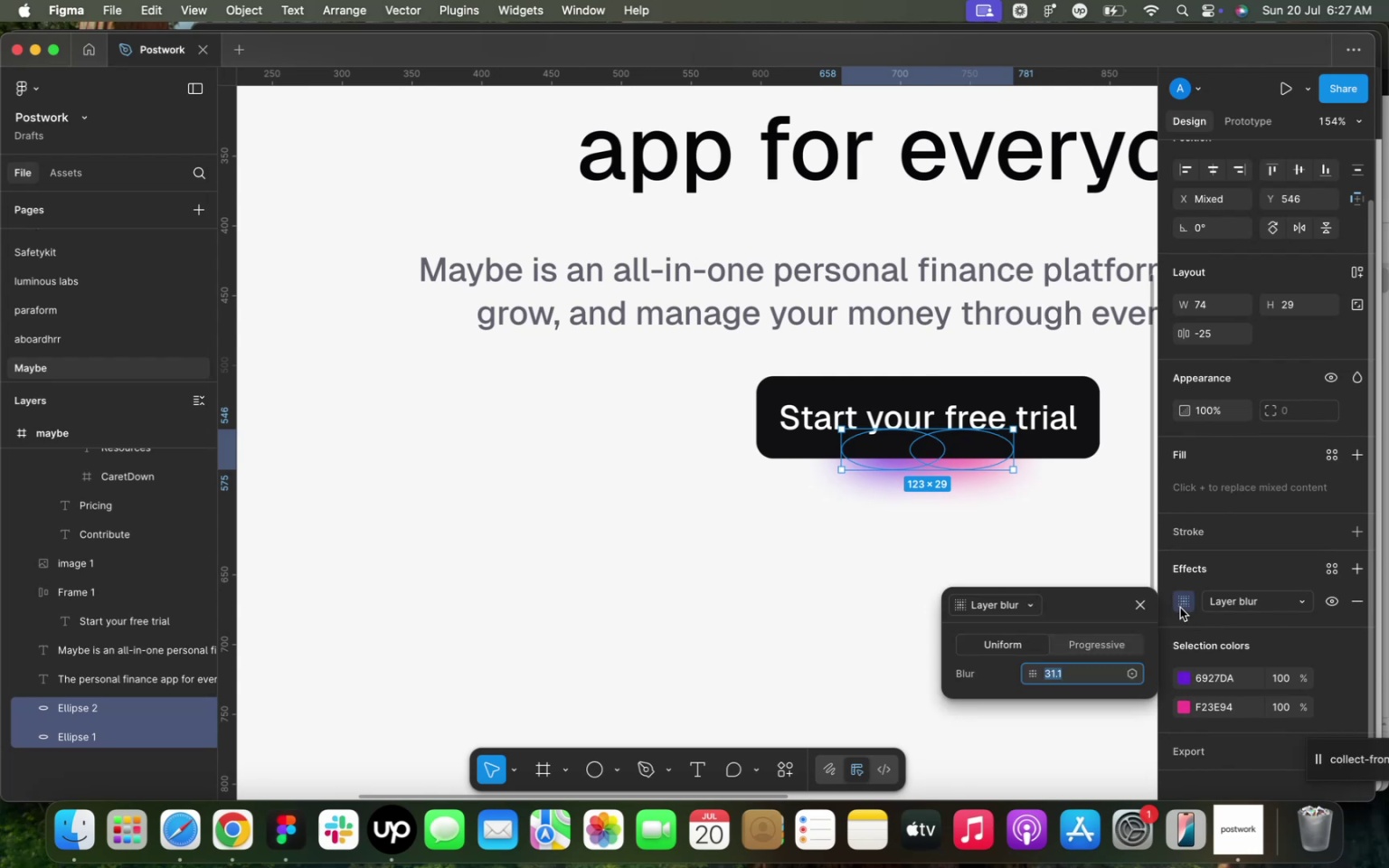 
left_click([802, 569])
 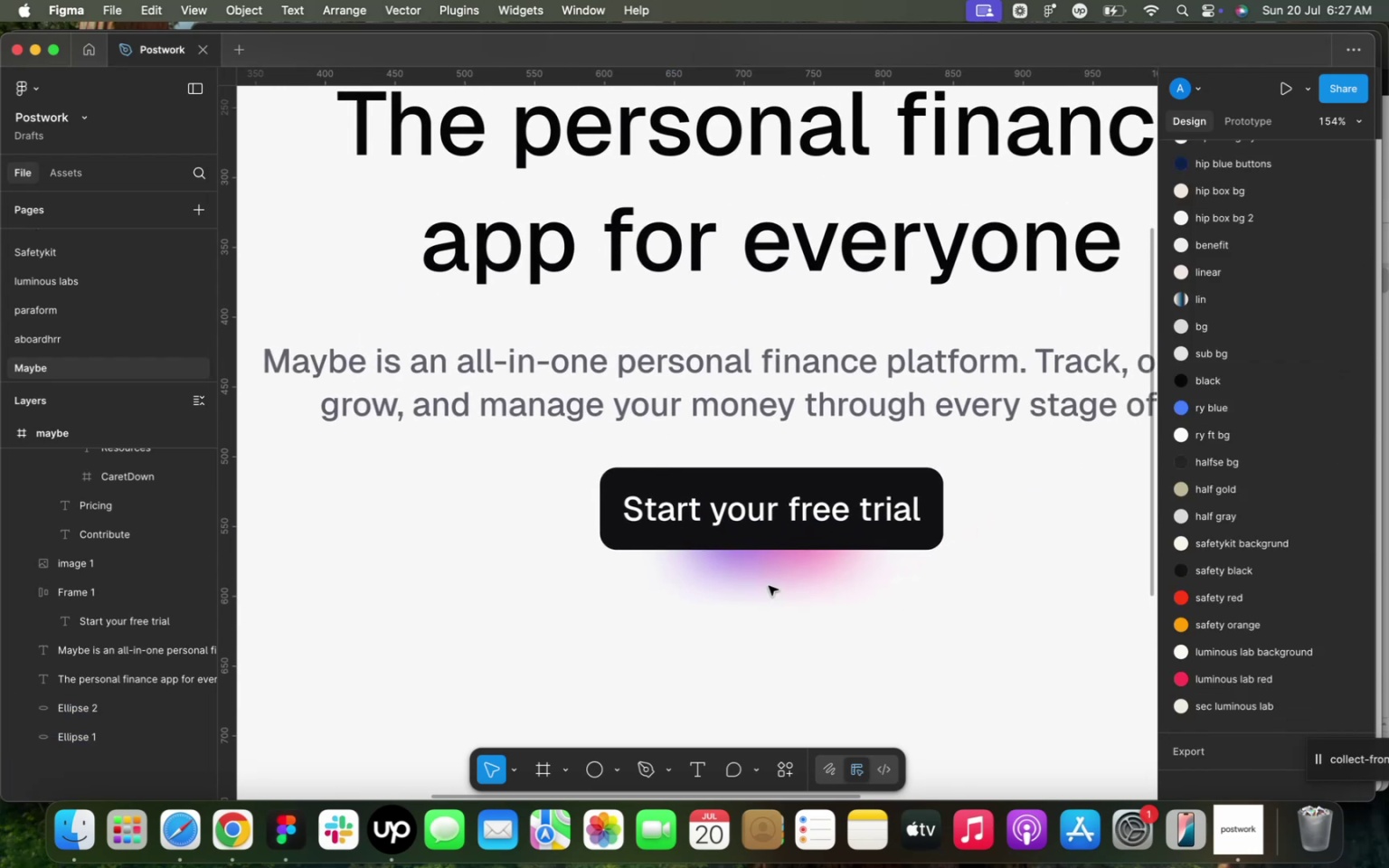 
left_click([751, 570])
 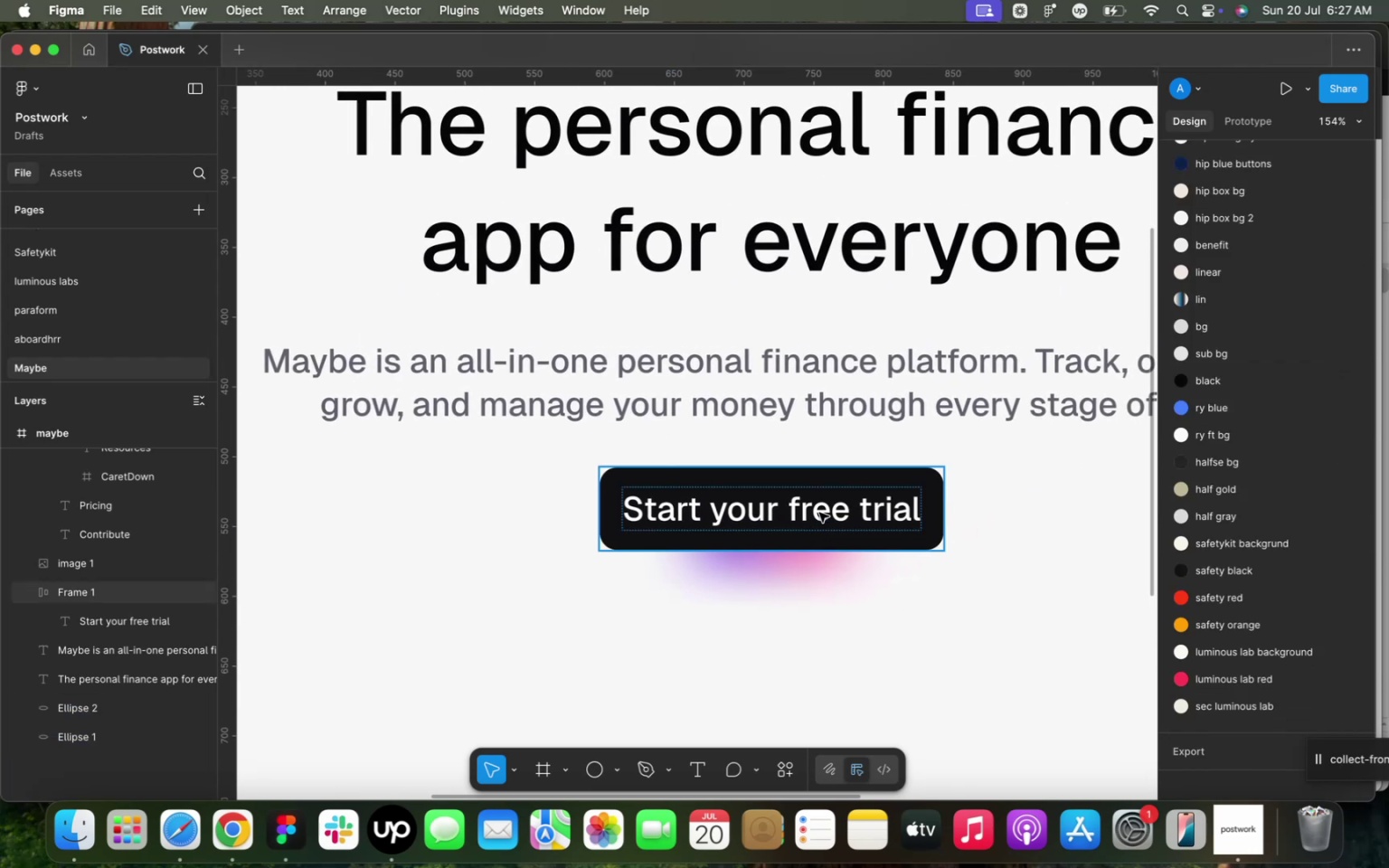 
left_click([819, 510])
 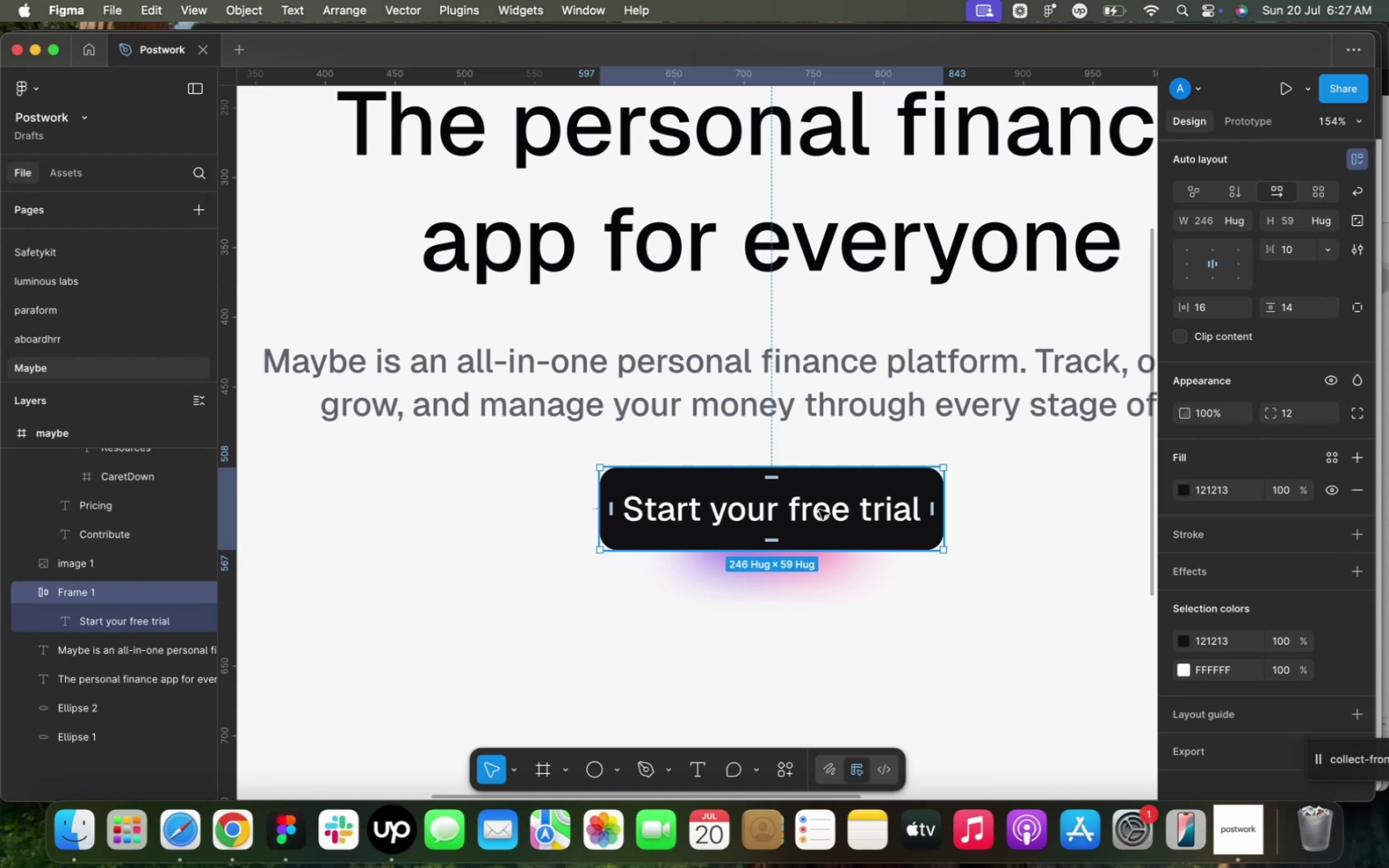 
key(ArrowDown)
 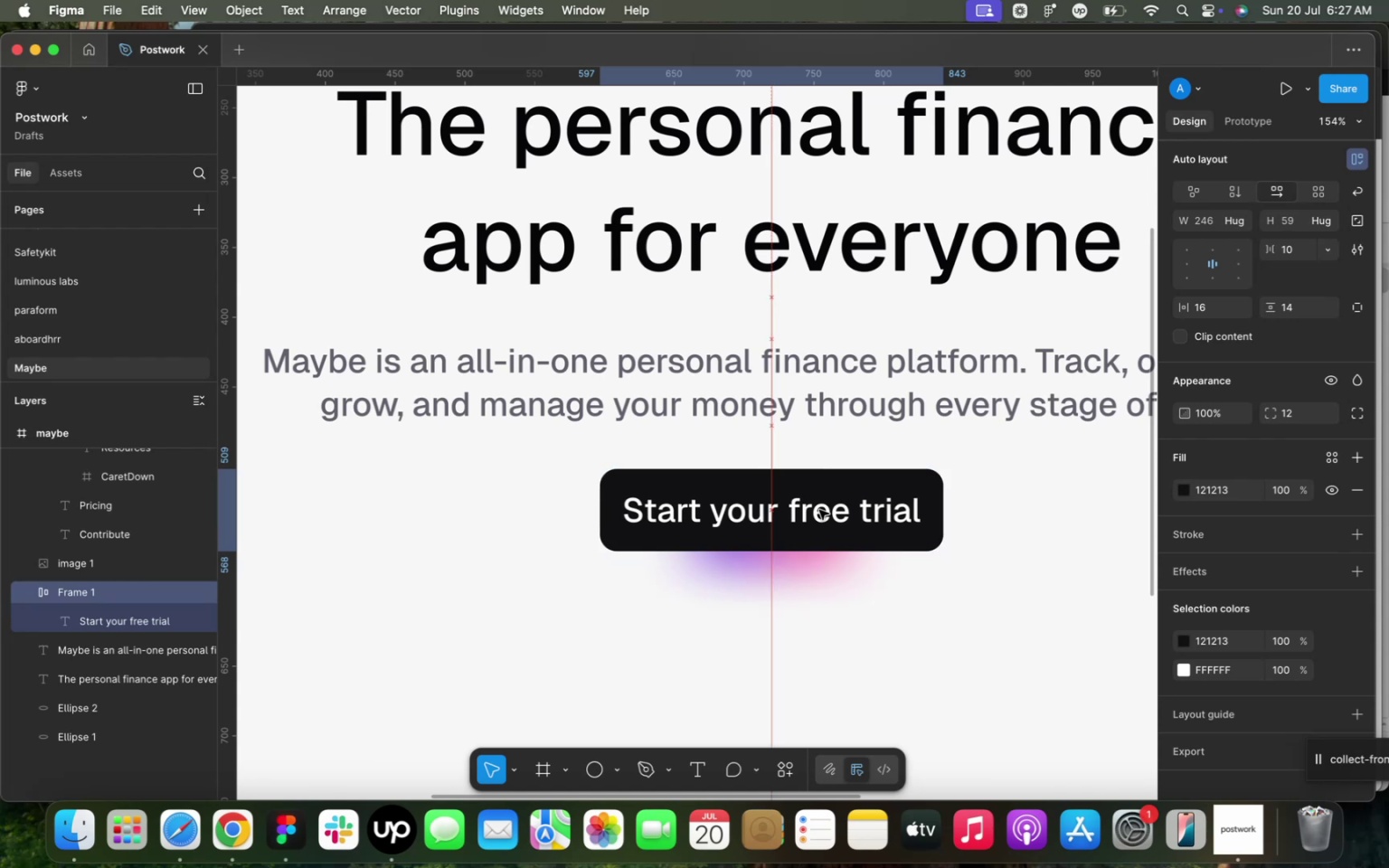 
key(ArrowDown)
 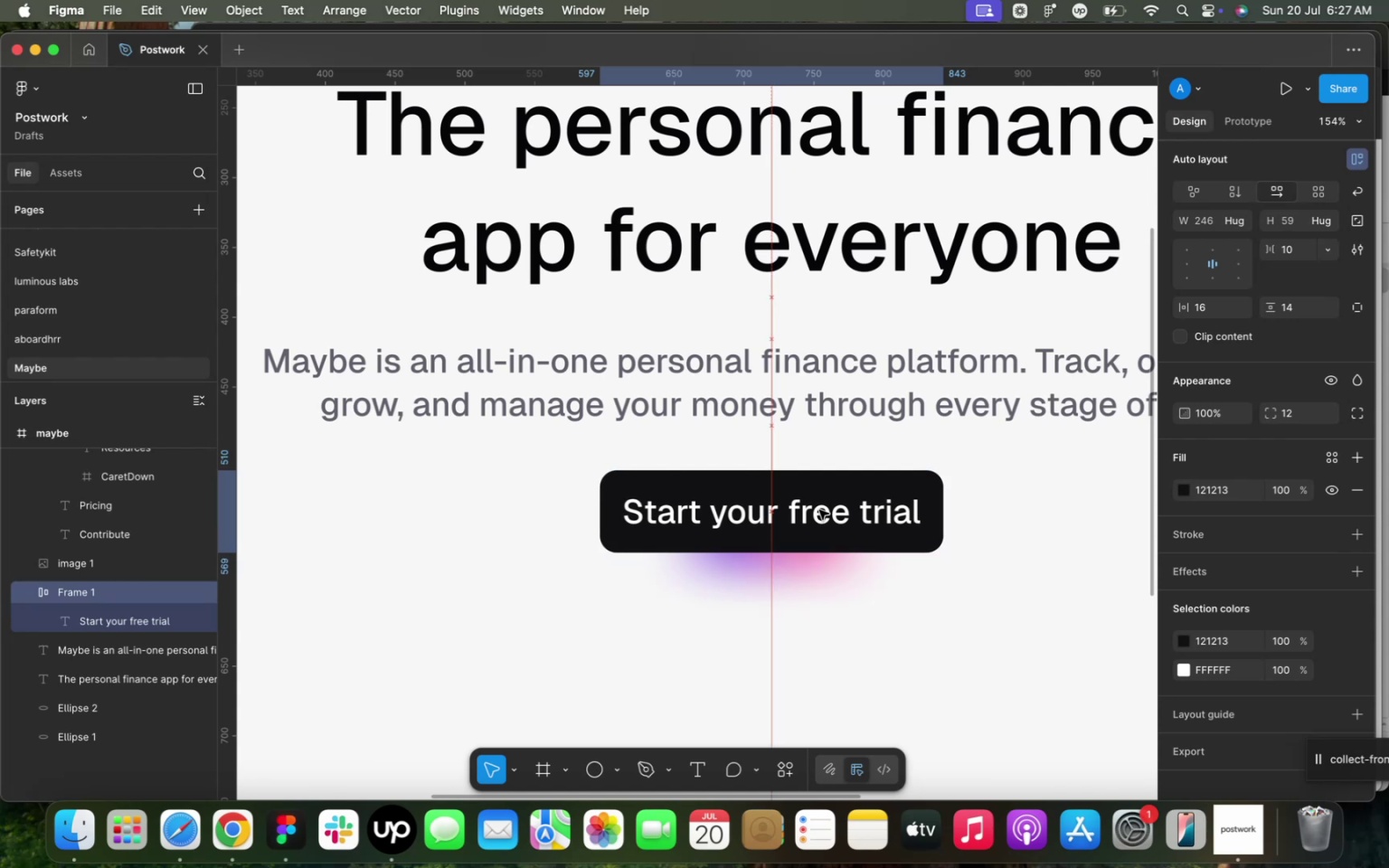 
key(ArrowDown)
 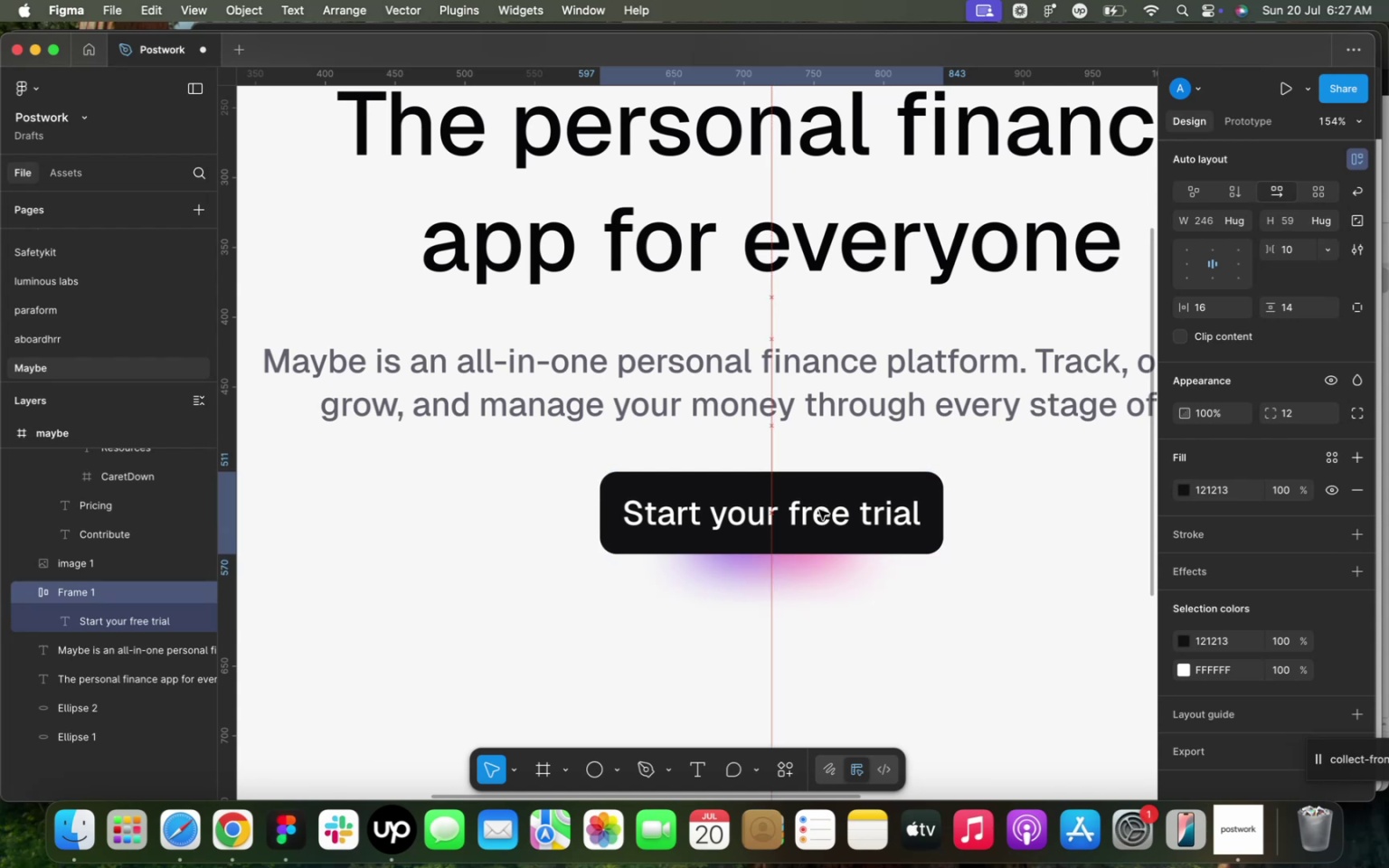 
key(ArrowDown)
 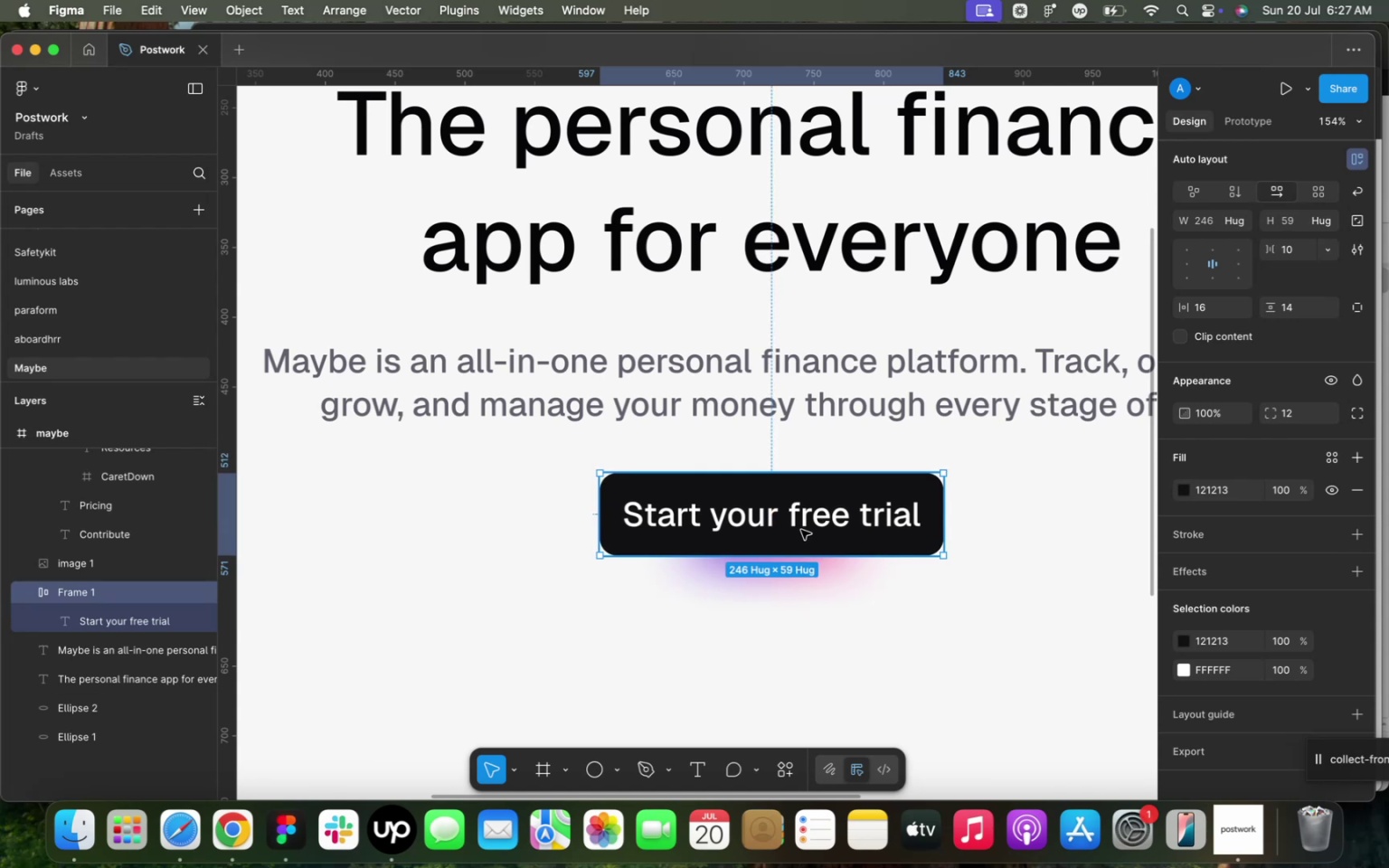 
scroll: coordinate [803, 568], scroll_direction: up, amount: 7.0
 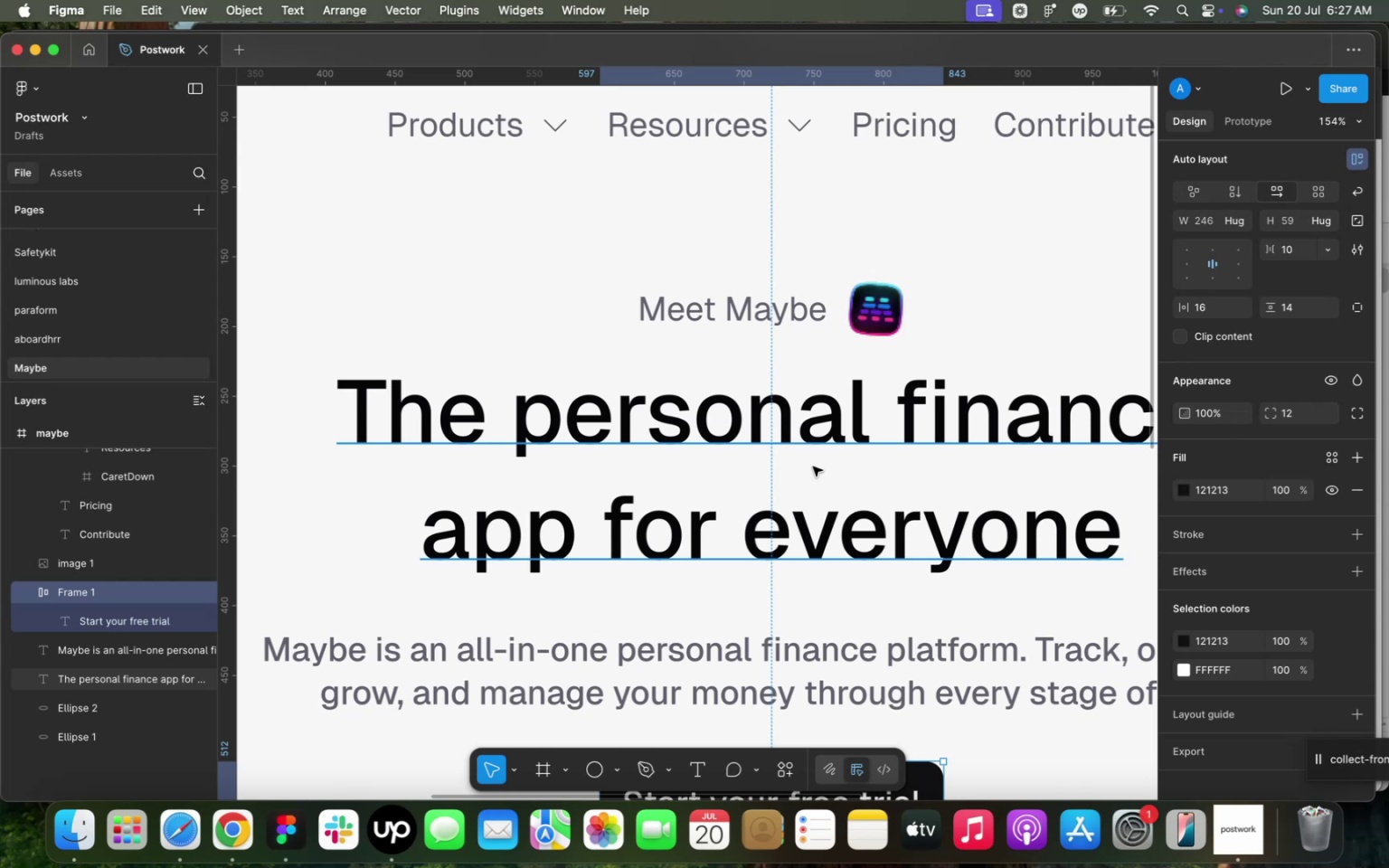 
wait(12.06)
 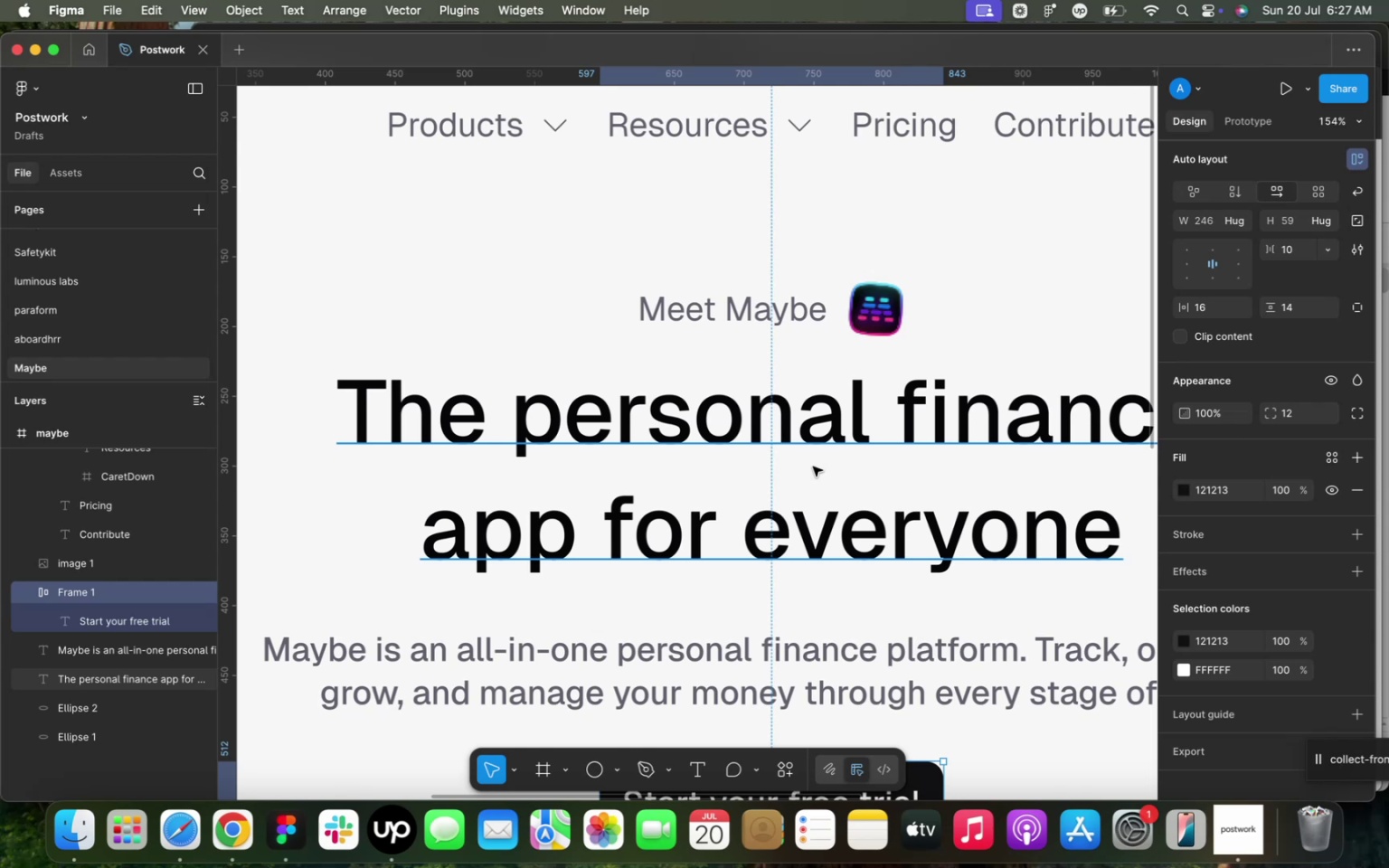 
hold_key(key=CommandLeft, duration=1.22)
scroll: coordinate [768, 468], scroll_direction: down, amount: 5.0
 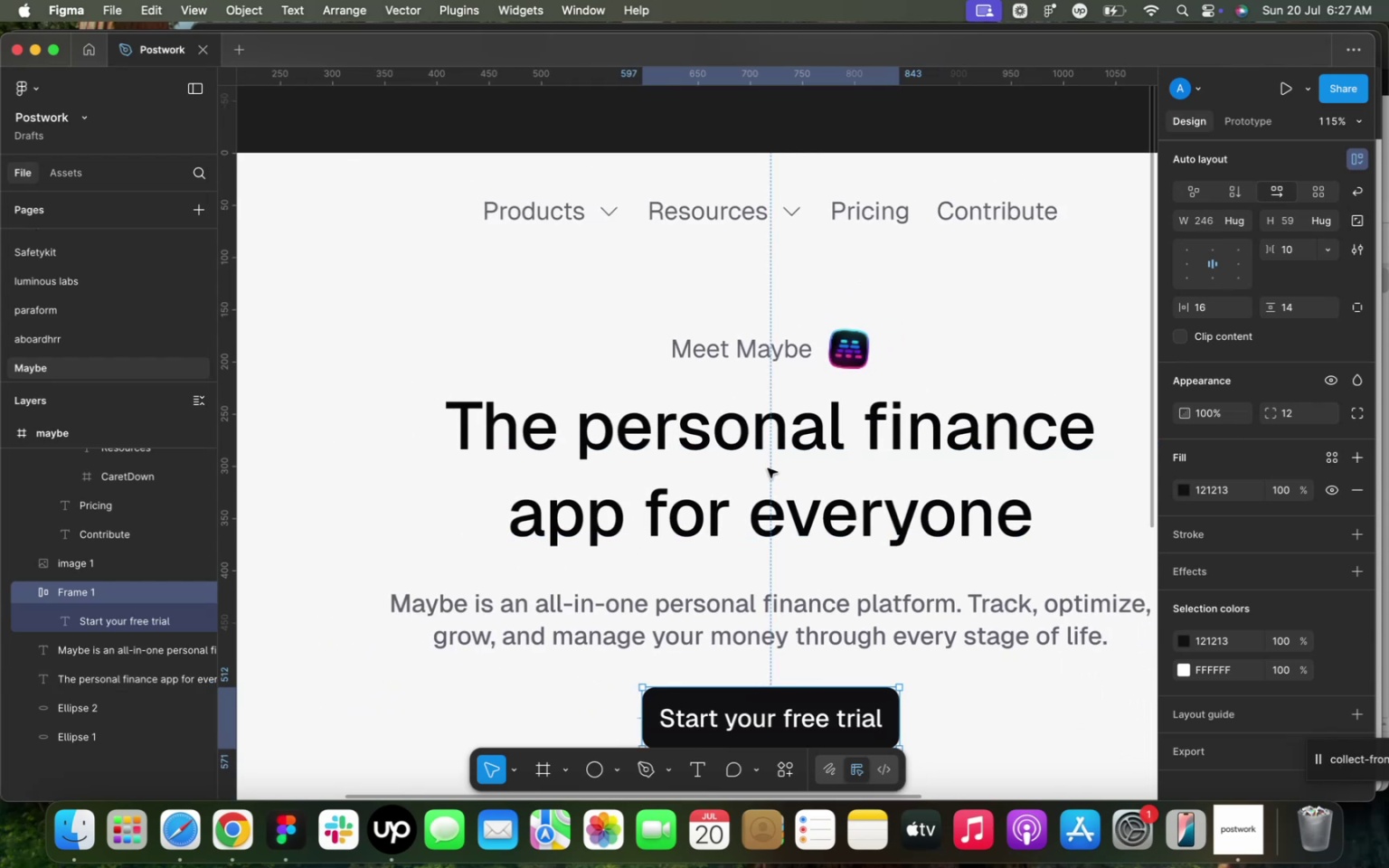 
hold_key(key=CommandLeft, duration=1.5)
scroll: coordinate [848, 468], scroll_direction: down, amount: 7.0
 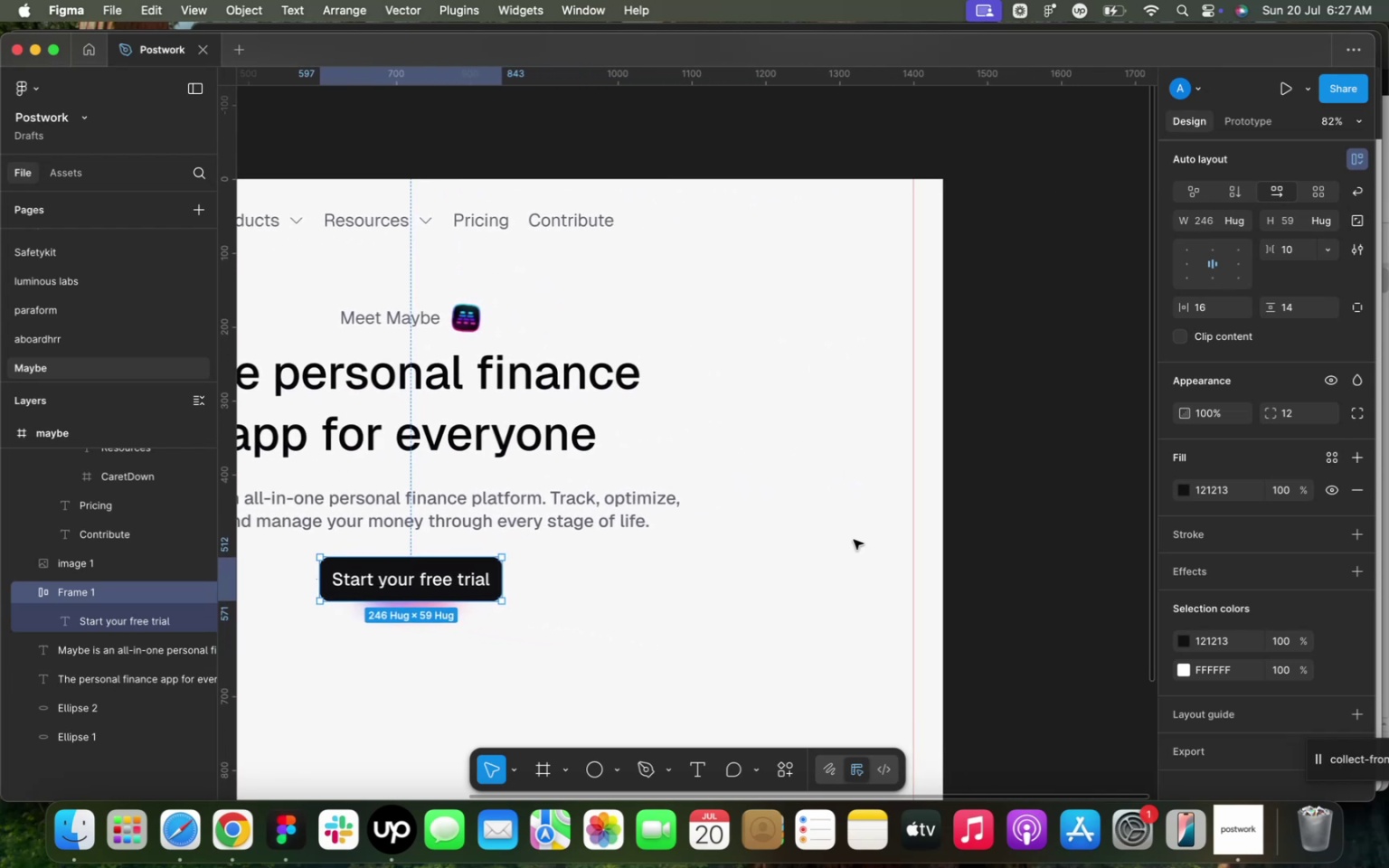 
left_click([972, 515])
 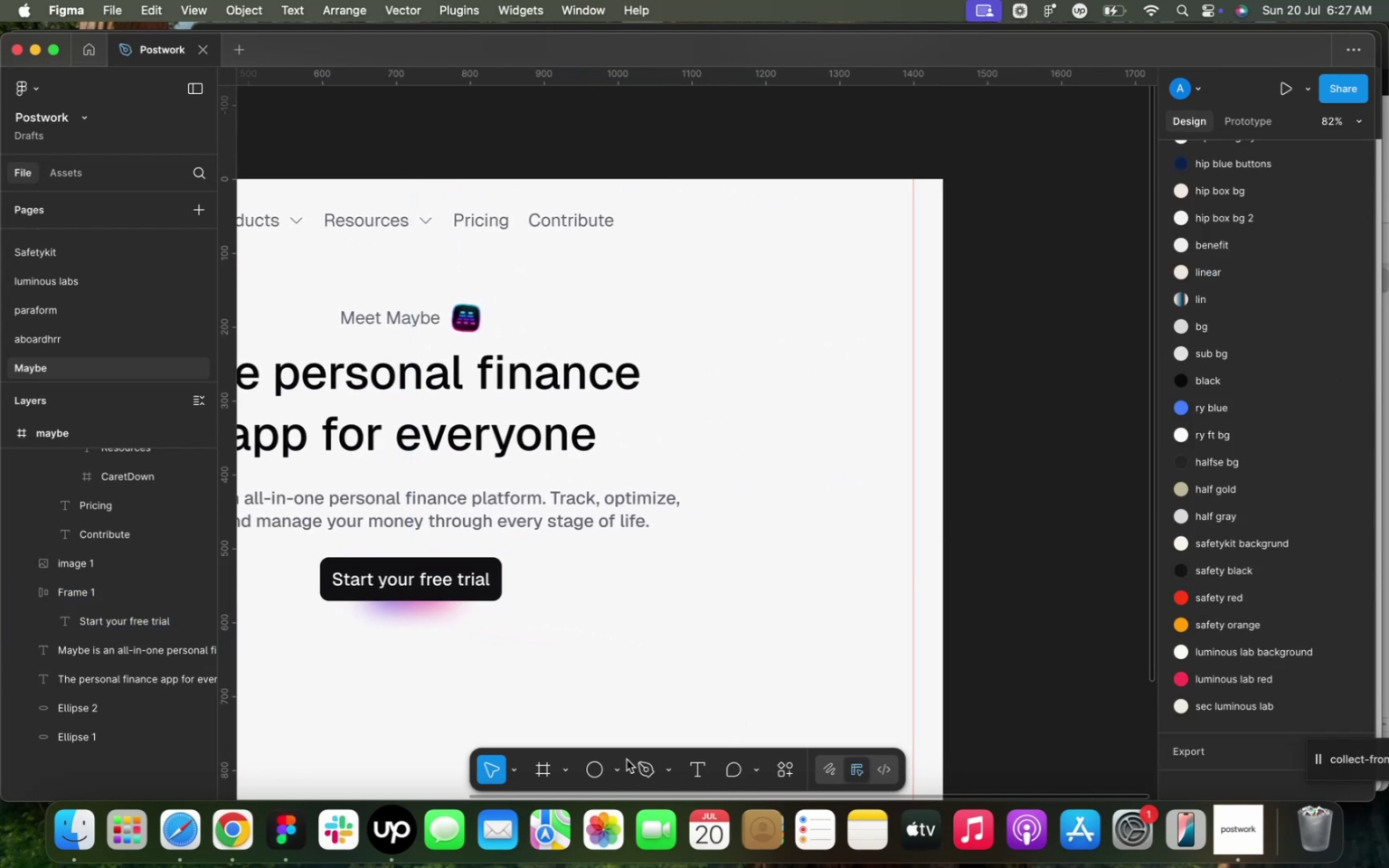 
left_click([616, 772])
 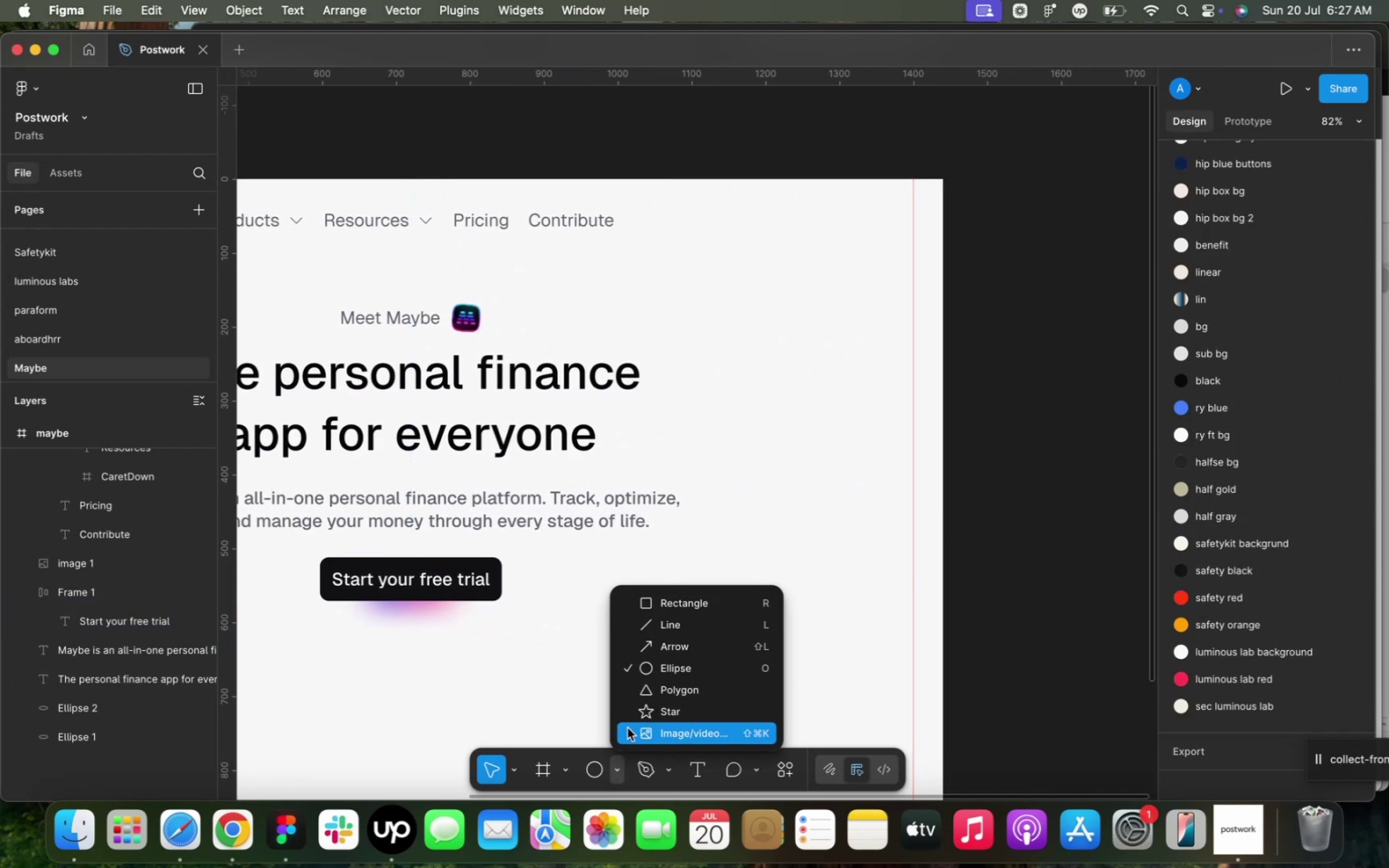 
left_click([641, 728])
 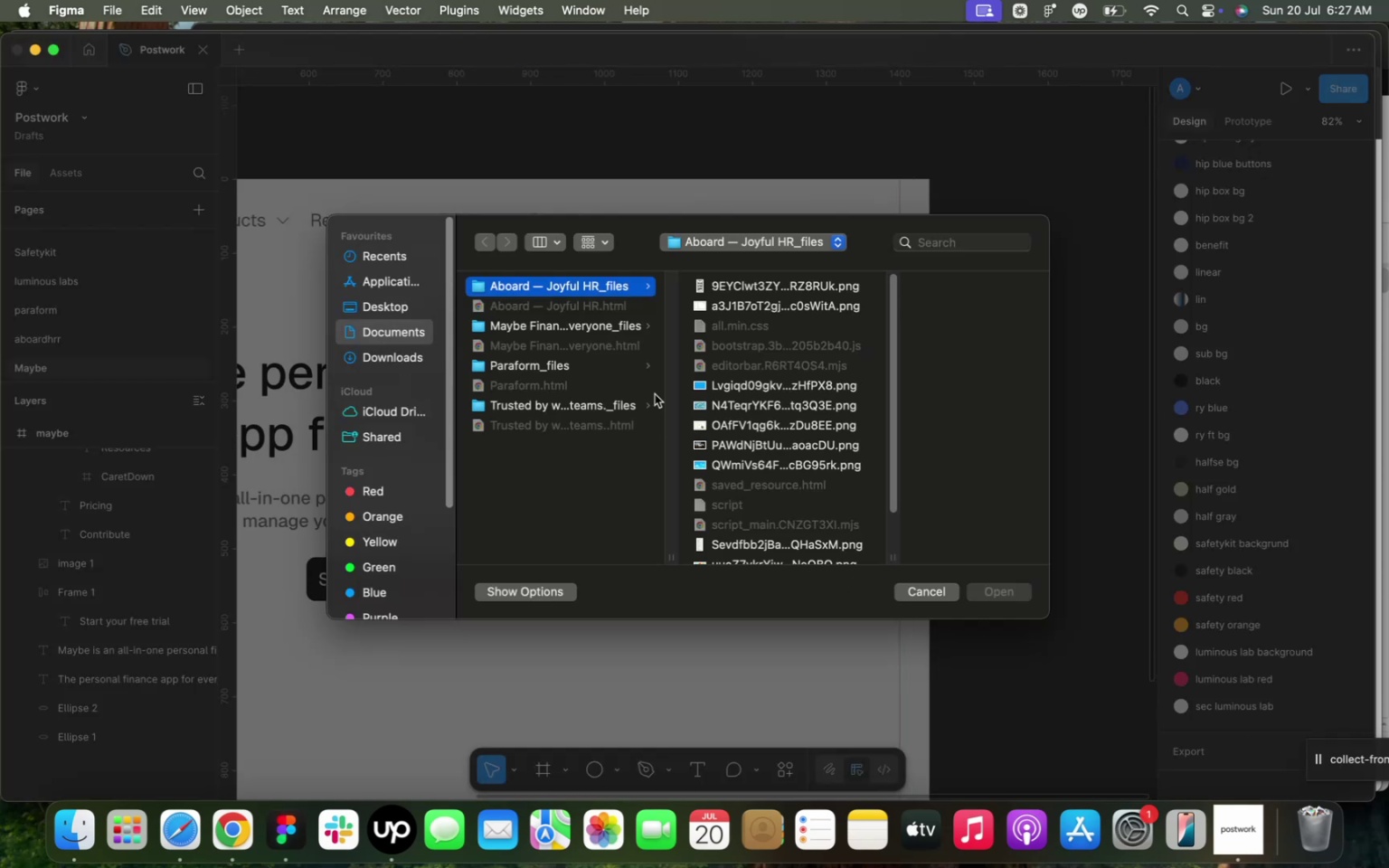 
left_click([601, 330])
 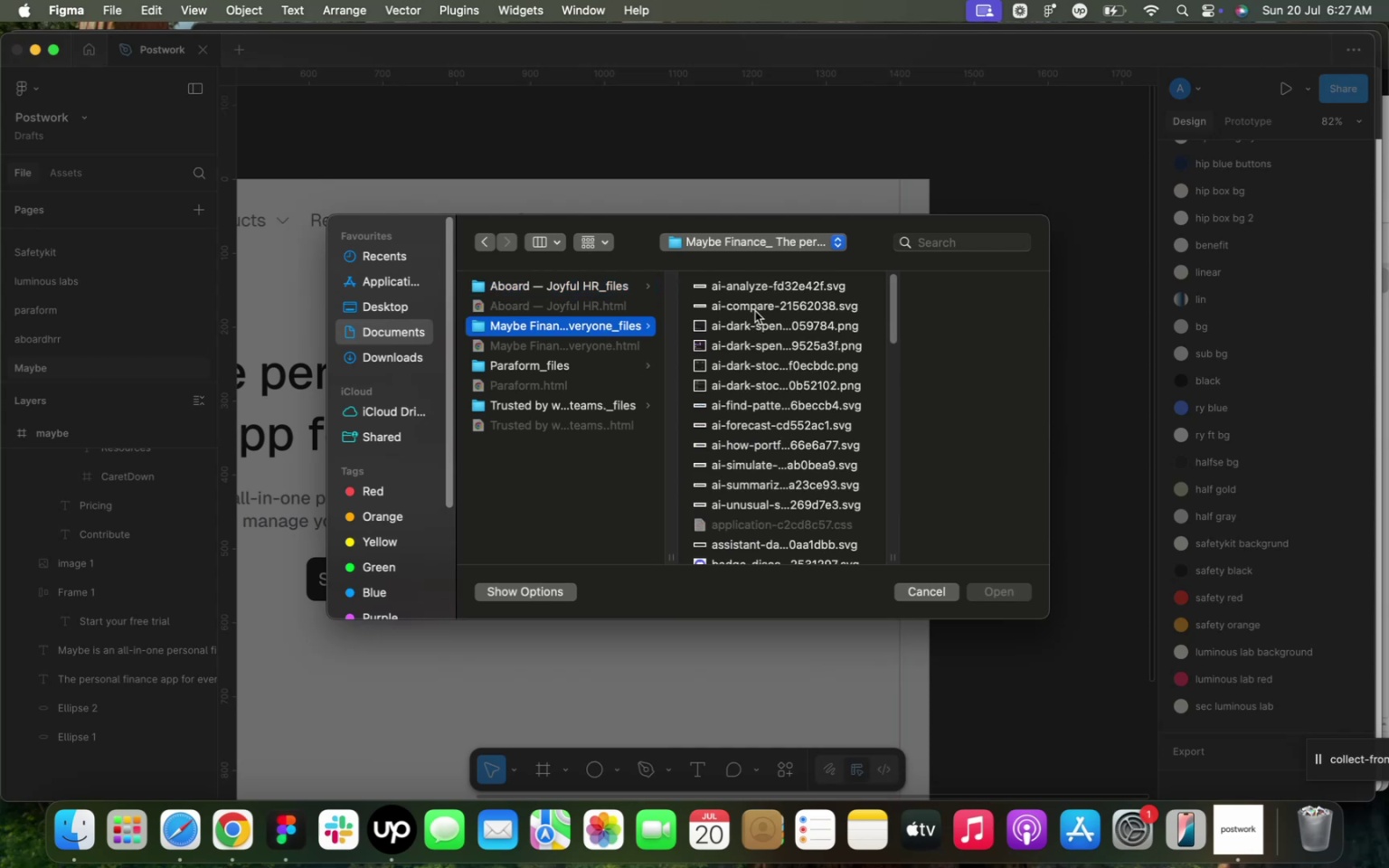 
left_click([763, 290])
 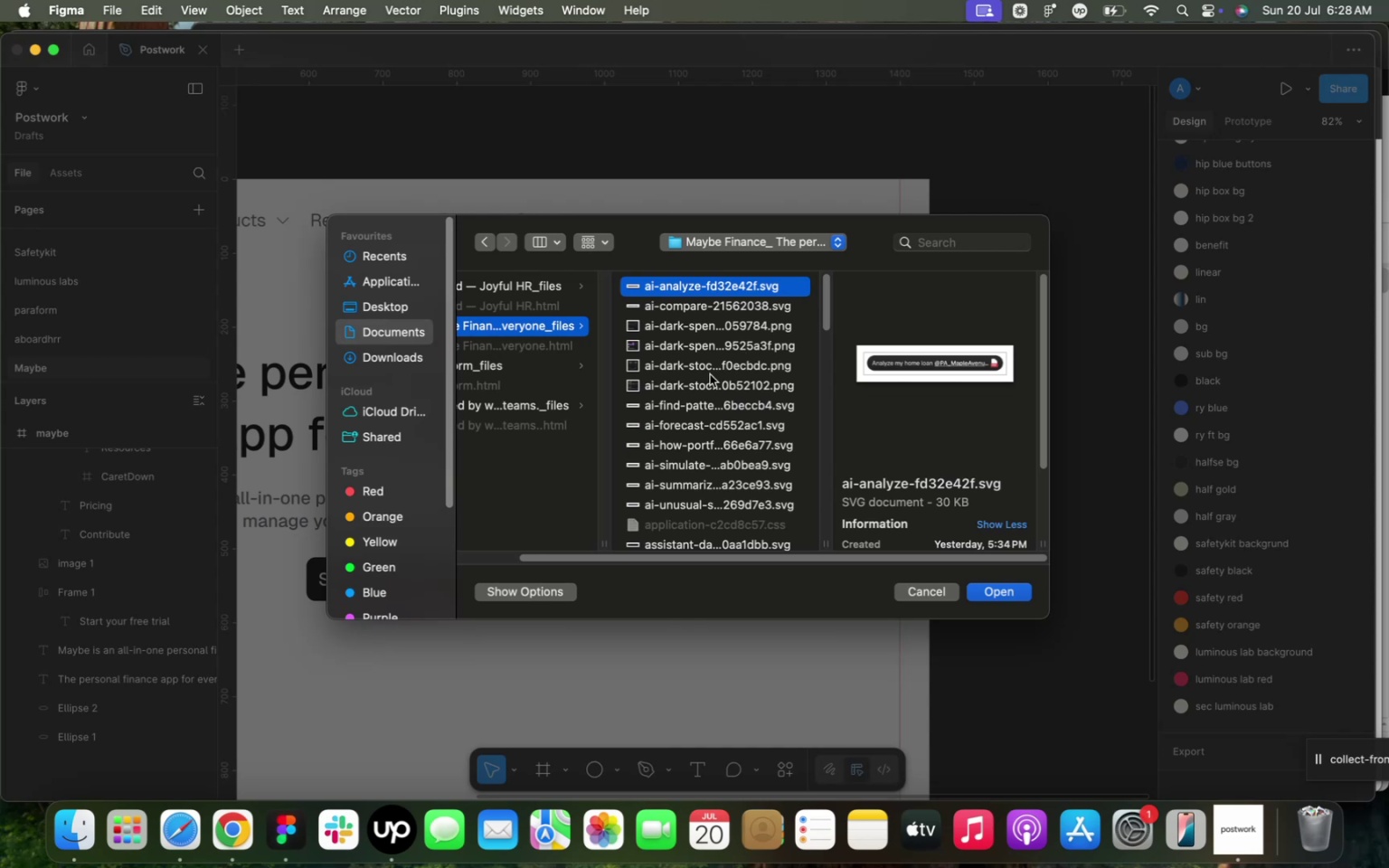 
wait(15.05)
 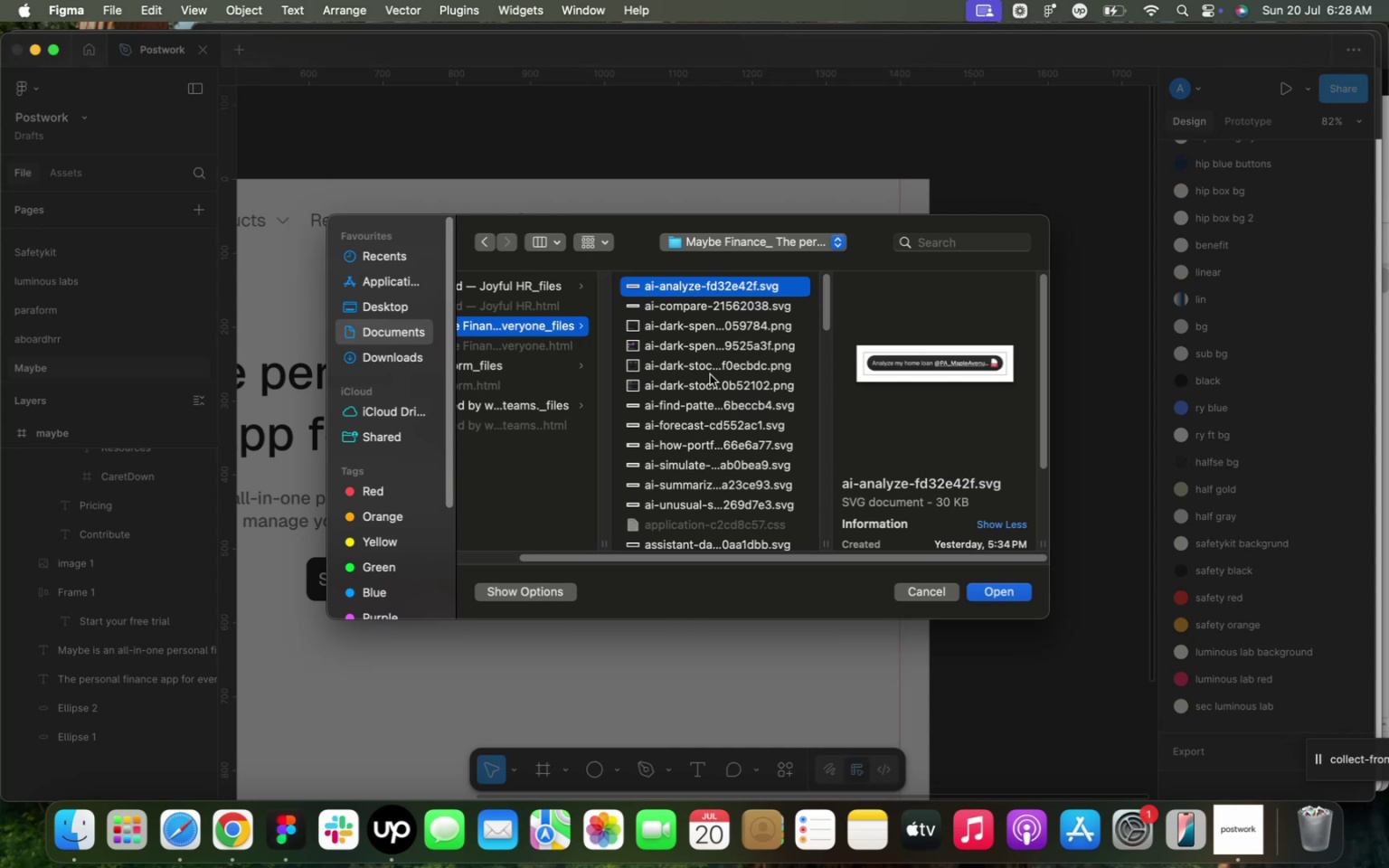 
left_click([690, 312])
 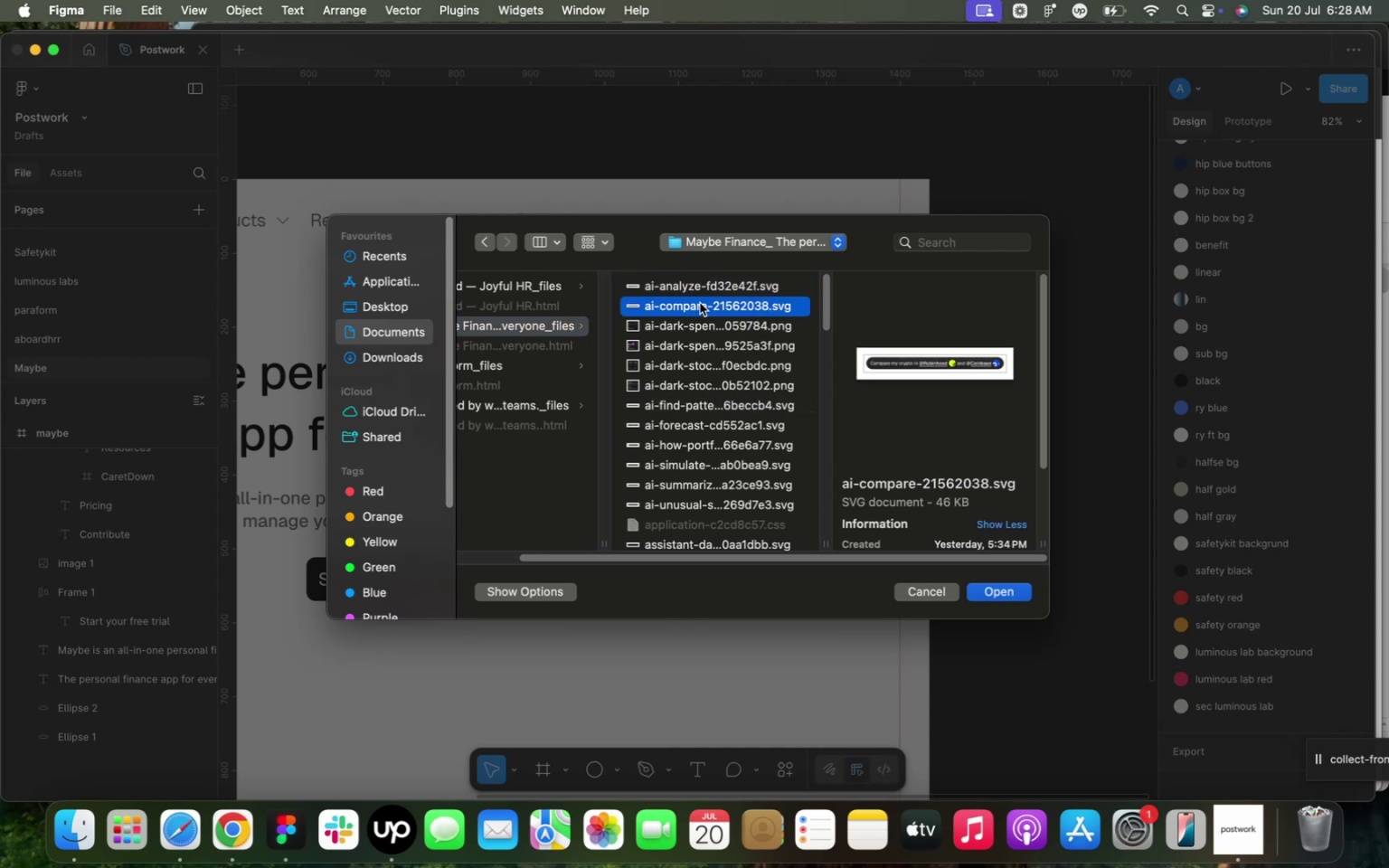 
left_click([706, 299])
 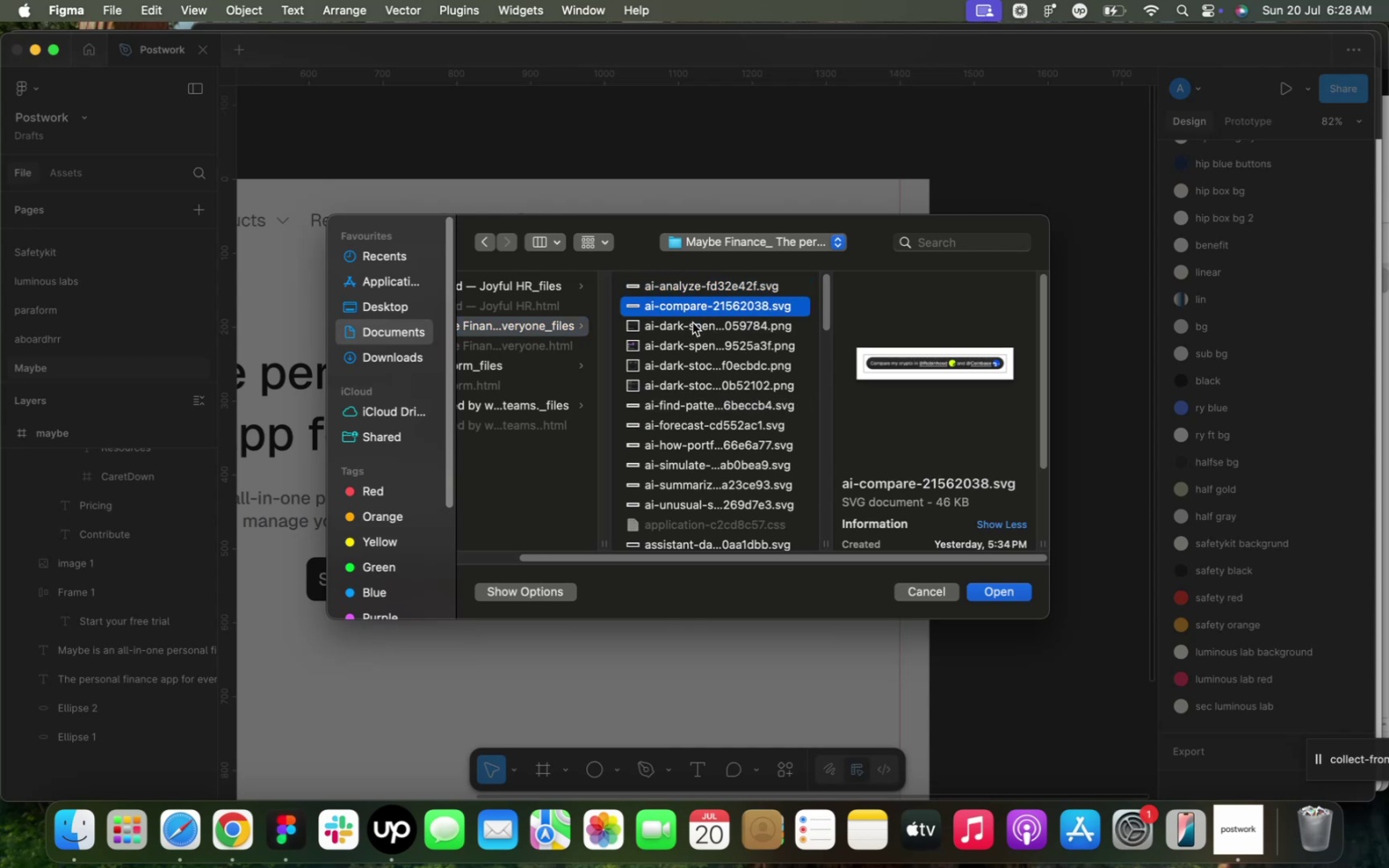 
left_click([693, 323])
 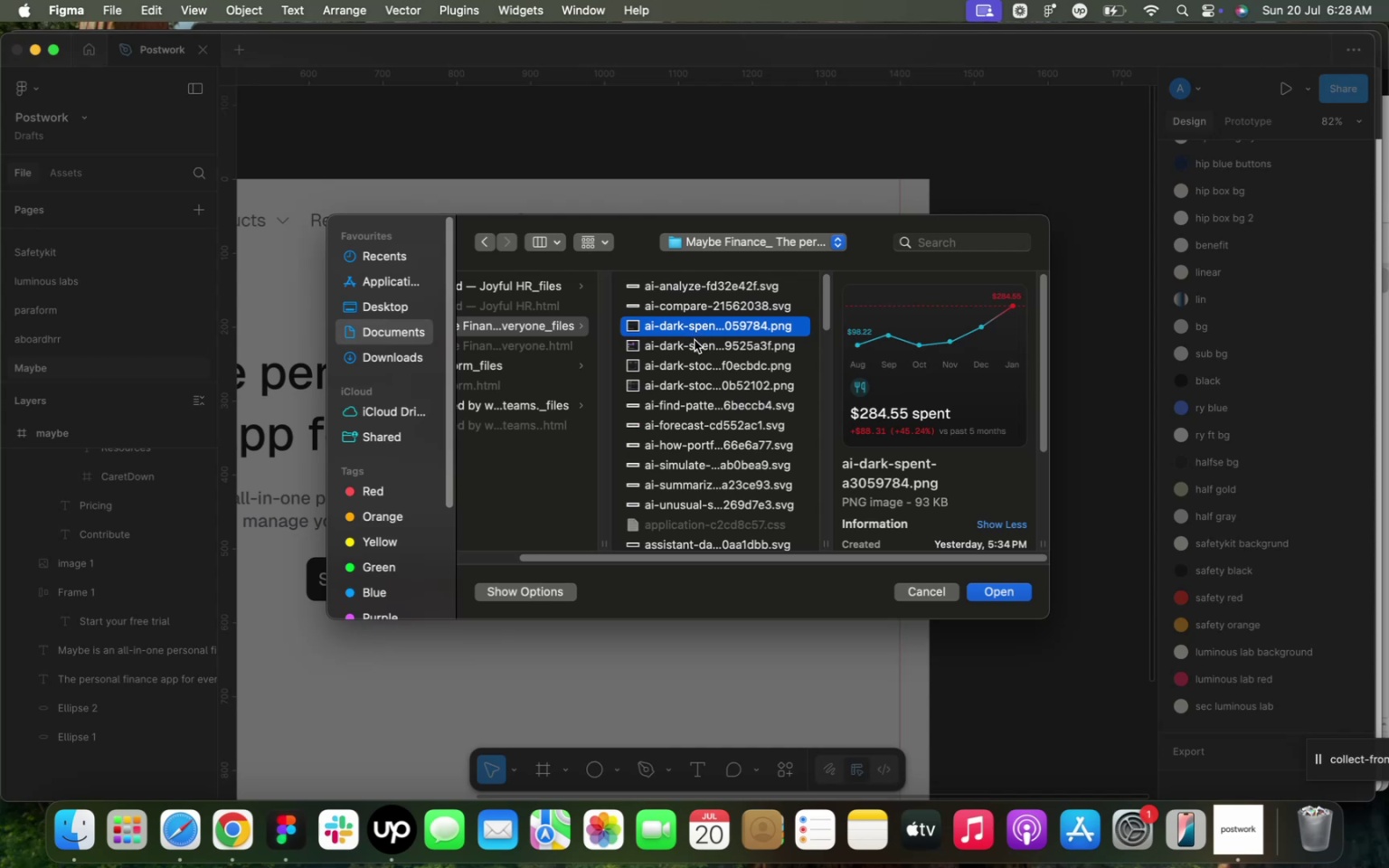 
left_click([696, 357])
 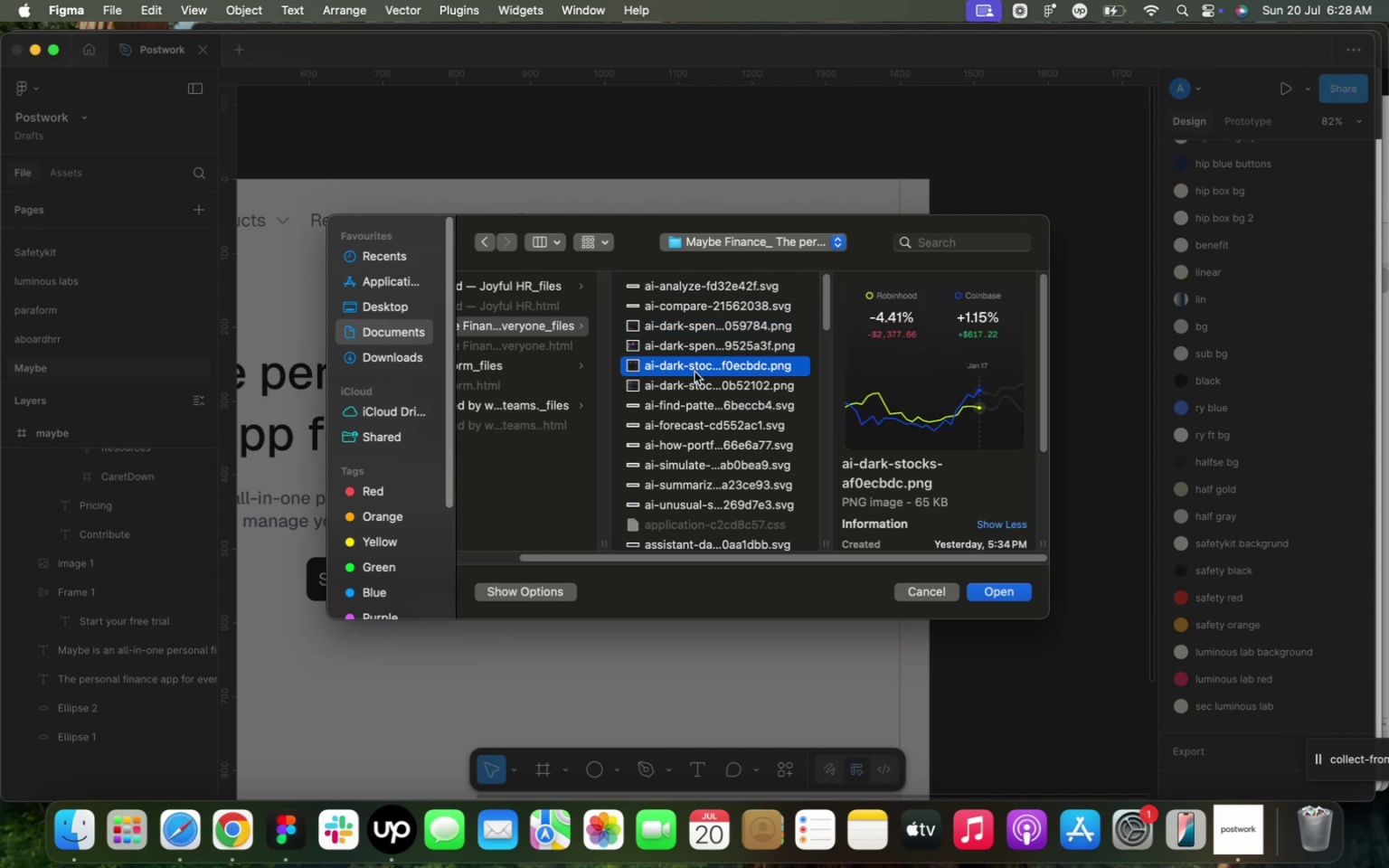 
left_click([693, 378])
 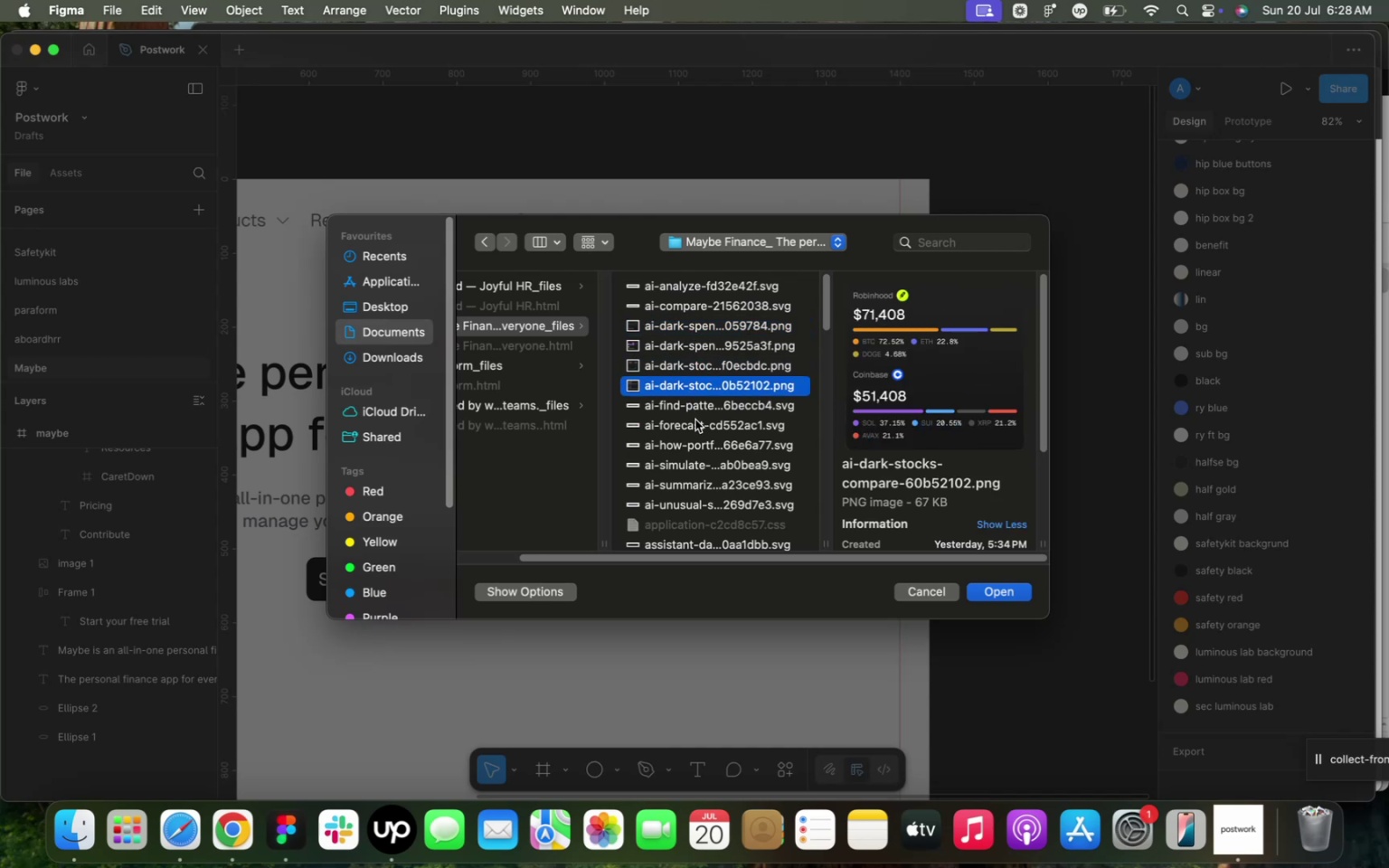 
left_click([695, 420])
 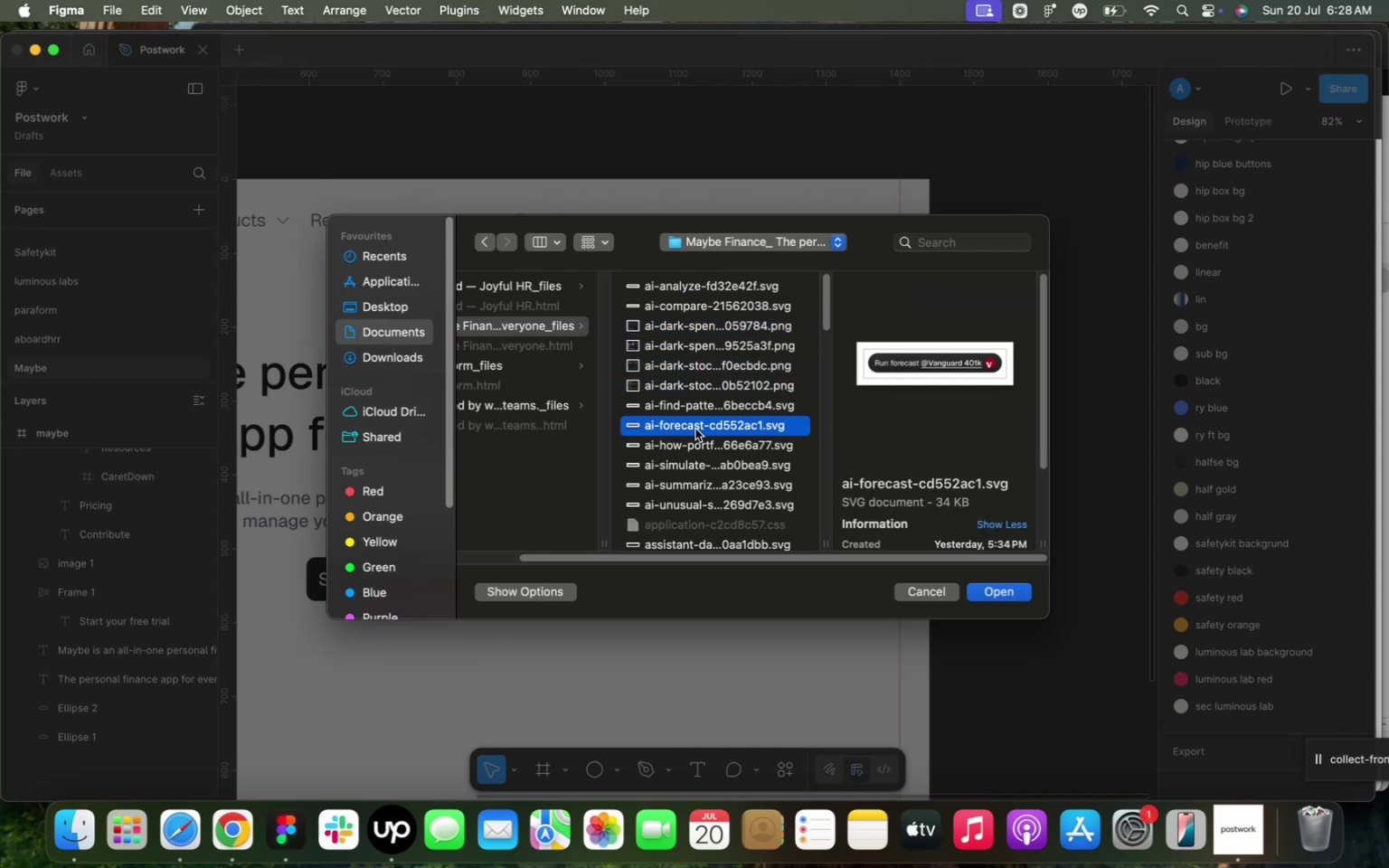 
left_click([700, 452])
 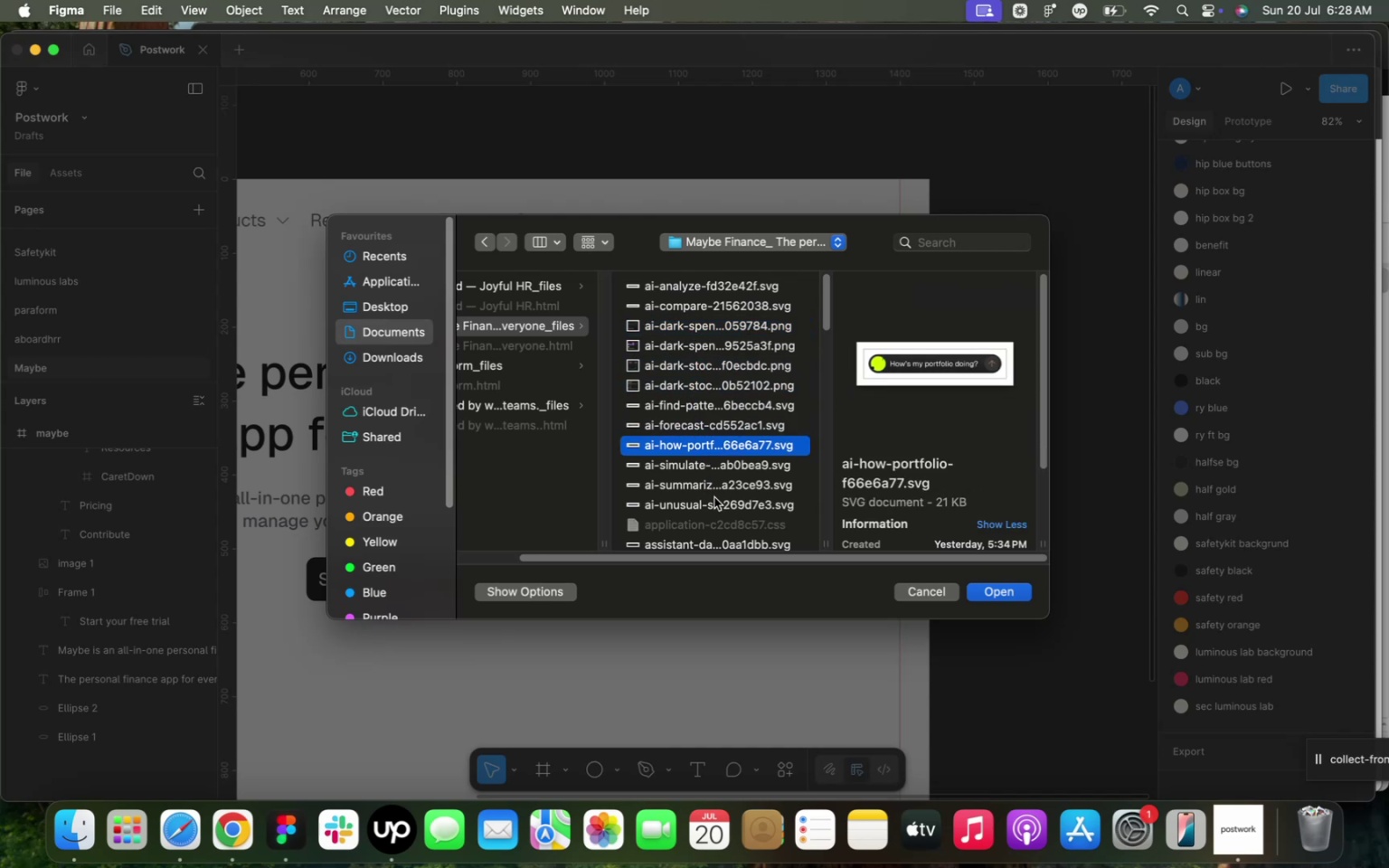 
left_click([715, 506])
 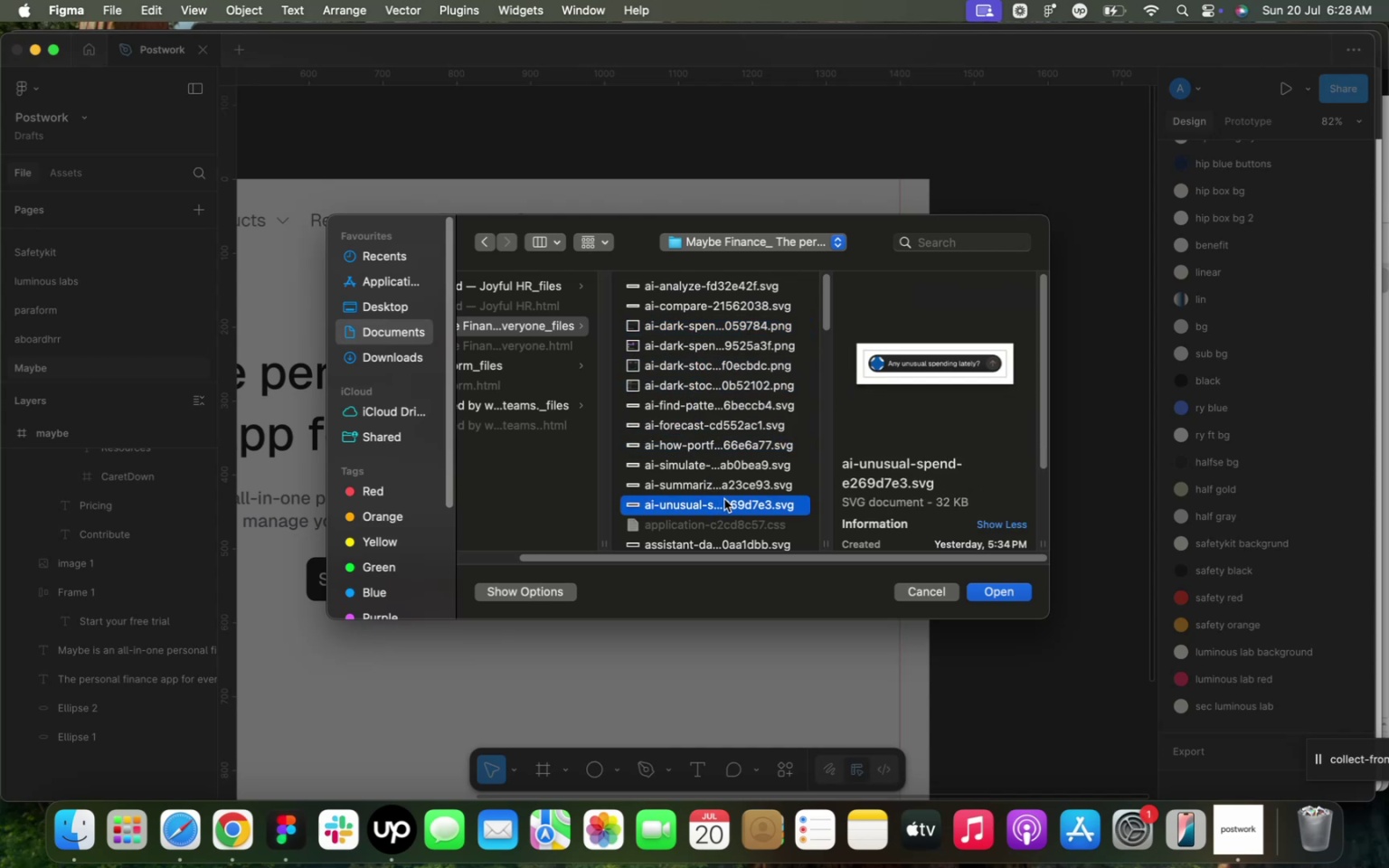 
scroll: coordinate [729, 495], scroll_direction: down, amount: 7.0
 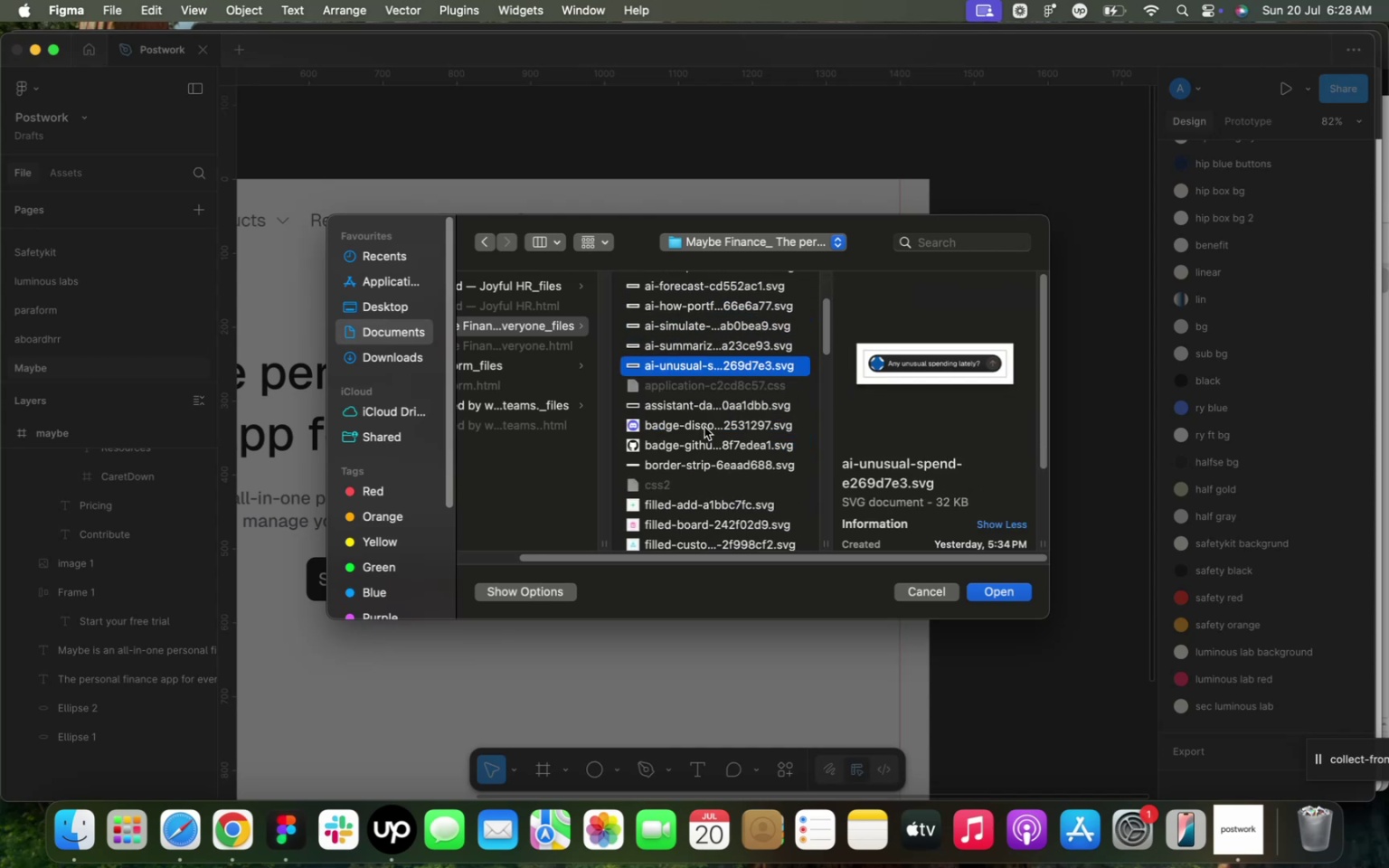 
left_click([704, 425])
 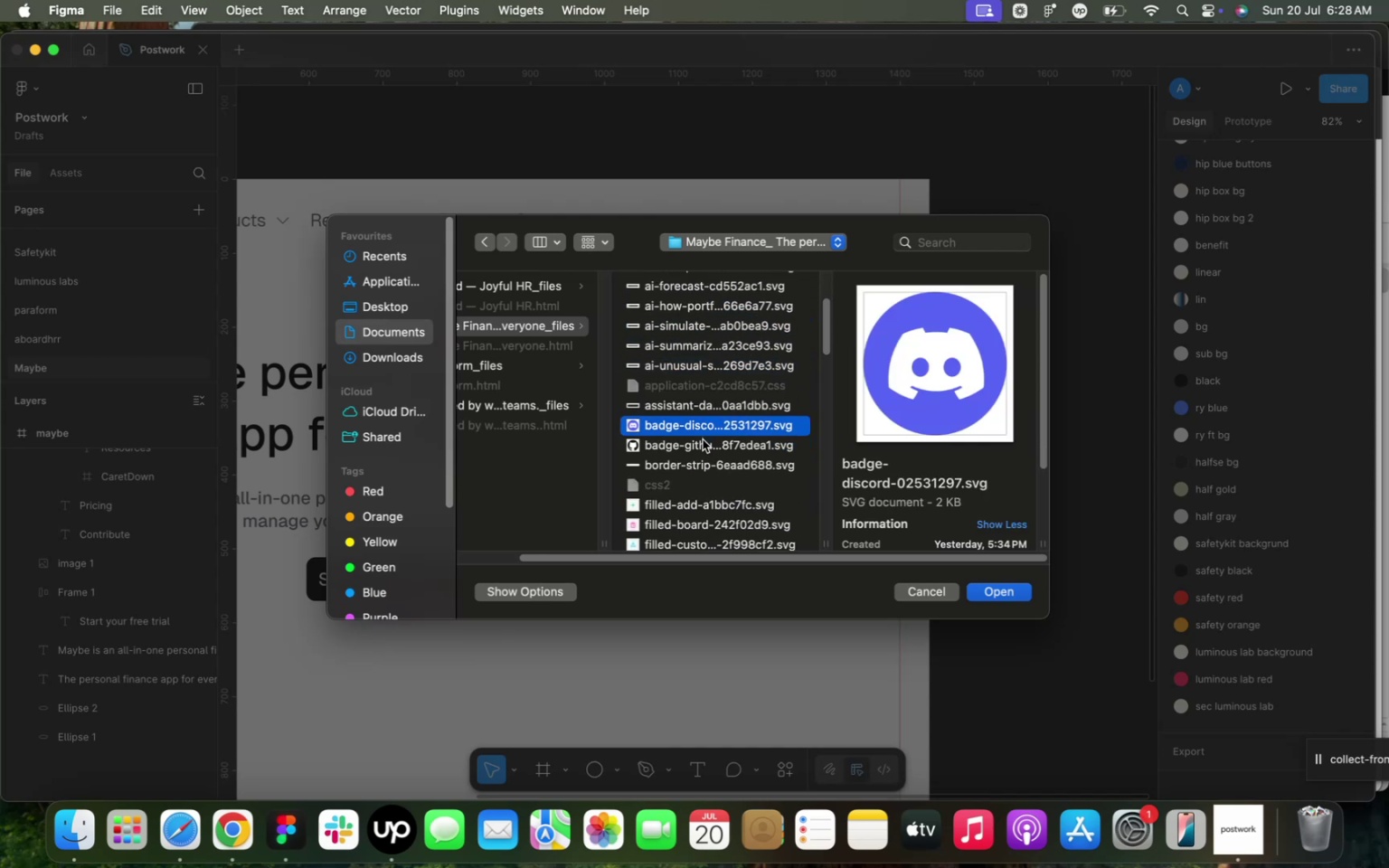 
left_click([700, 449])
 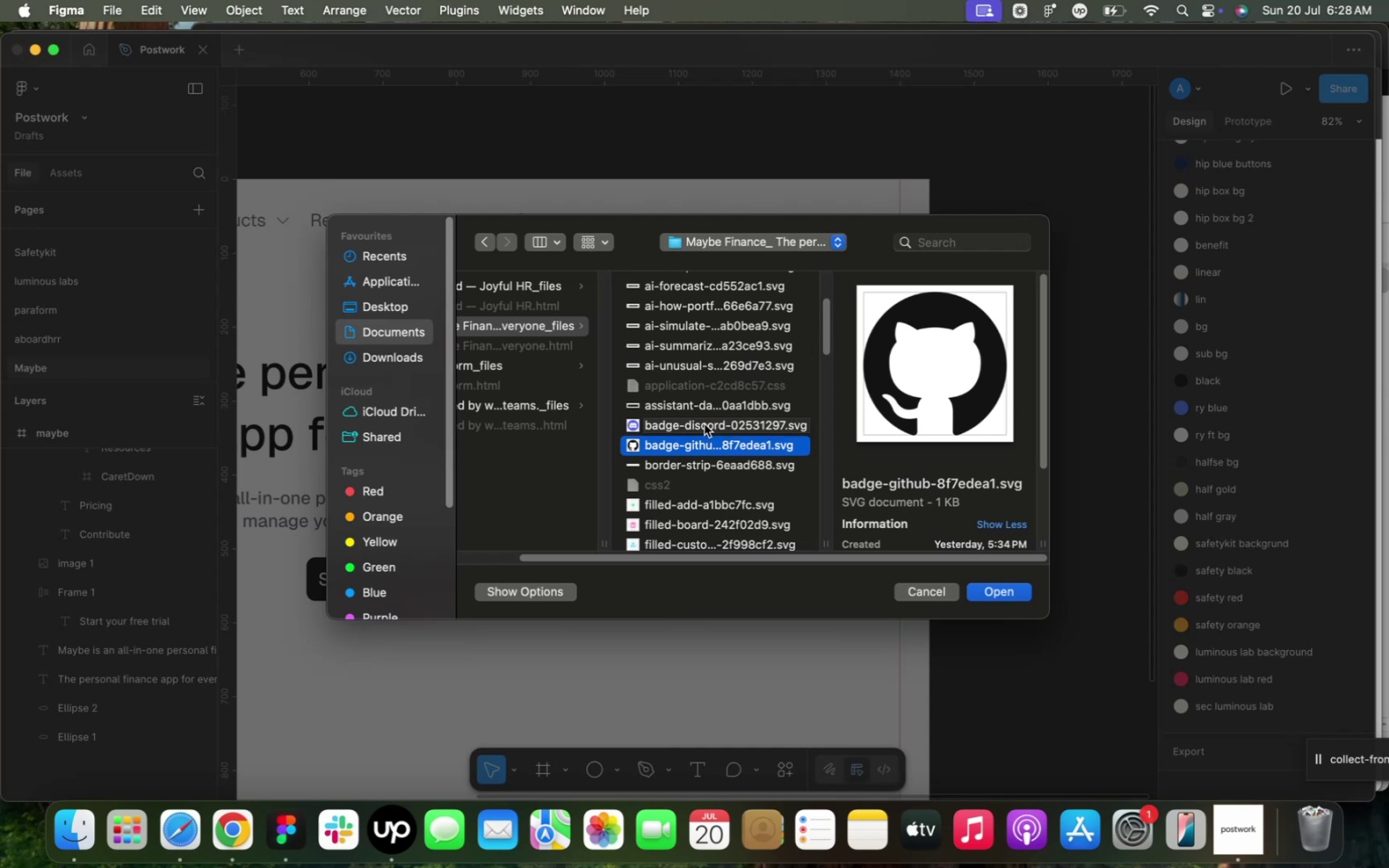 
left_click([704, 410])
 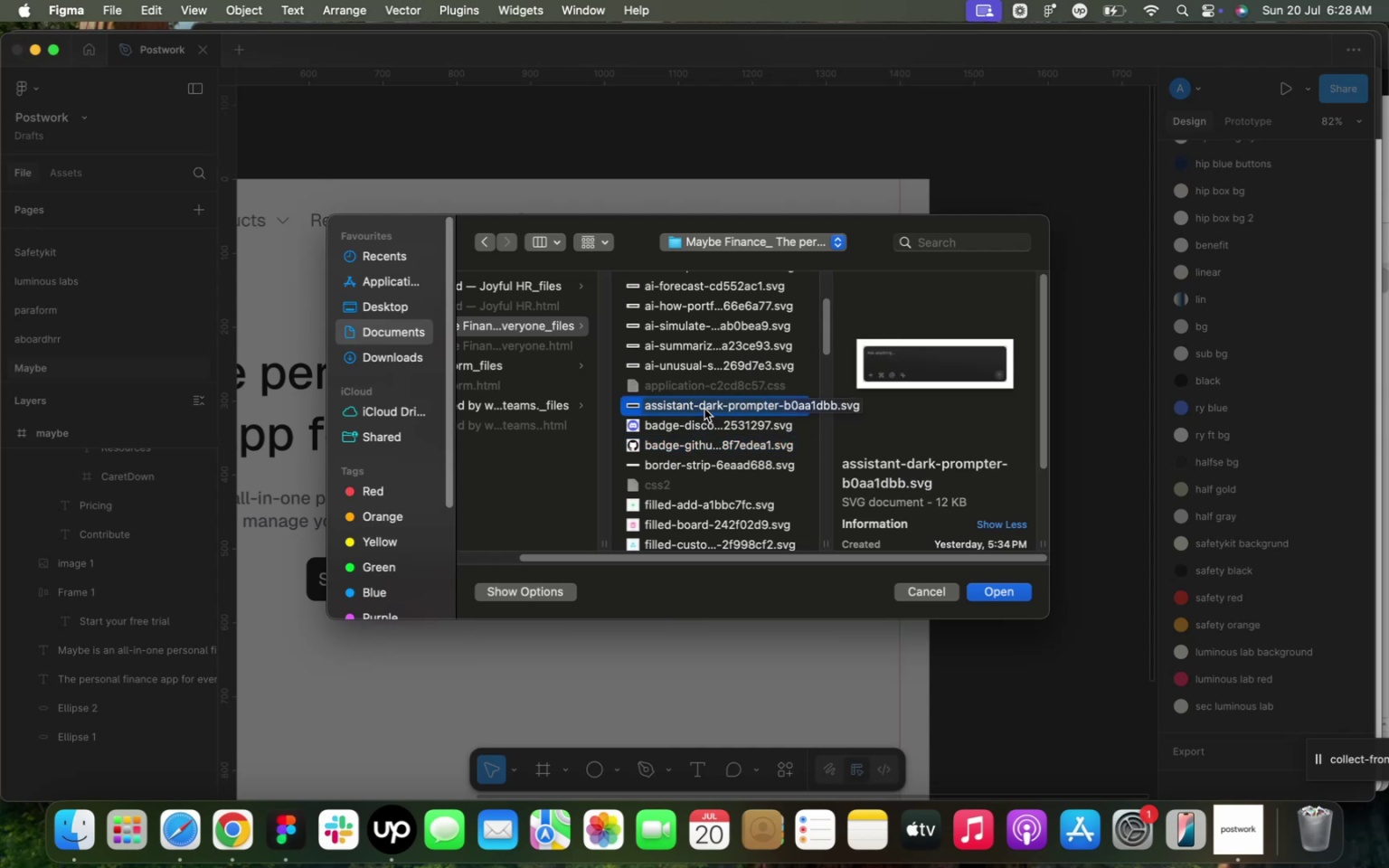 
left_click([698, 421])
 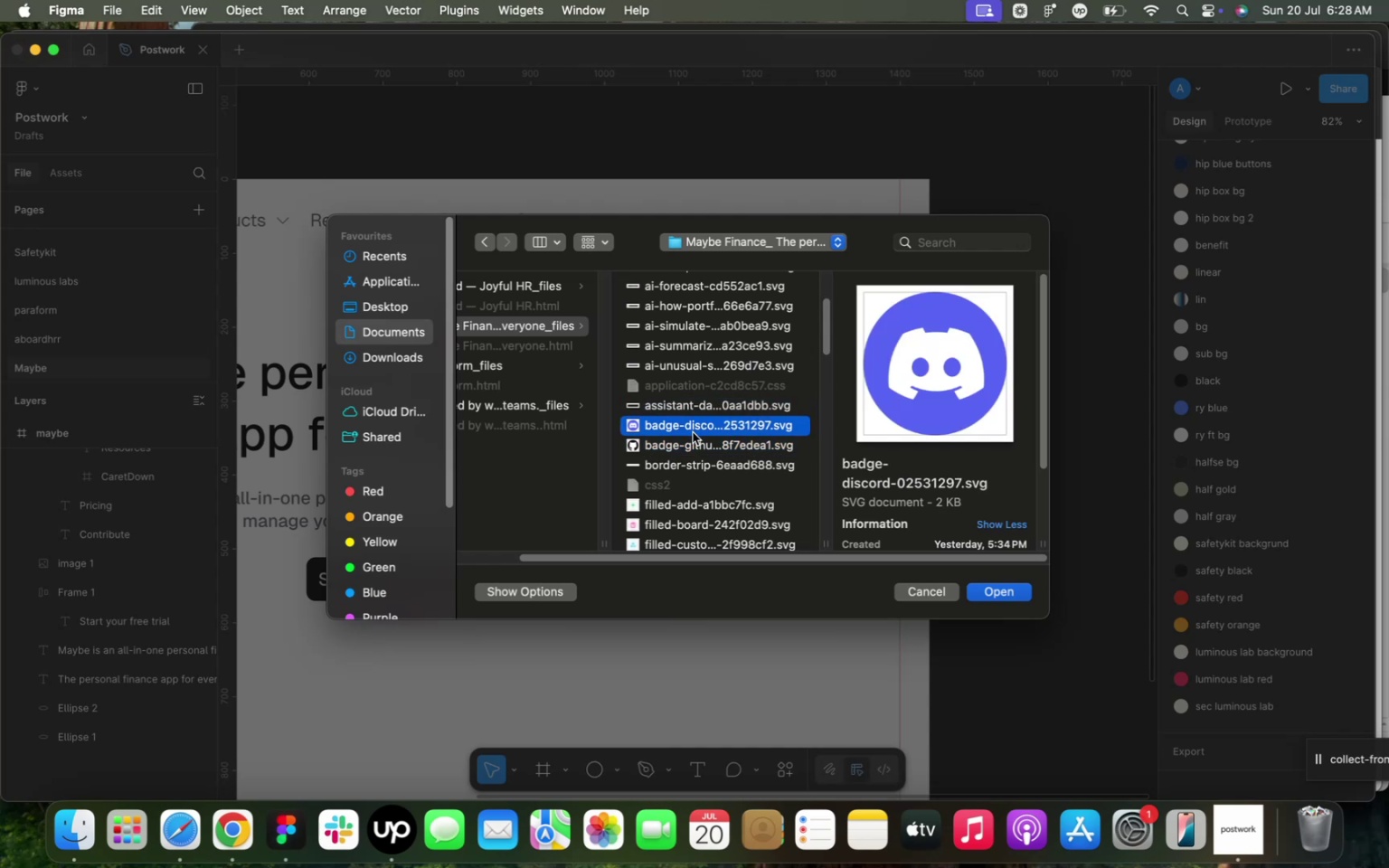 
hold_key(key=ShiftLeft, duration=1.48)
left_click([689, 440])
 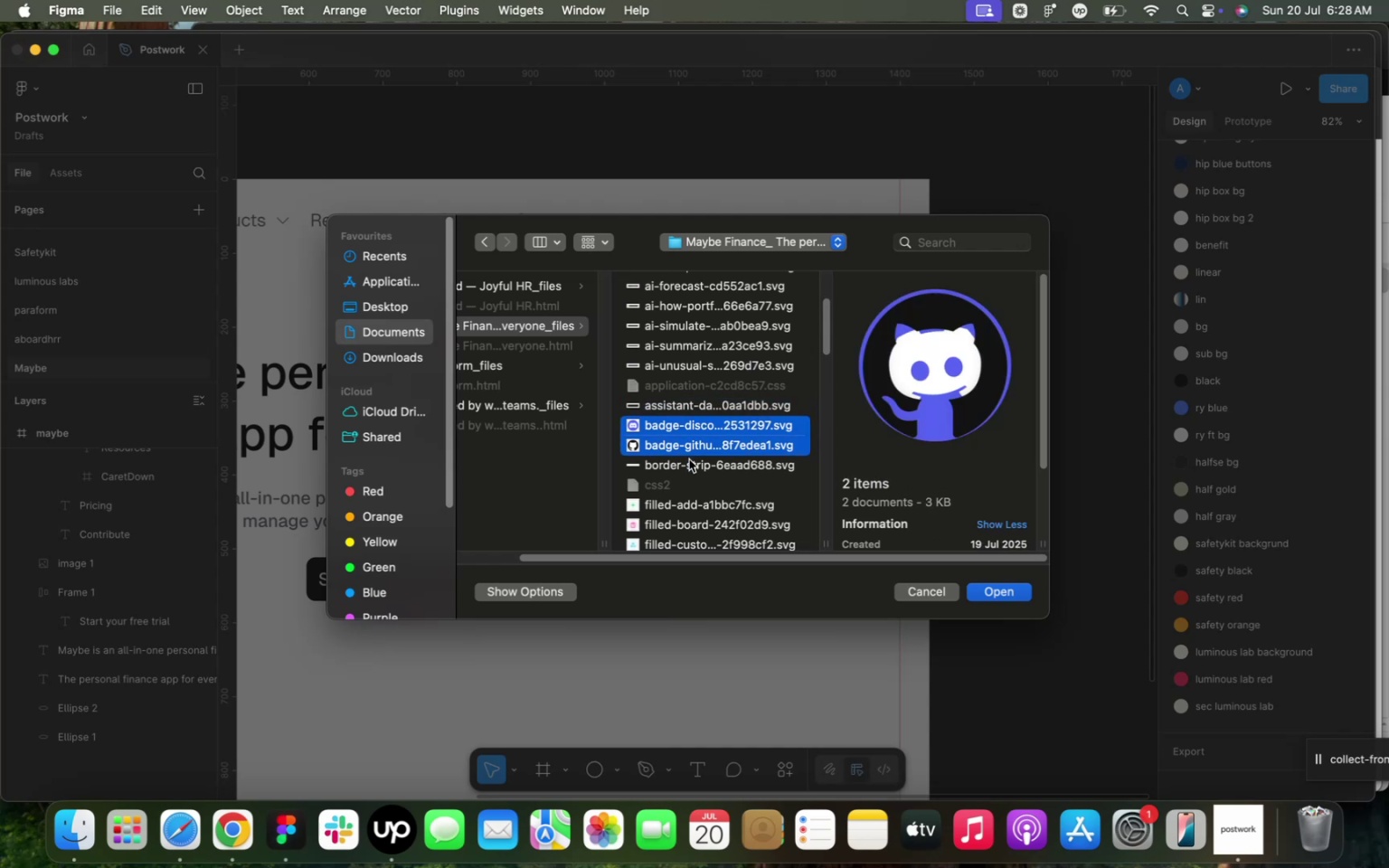 
left_click([689, 459])
 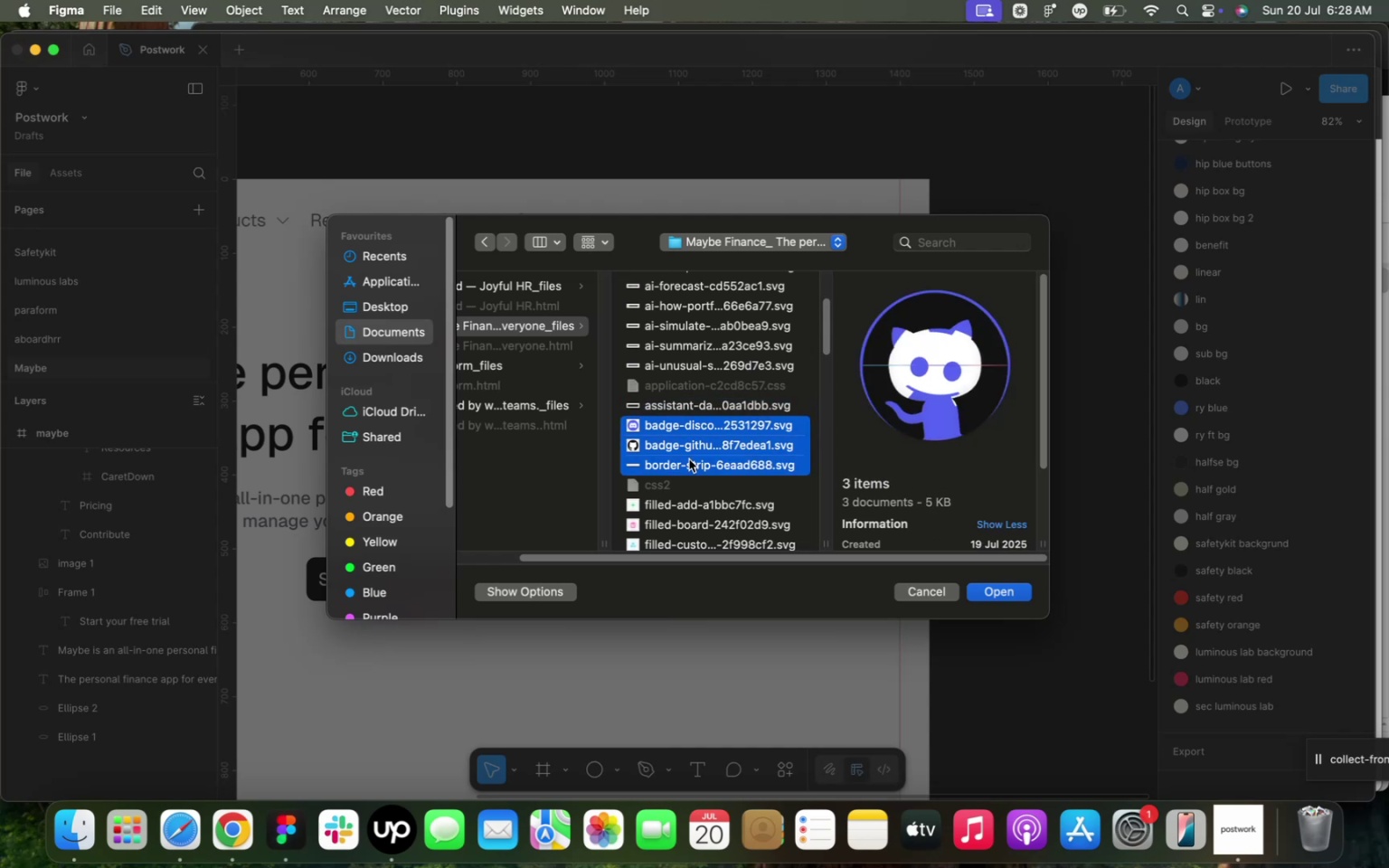 
left_click([689, 459])
 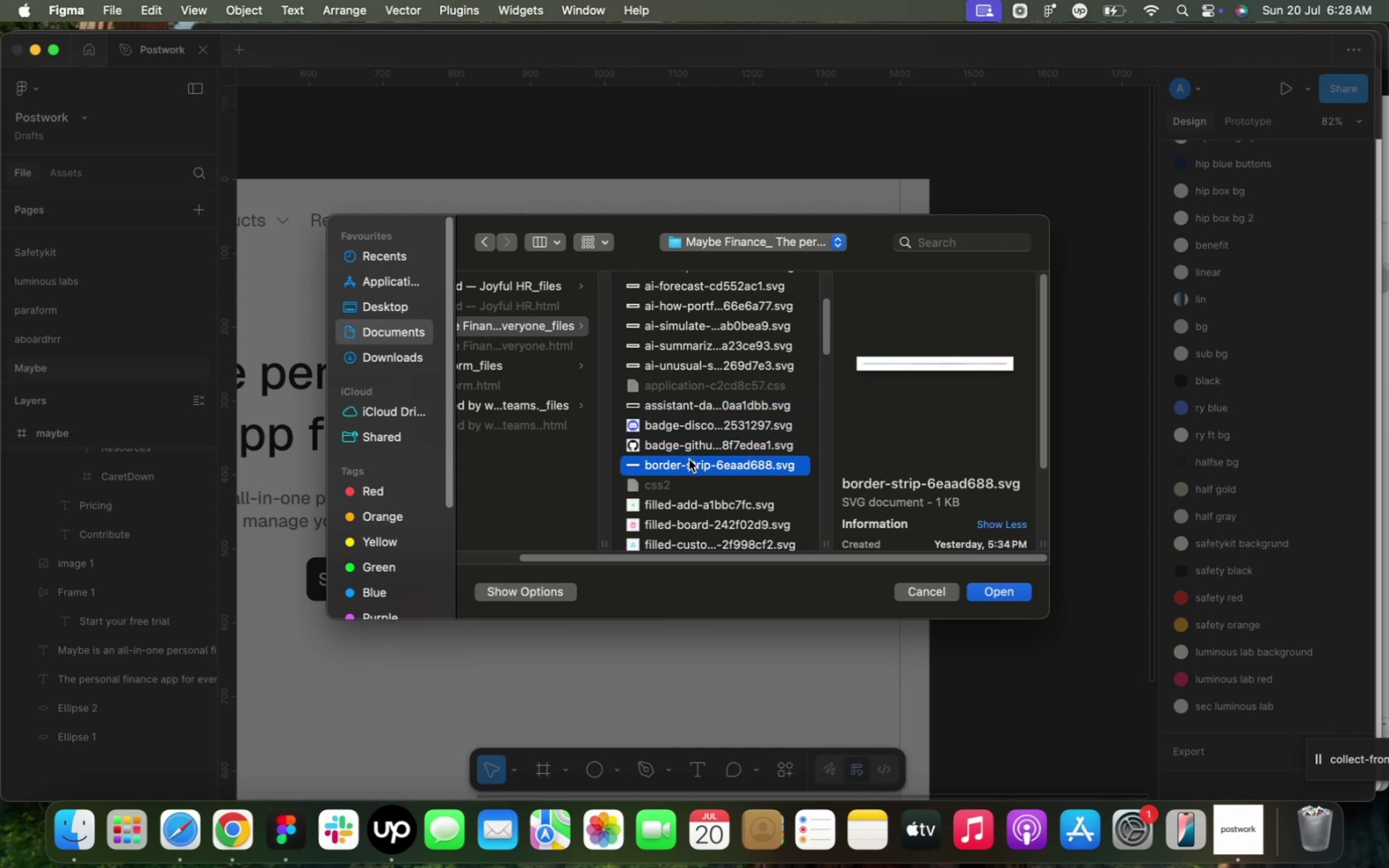 
left_click([686, 436])
 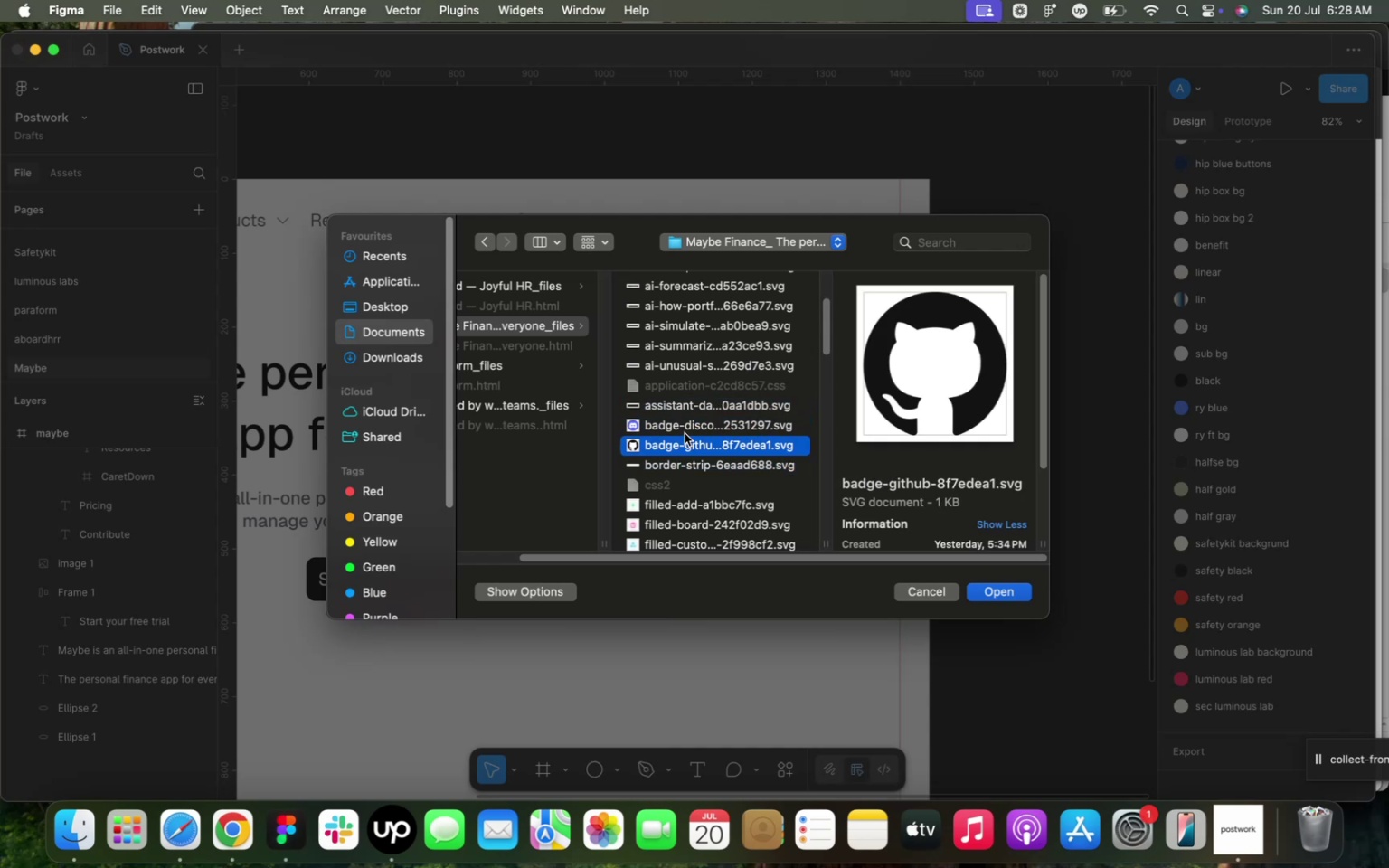 
hold_key(key=ShiftLeft, duration=0.69)
left_click([684, 423])
 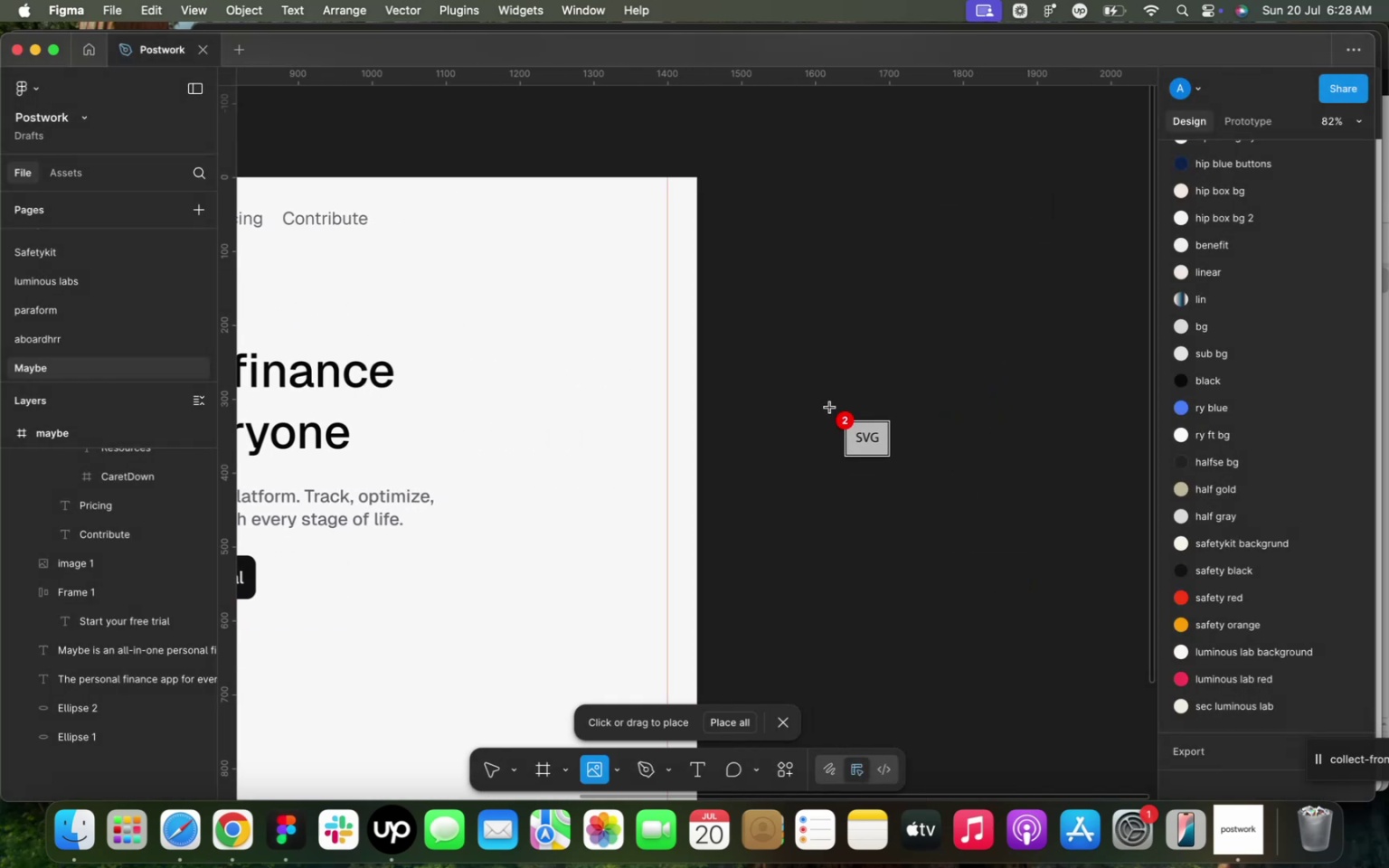 
wait(5.49)
 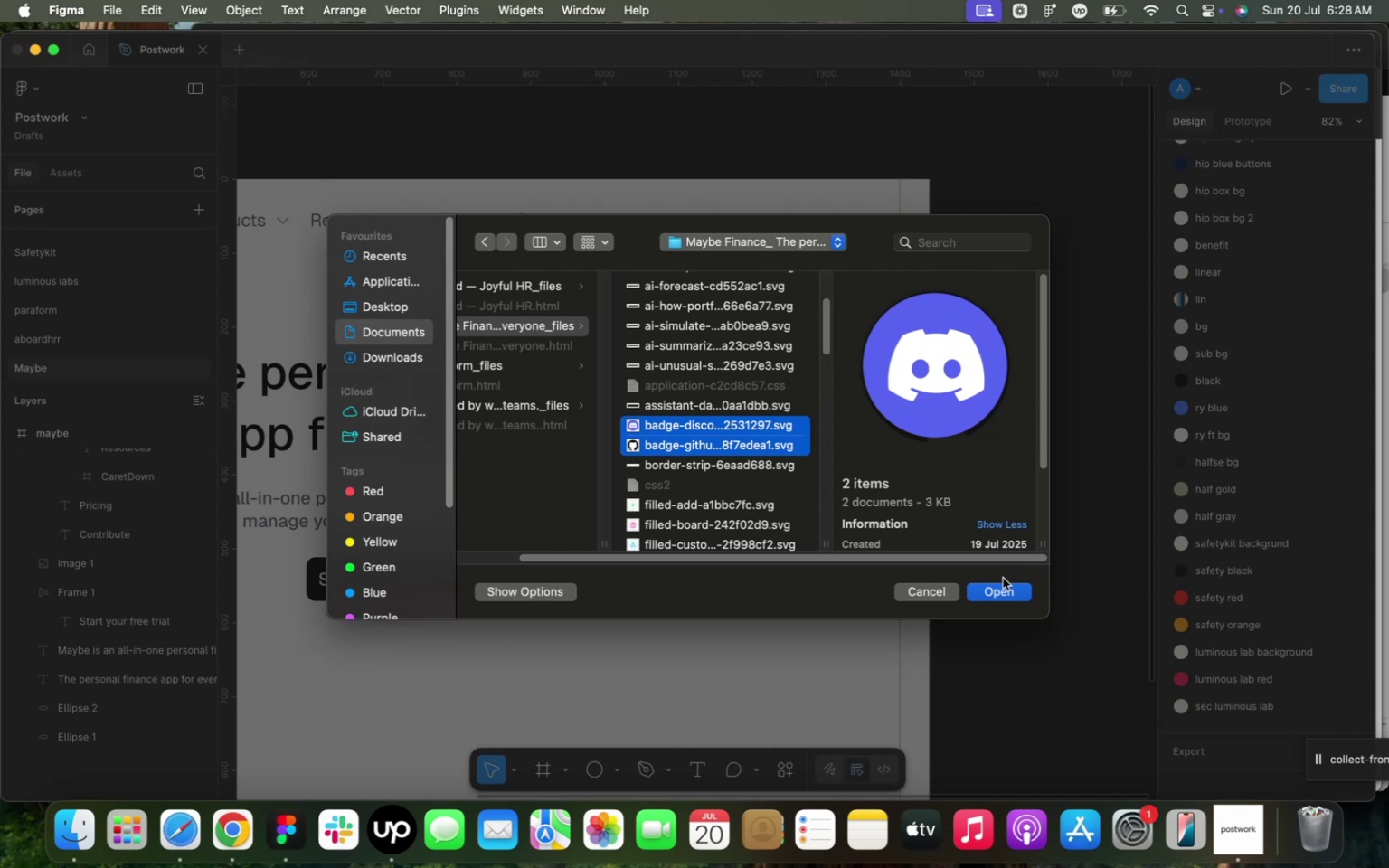 
left_click([892, 400])
 